 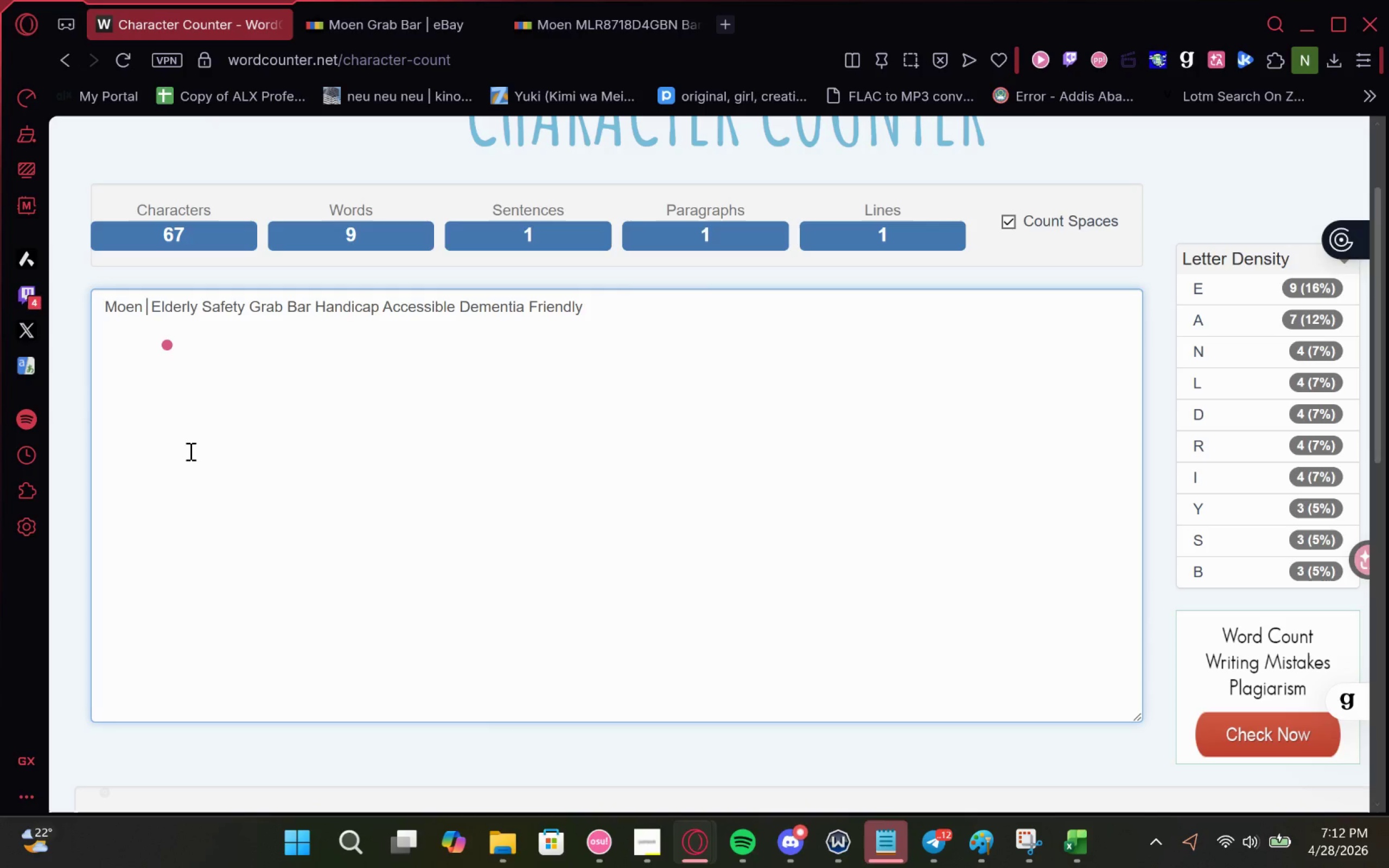 
key(Backspace)
 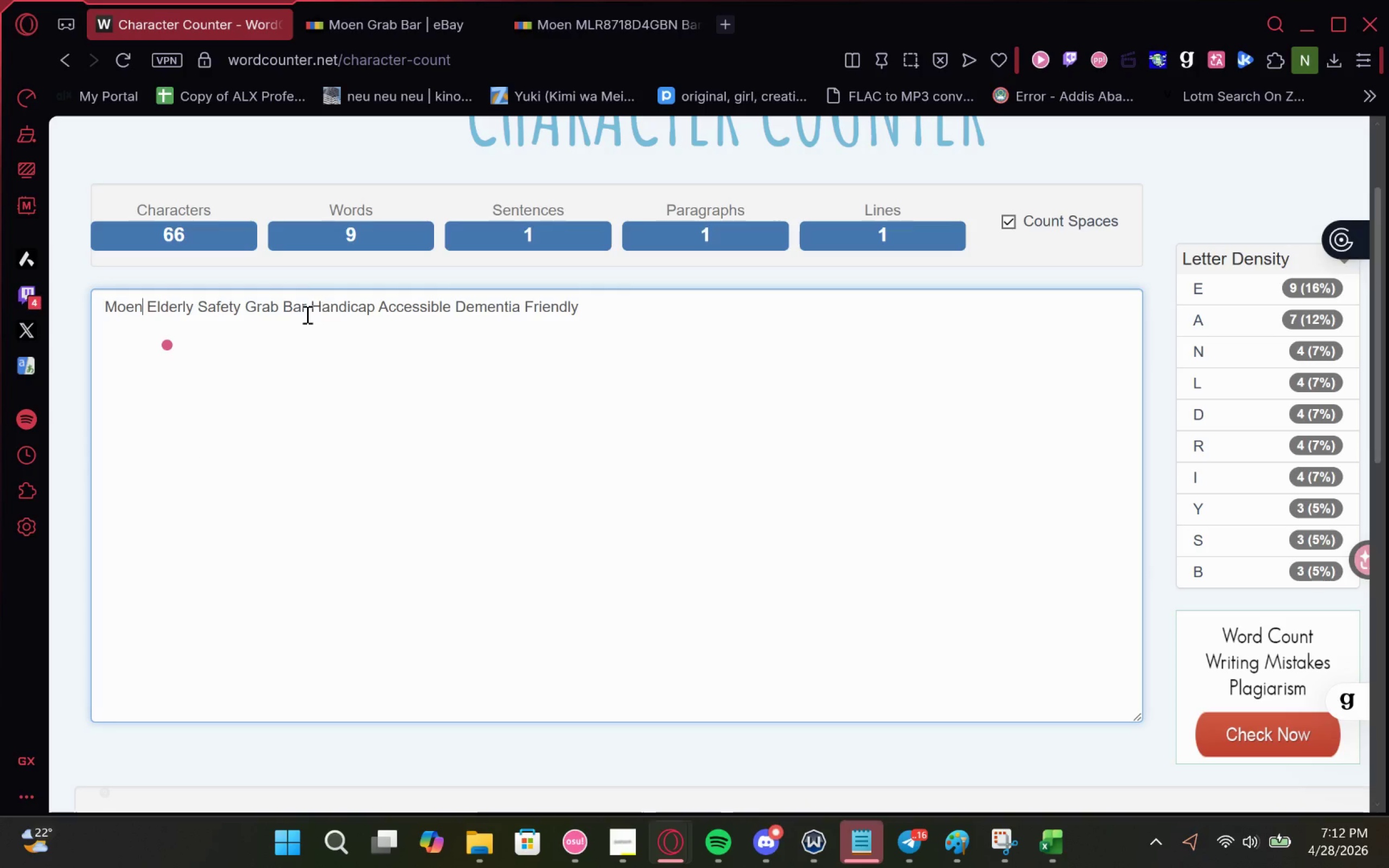 
left_click([309, 303])
 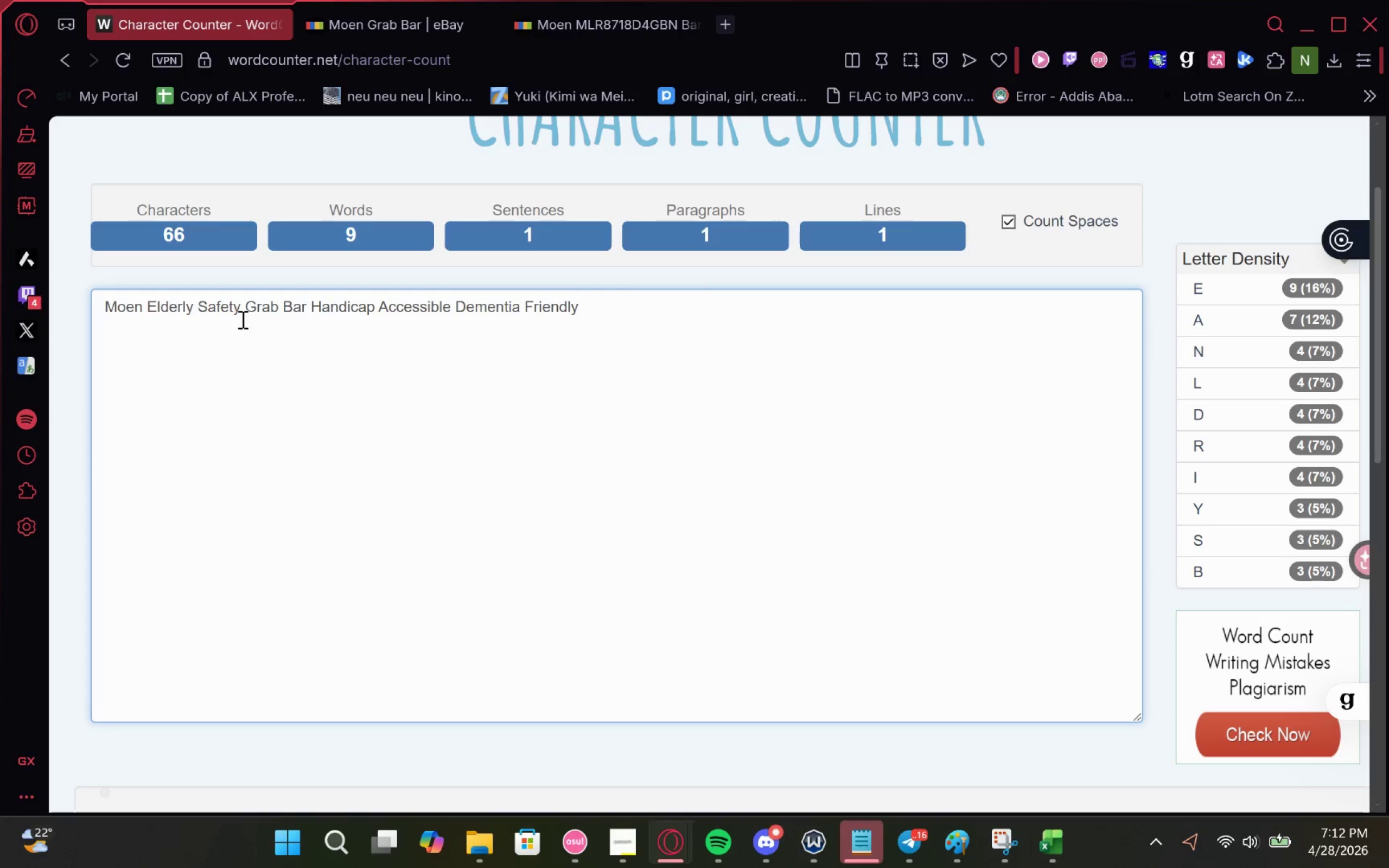 
left_click([244, 302])
 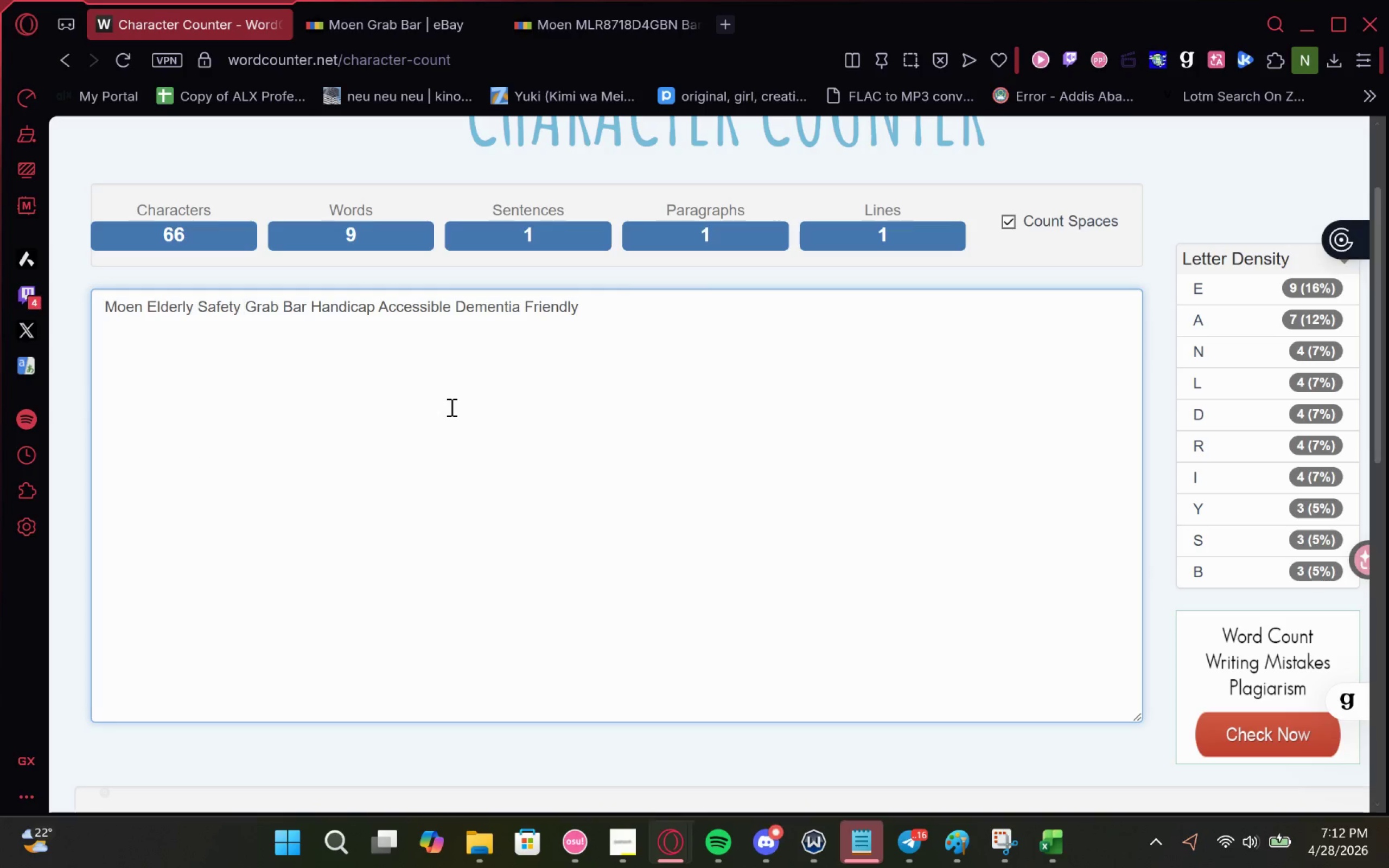 
key(Control+V)
 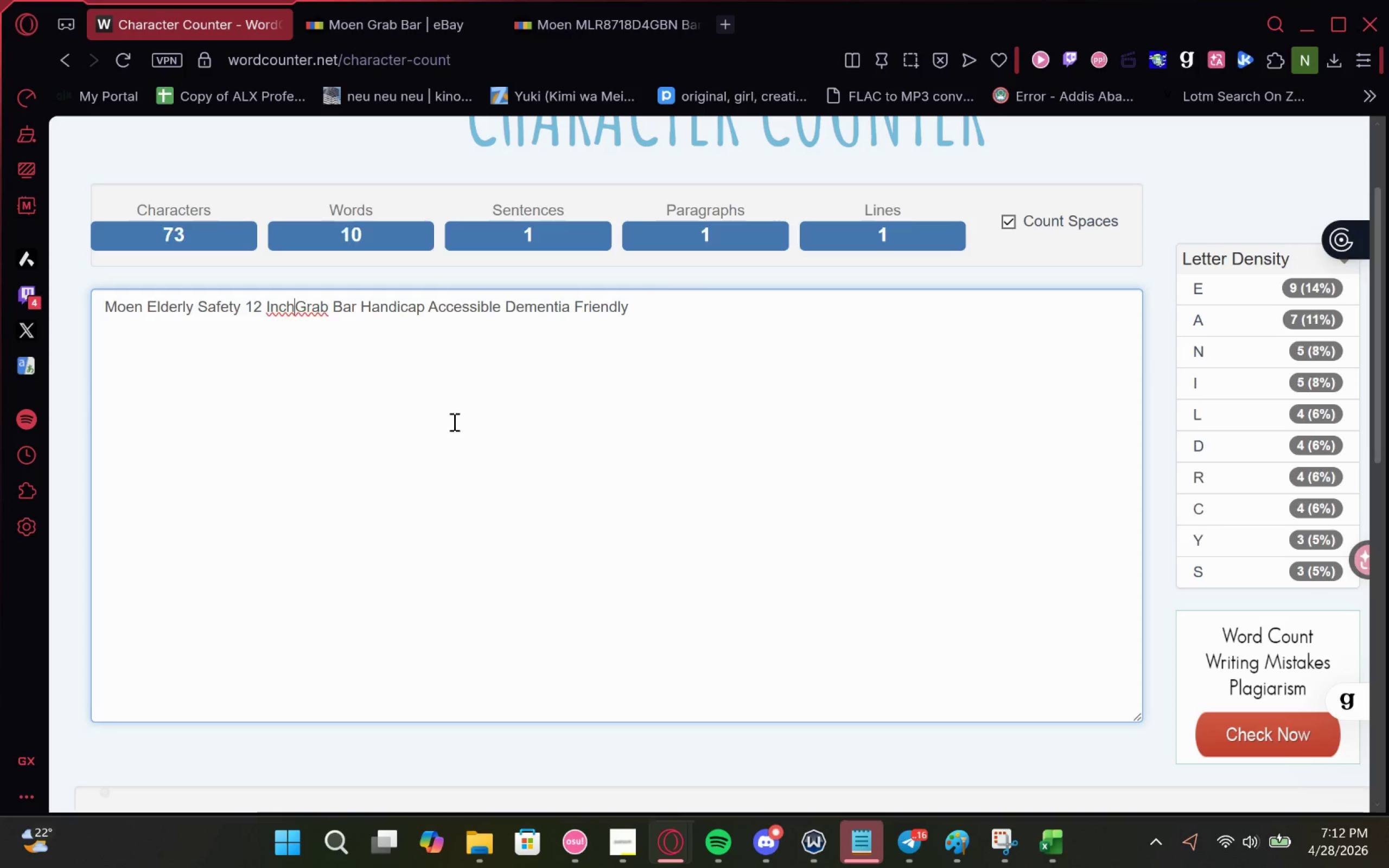 
key(Space)
 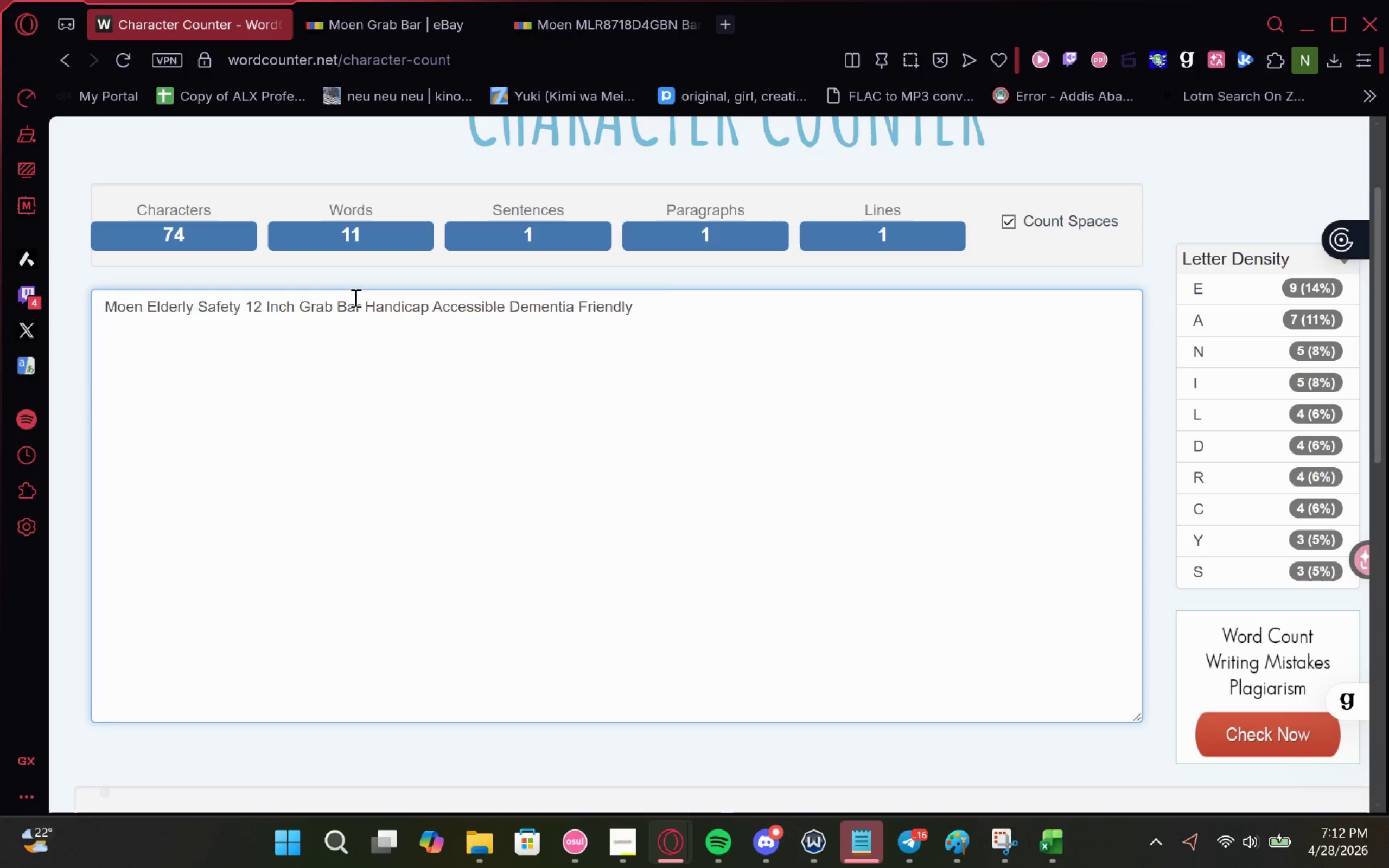 
left_click([367, 311])
 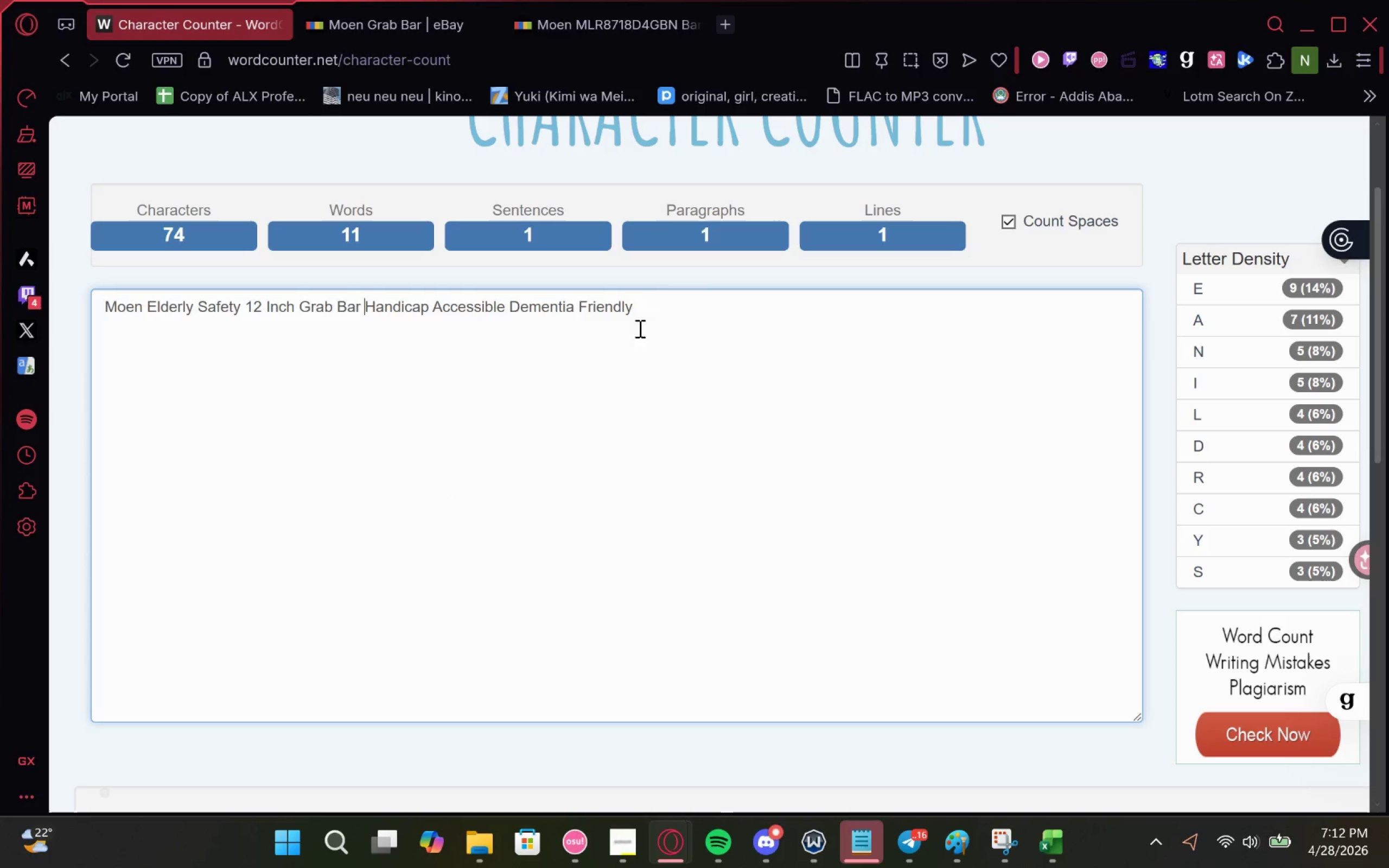 
left_click([657, 312])
 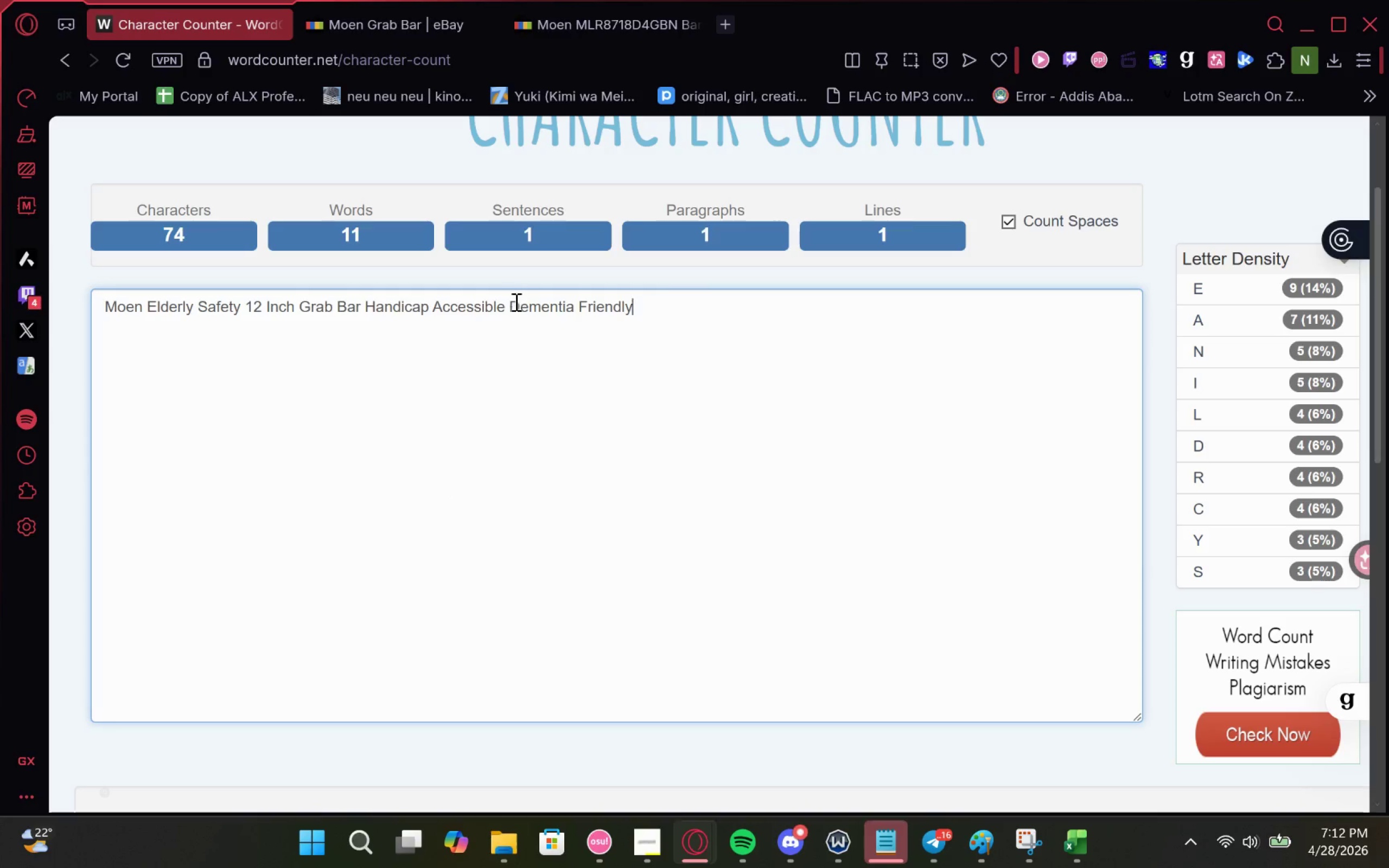 
left_click([510, 305])
 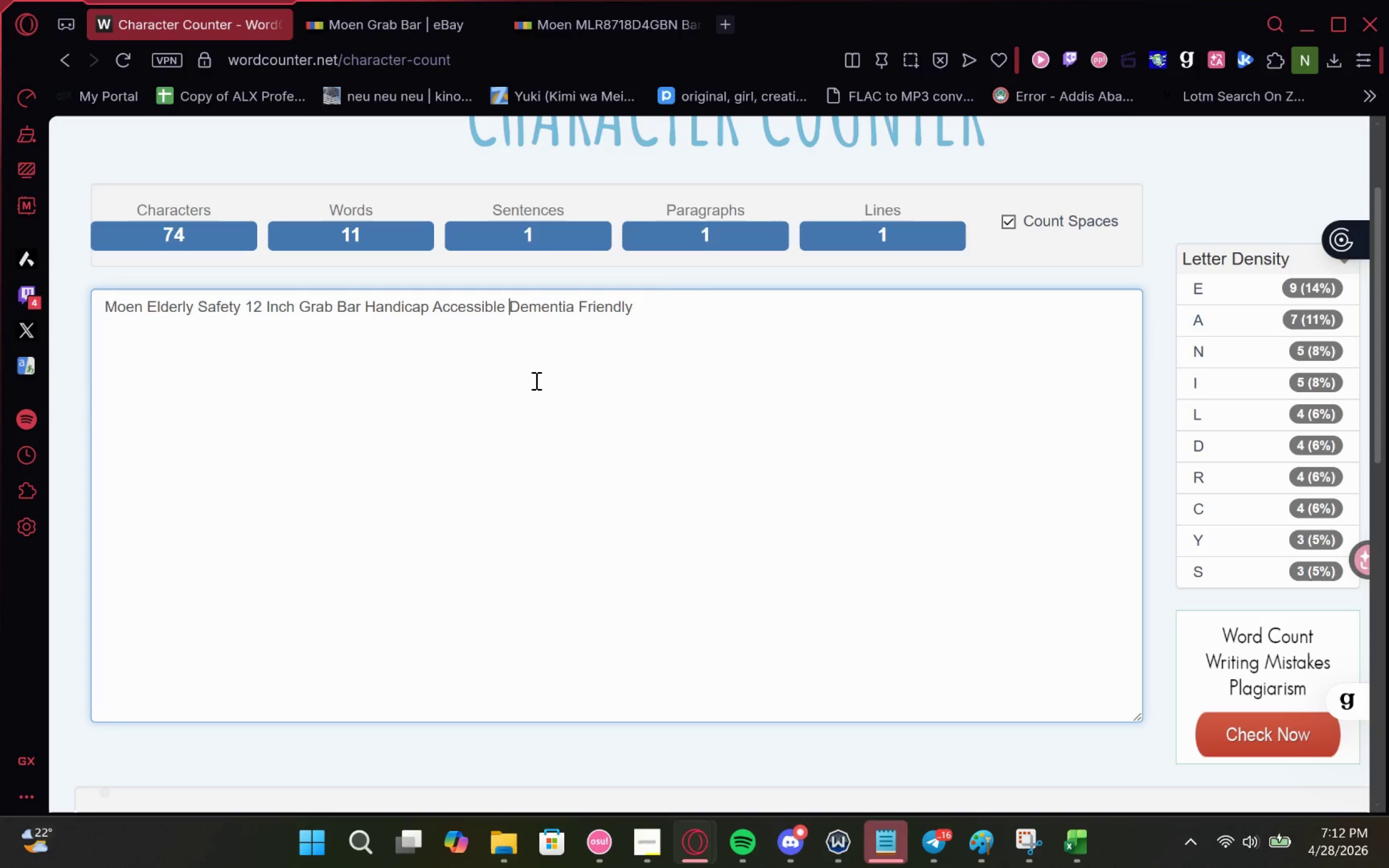 
type(And )
 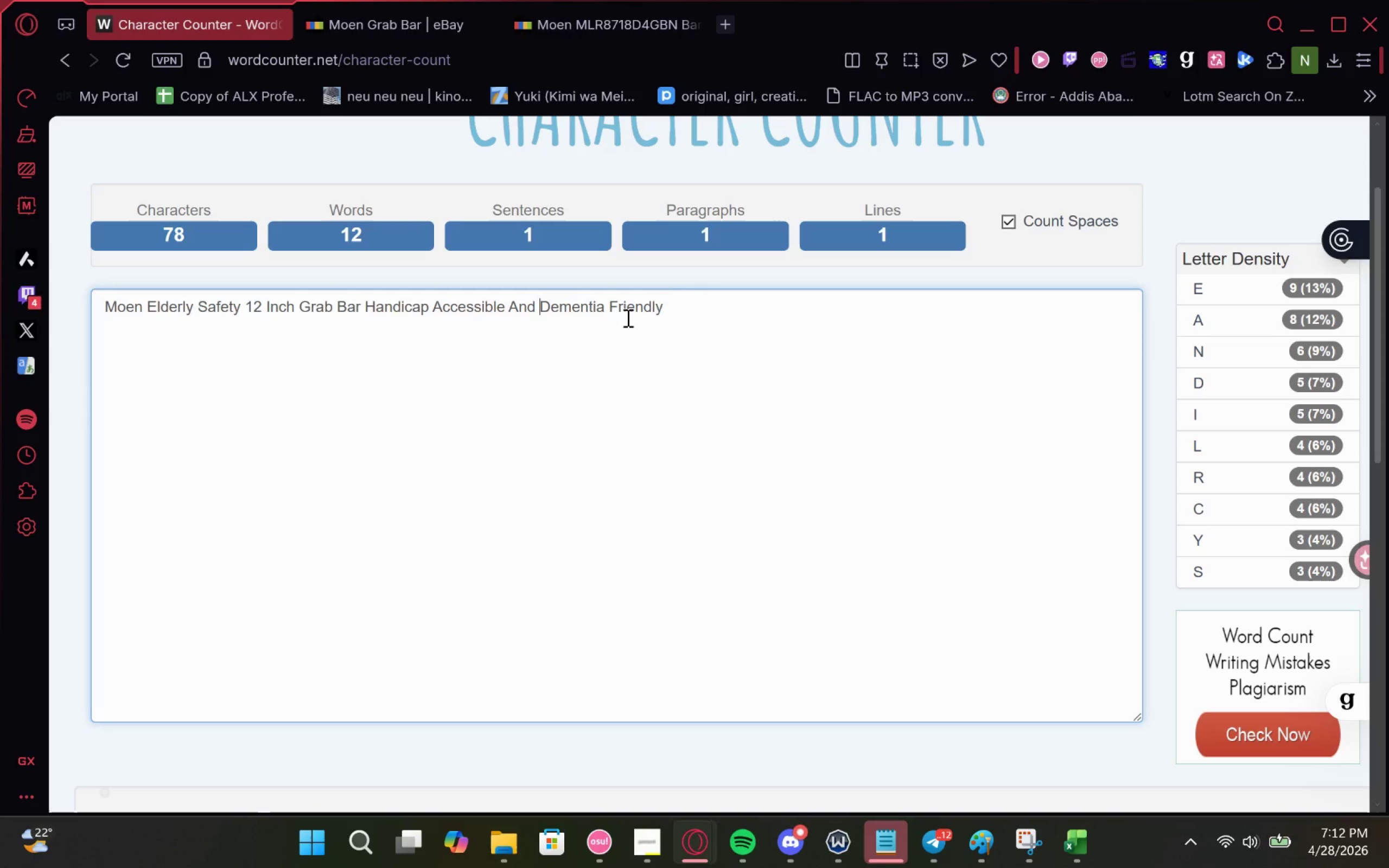 
left_click_drag(start_coordinate=[681, 304], to_coordinate=[0, 282])
 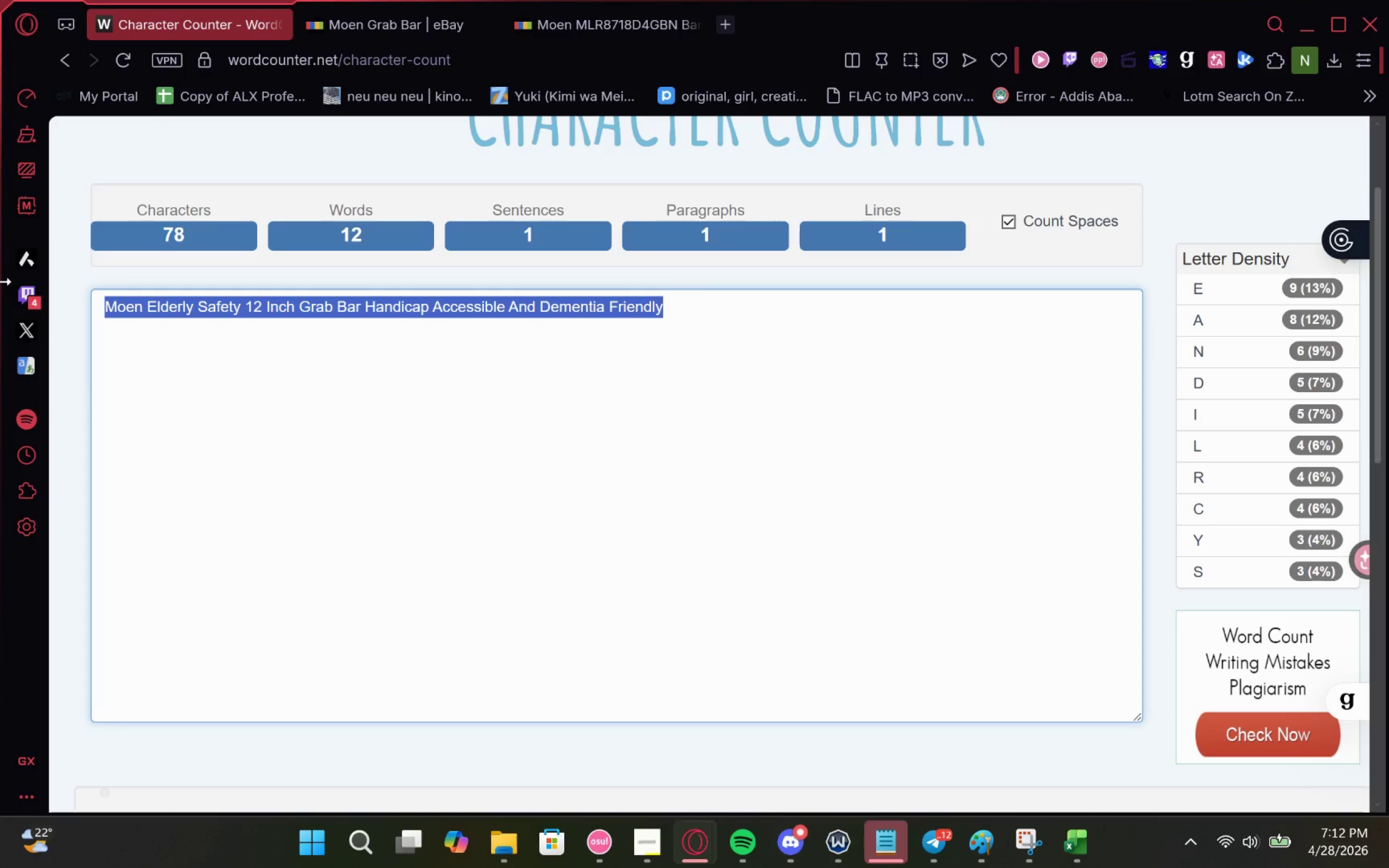 
hold_key(key=ControlLeft, duration=0.88)
 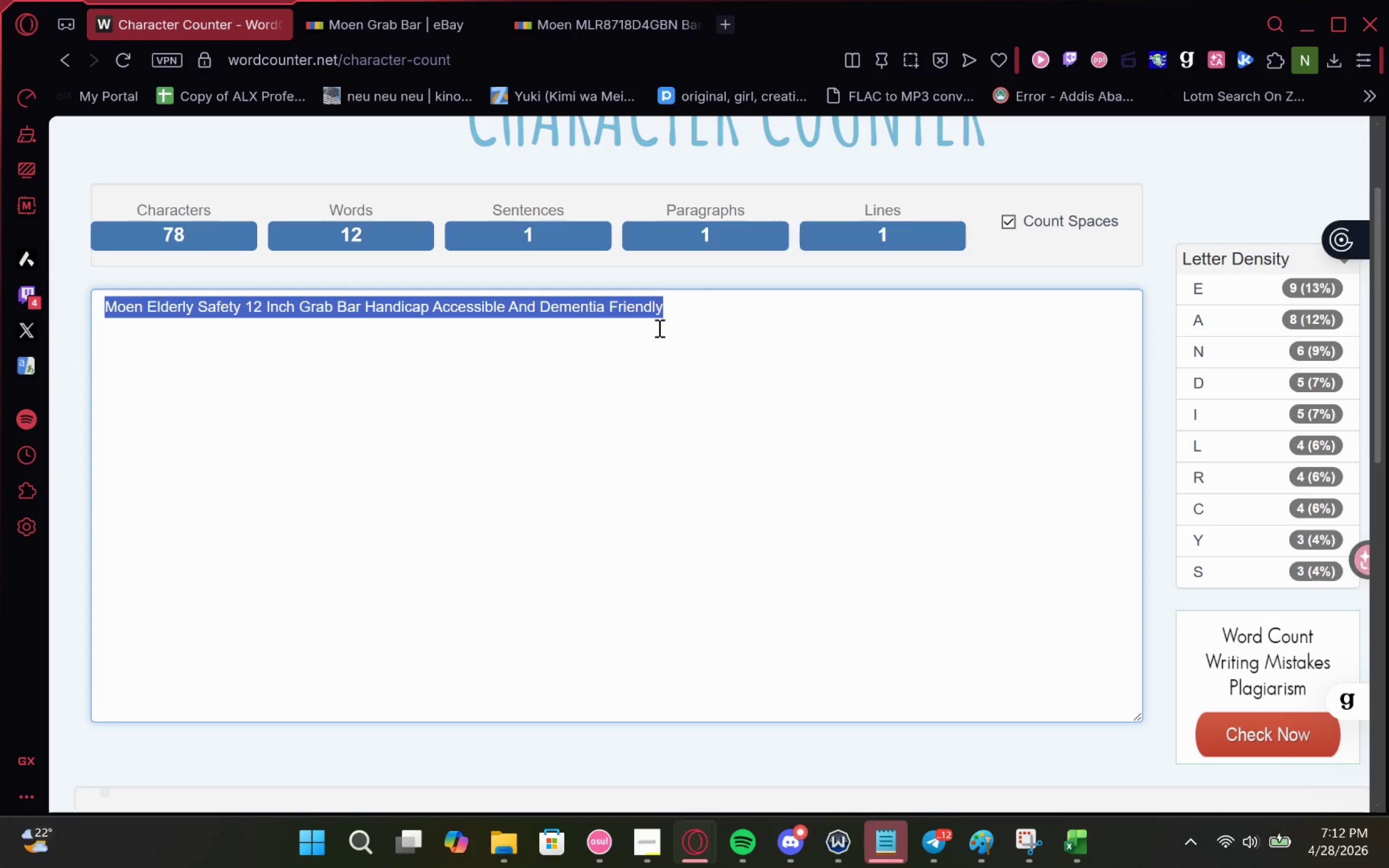 
left_click([594, 343])
 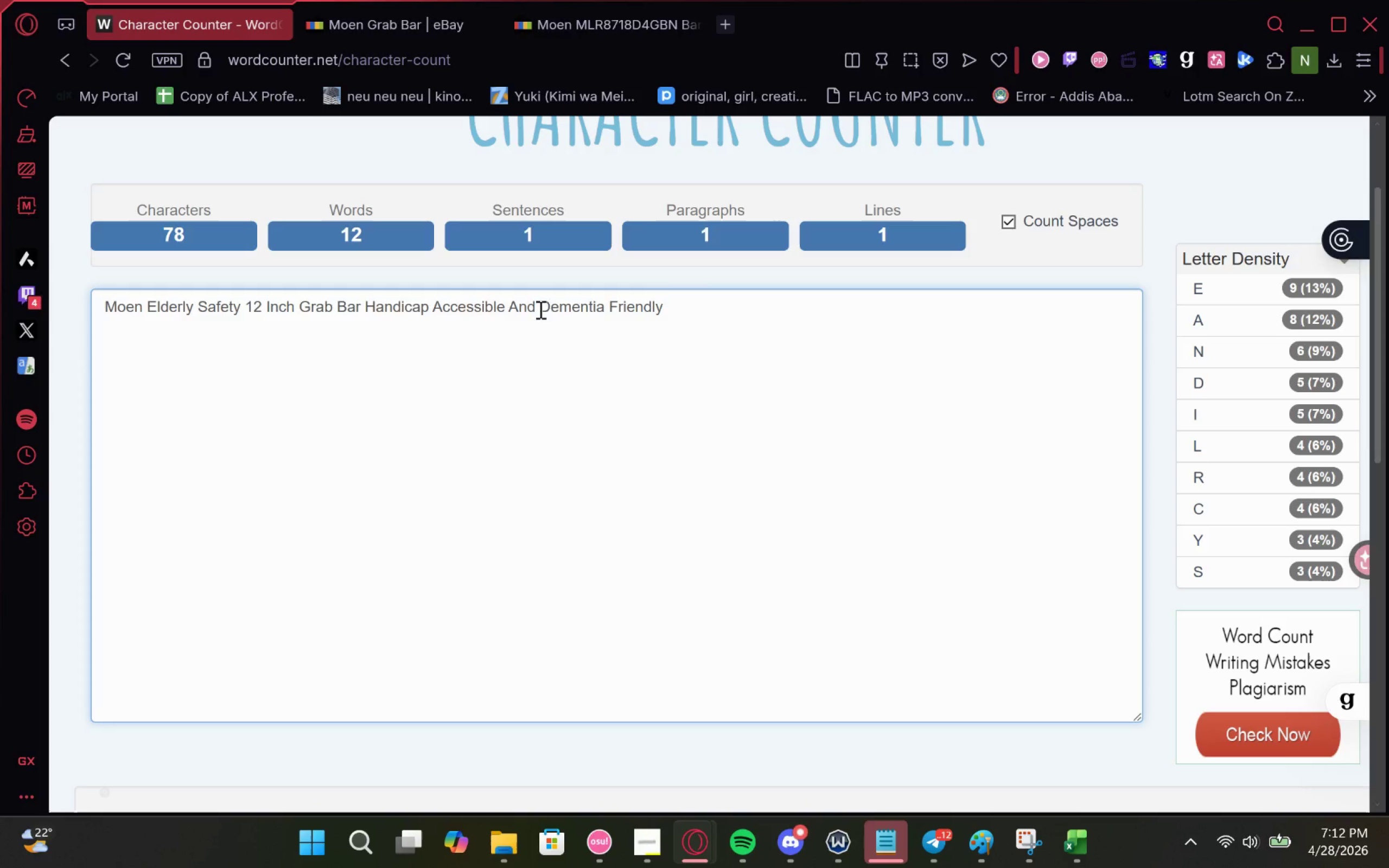 
double_click([533, 305])
 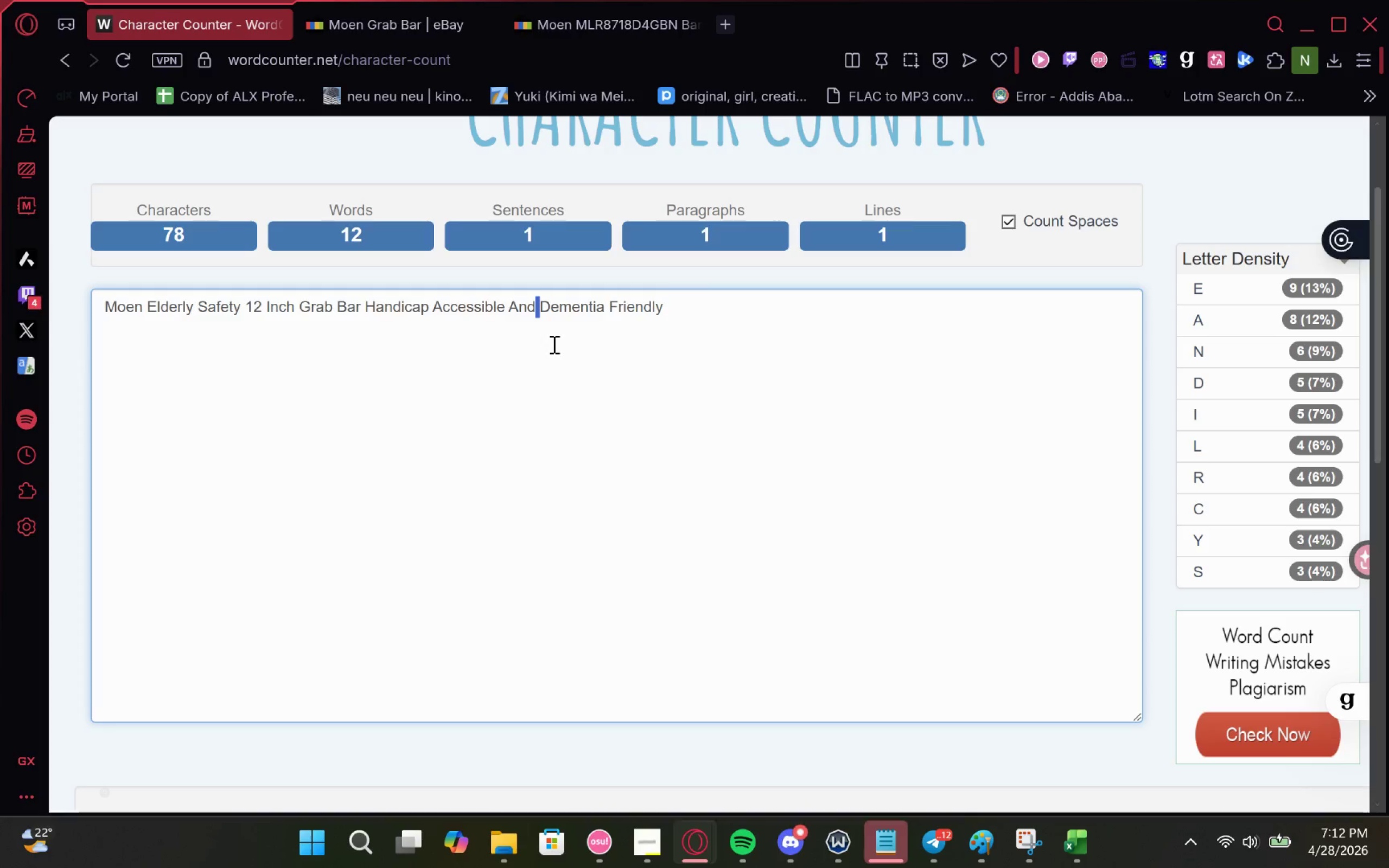 
key(ArrowLeft)
 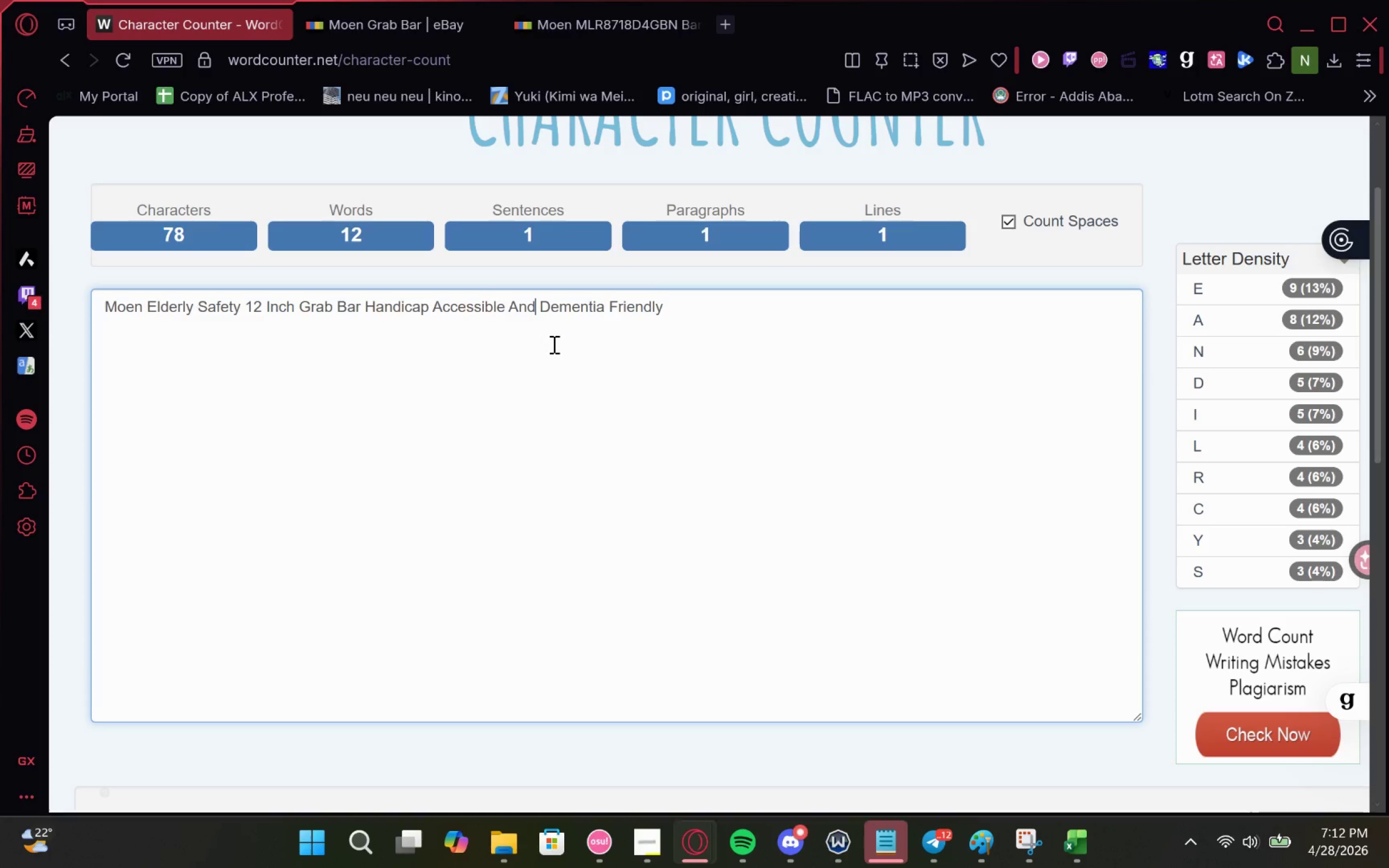 
key(Backspace)
 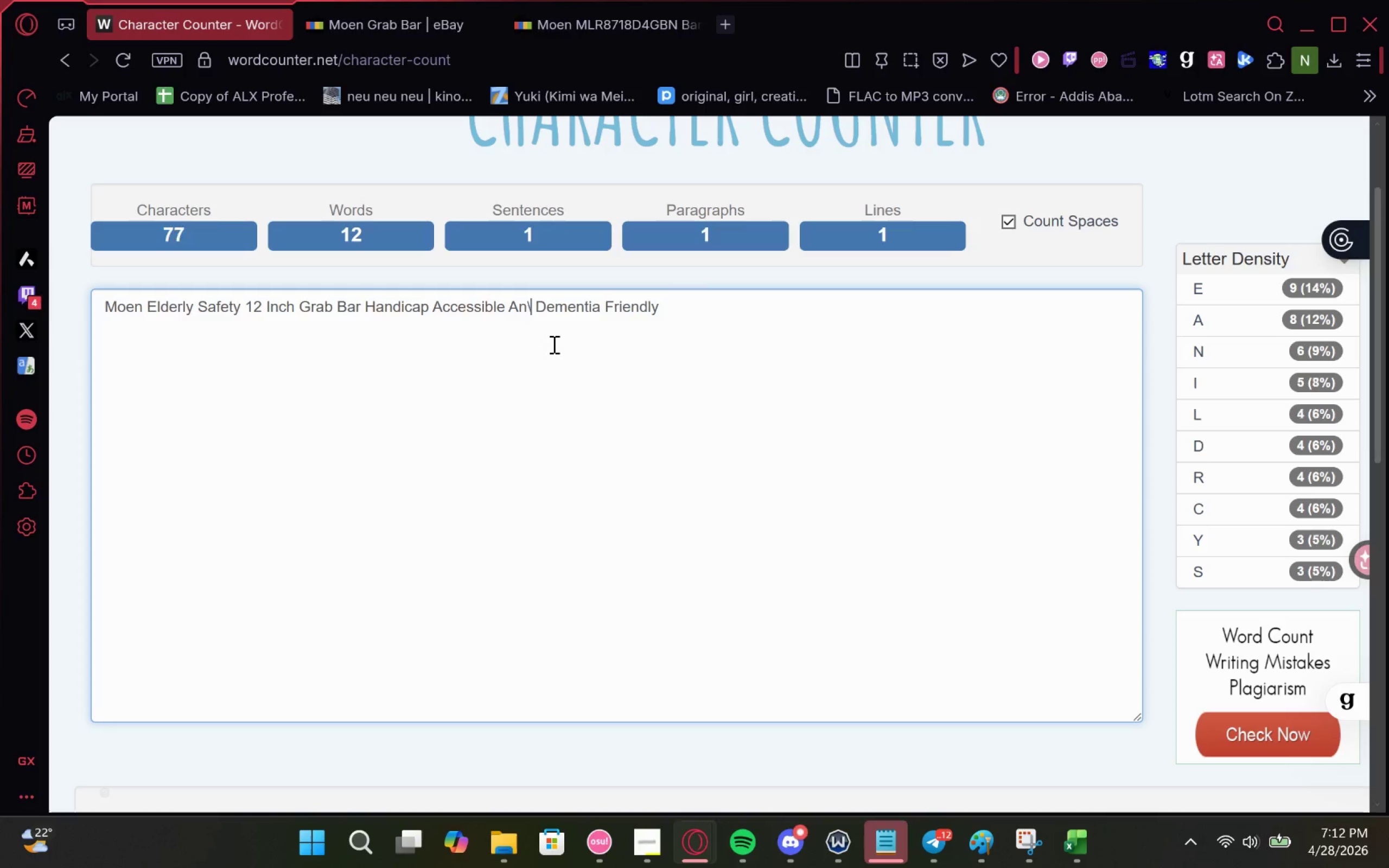 
key(Backslash)
 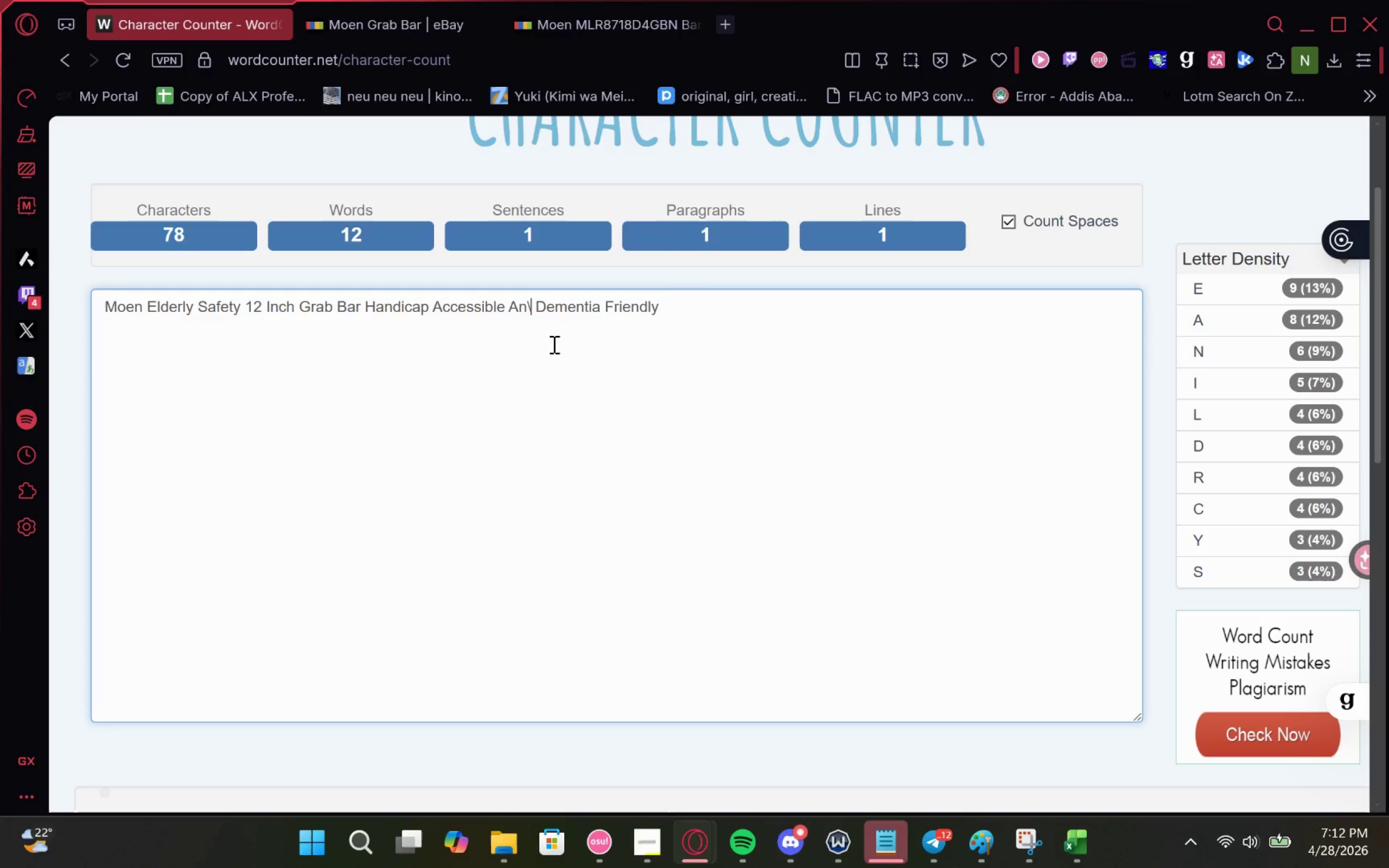 
key(Backspace)
 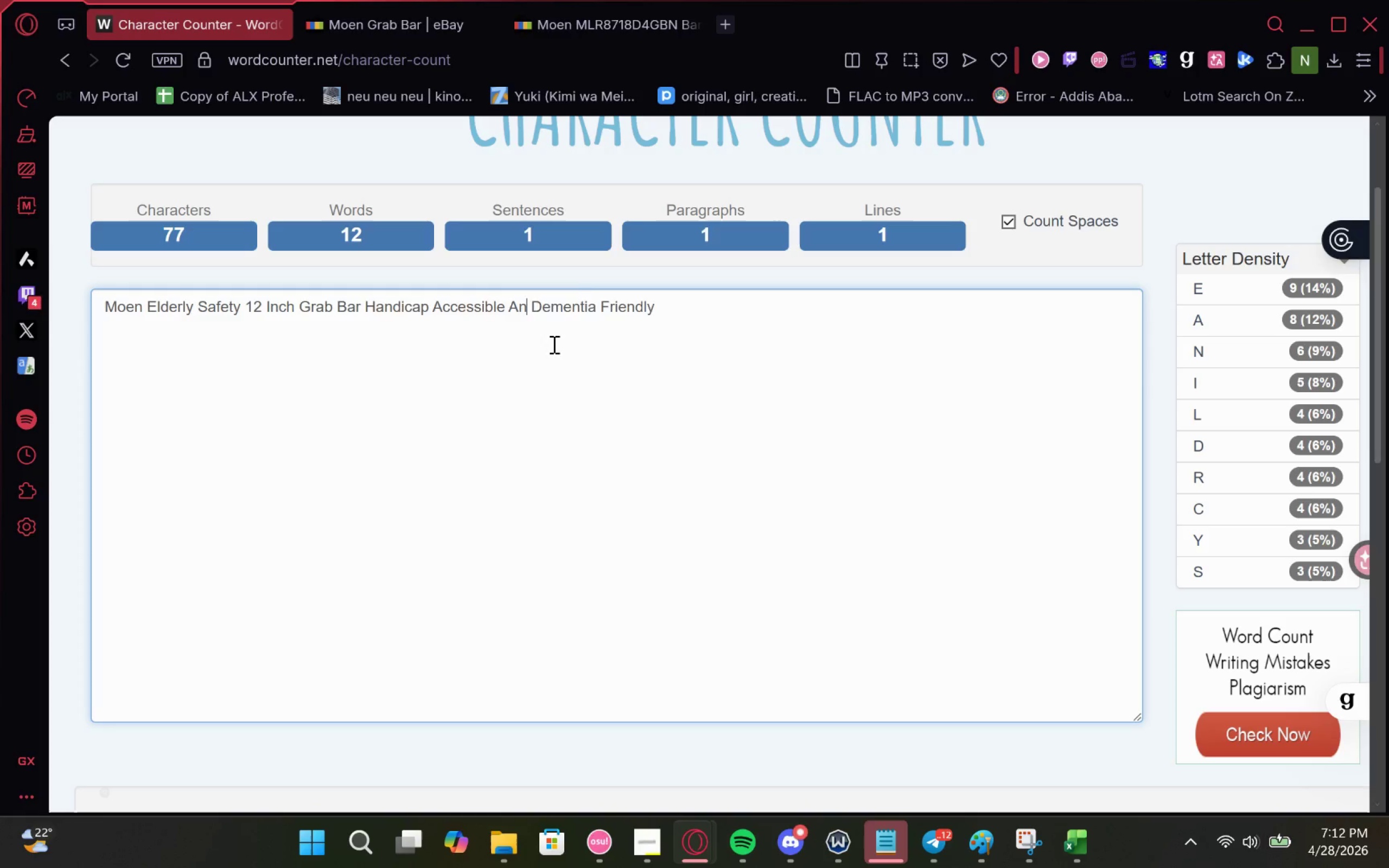 
key(Backspace)
 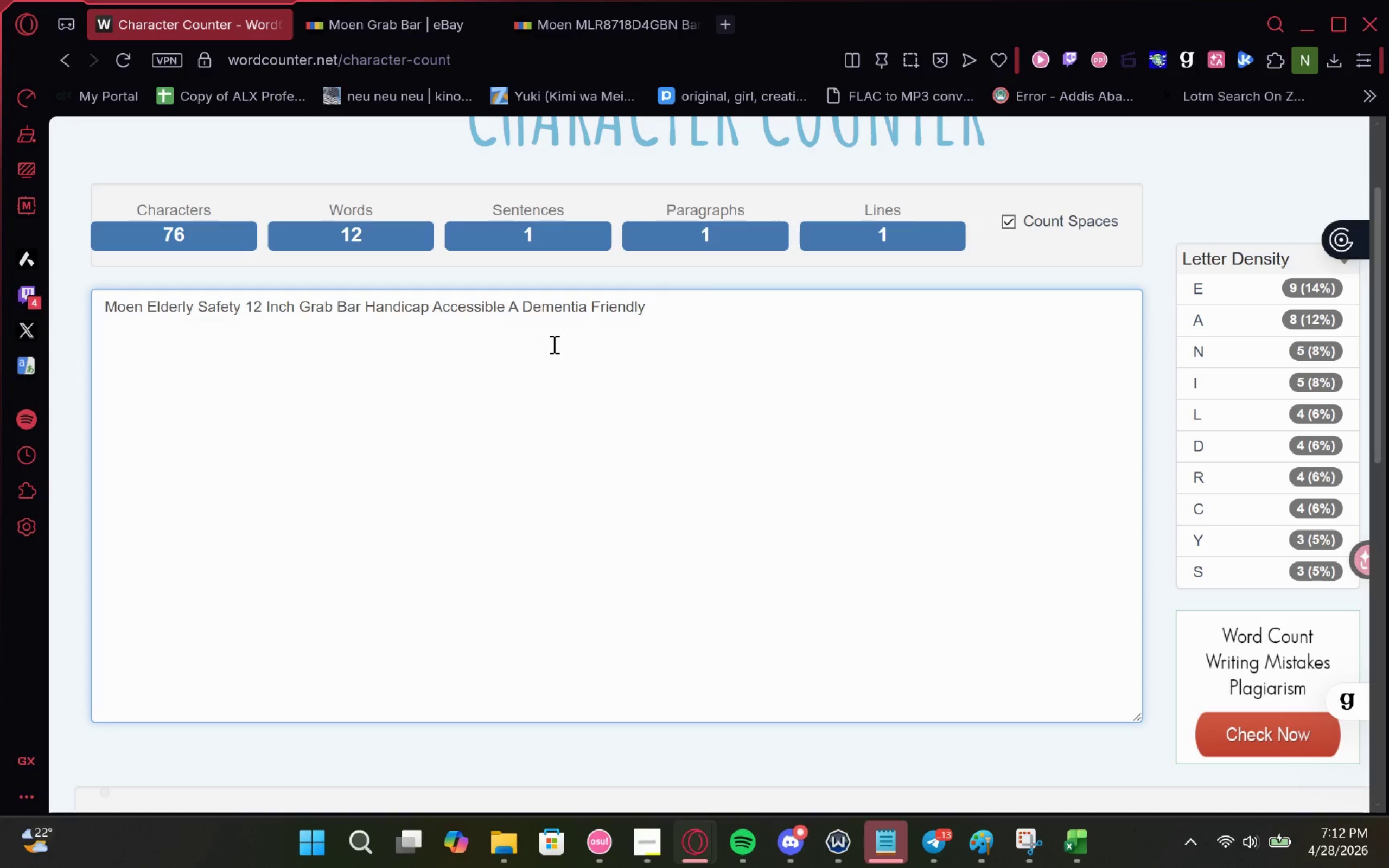 
key(Backspace)
 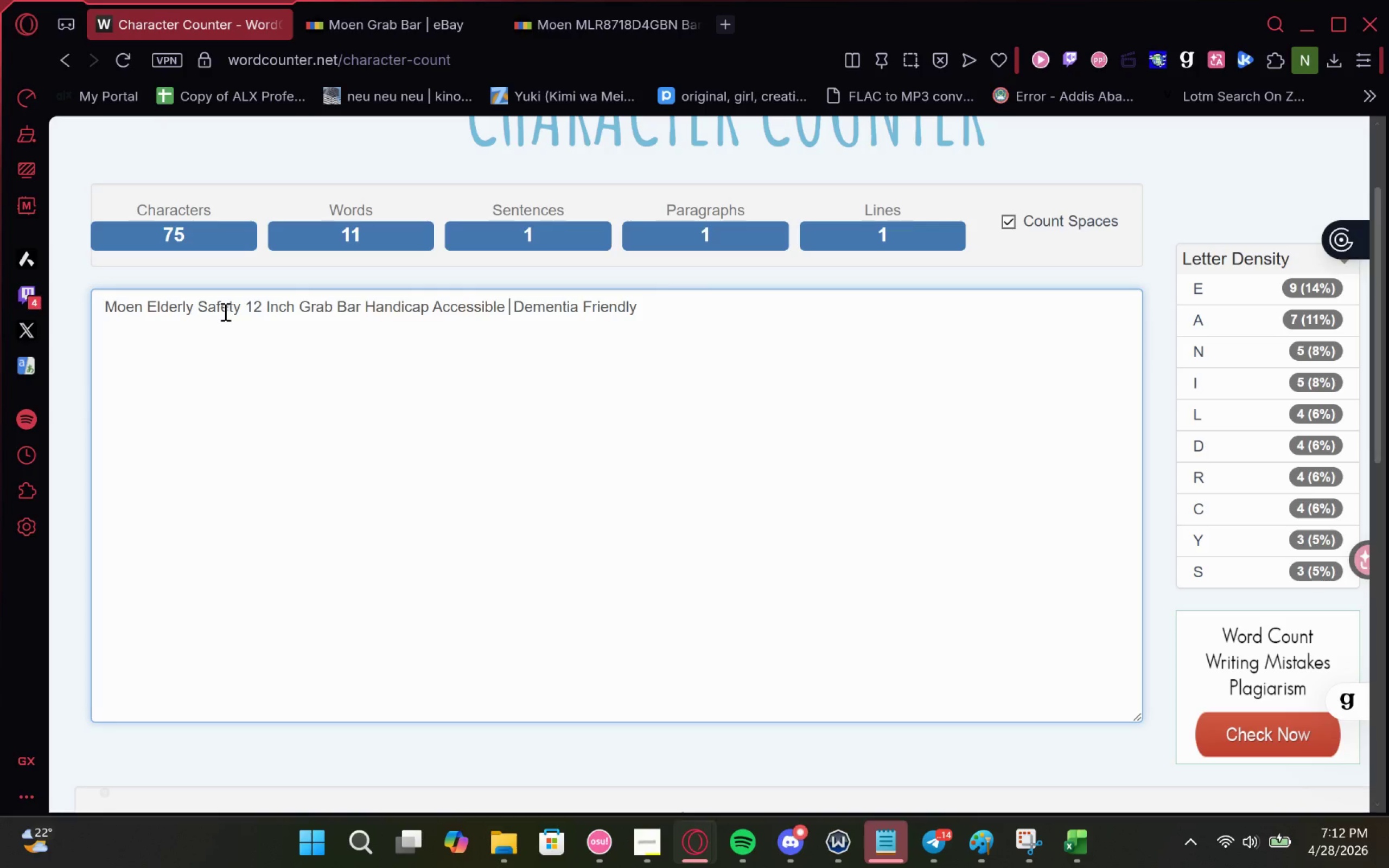 
wait(7.34)
 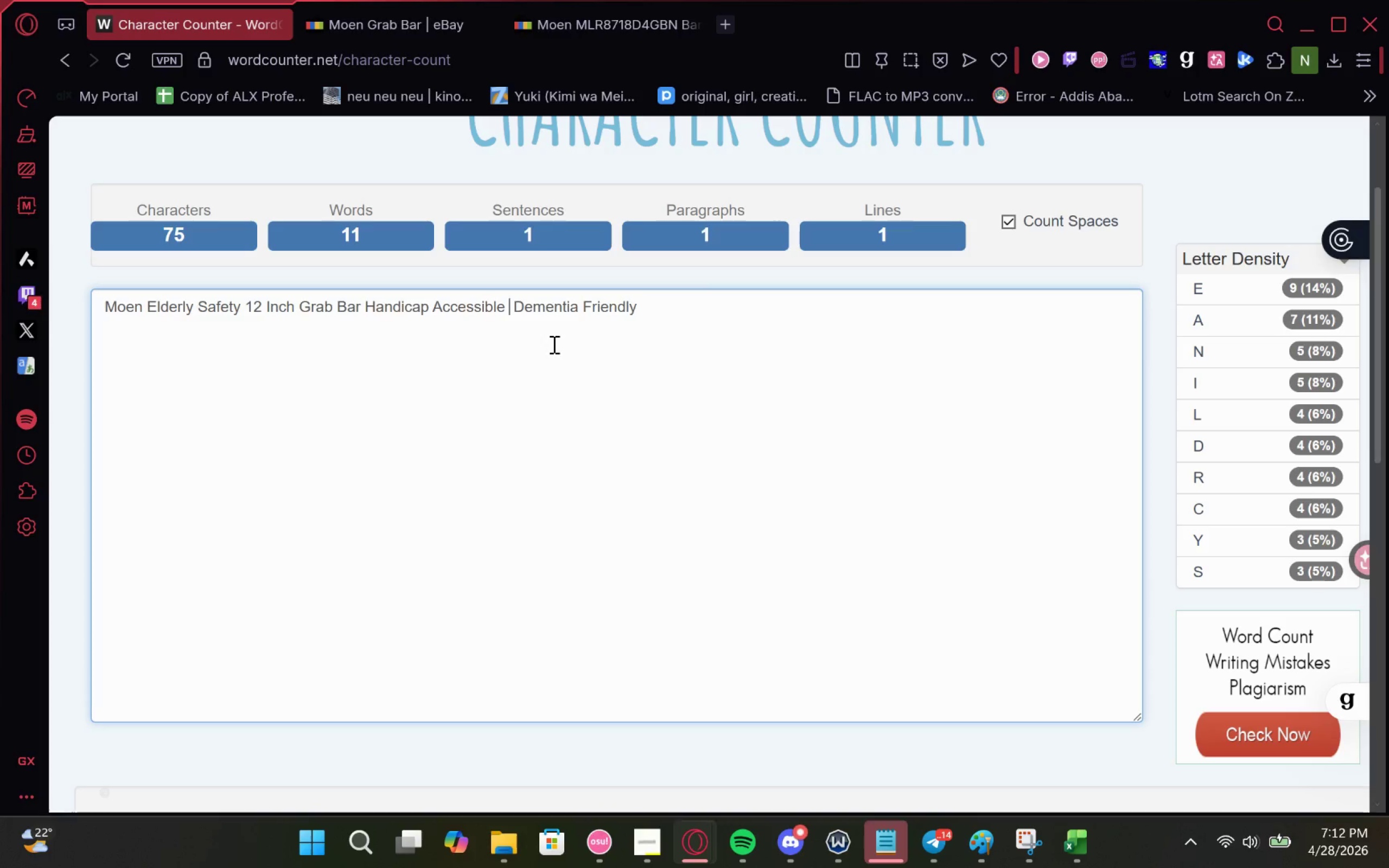 
left_click_drag(start_coordinate=[242, 310], to_coordinate=[144, 315])
 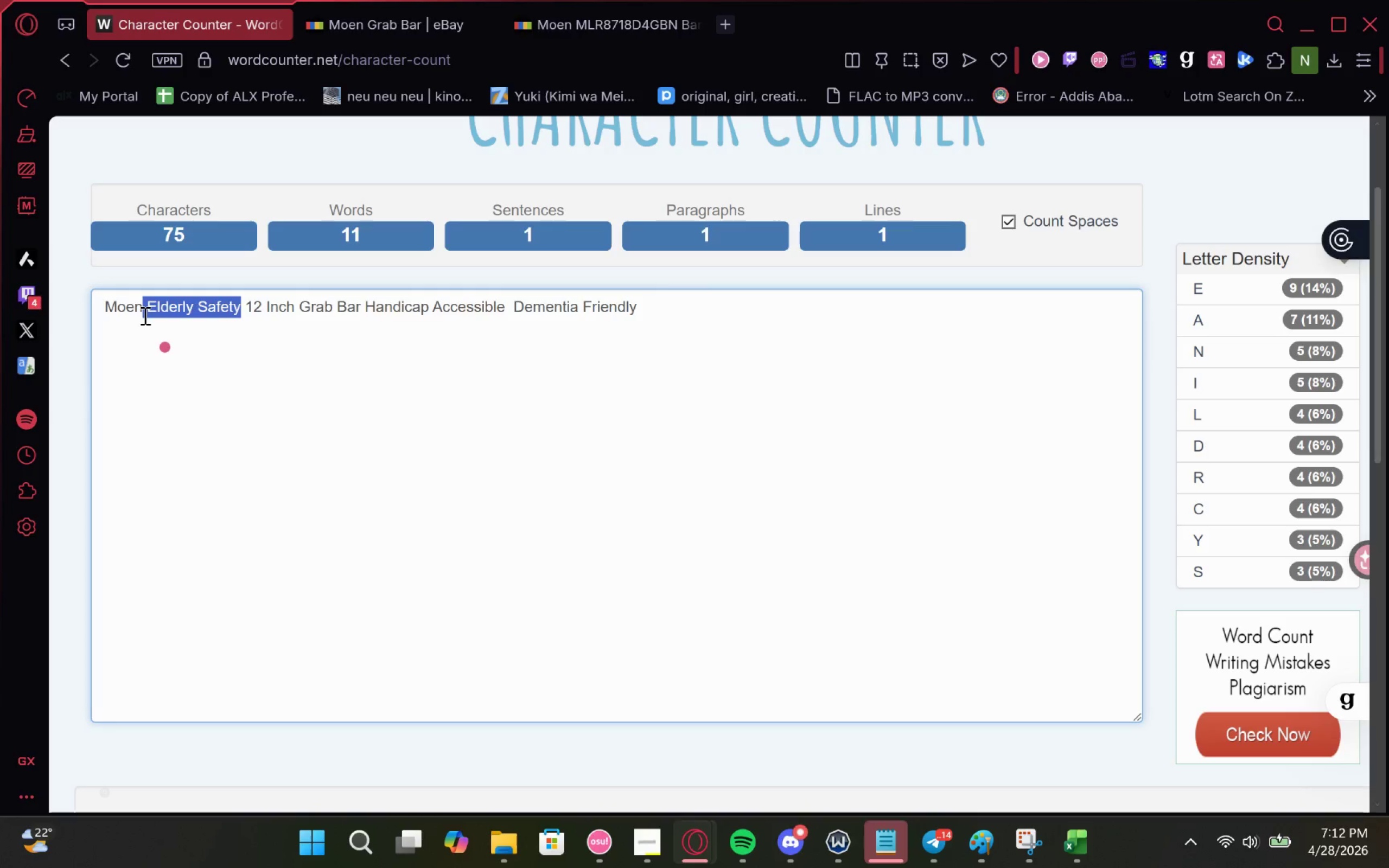 
key(Control+X)
 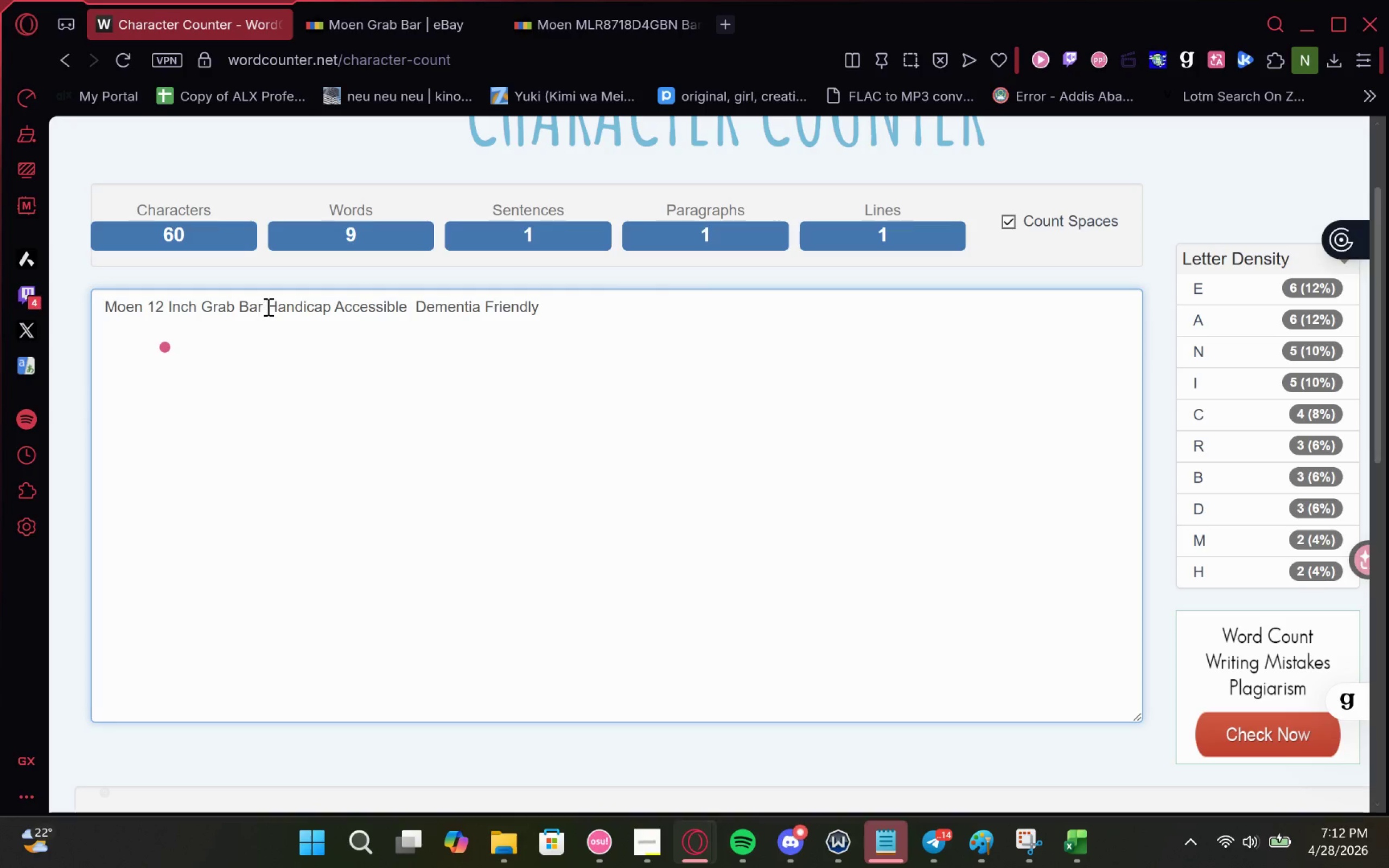 
left_click([267, 307])
 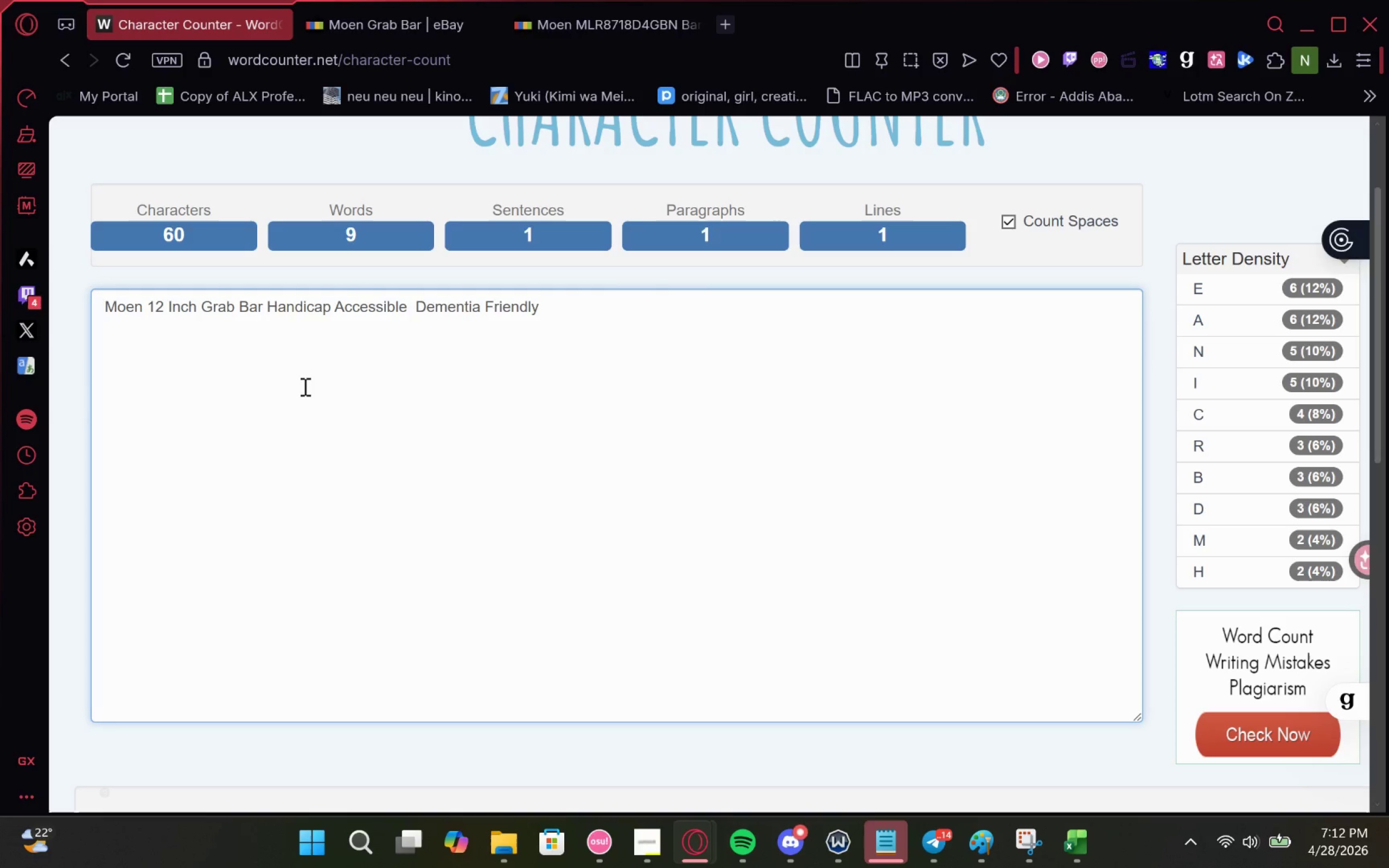 
key(ArrowLeft)
 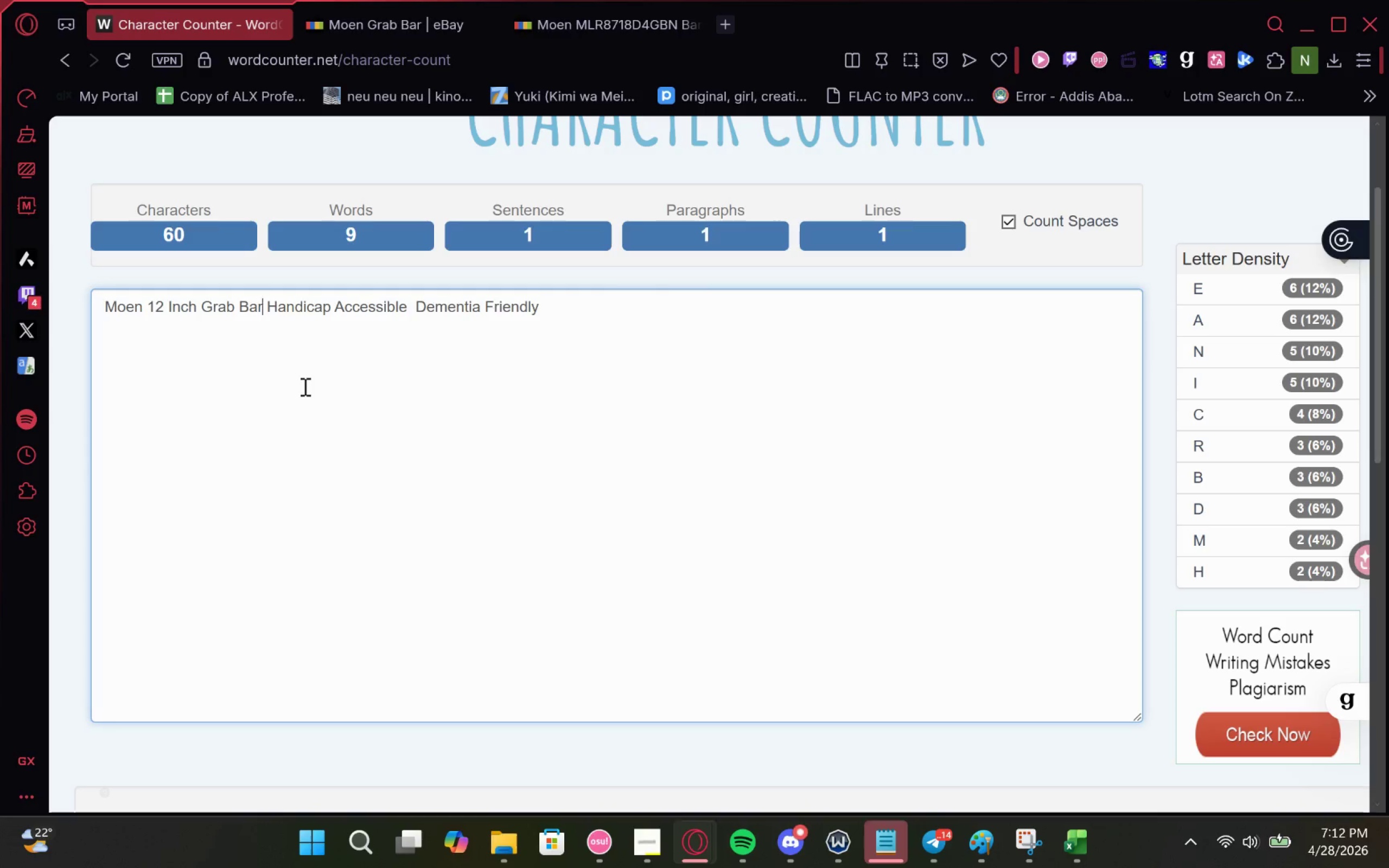 
key(Control+V)
 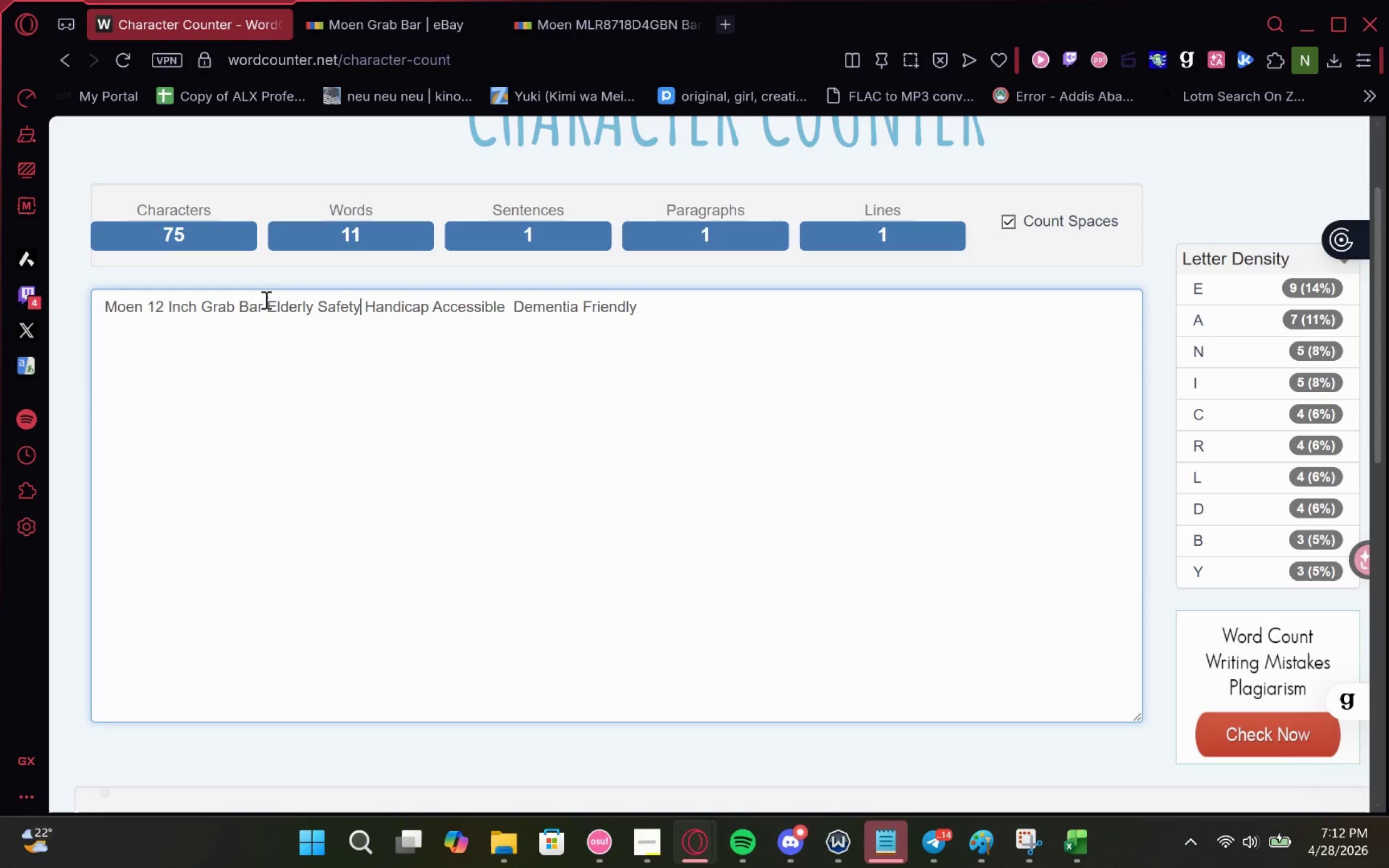 
left_click([265, 302])
 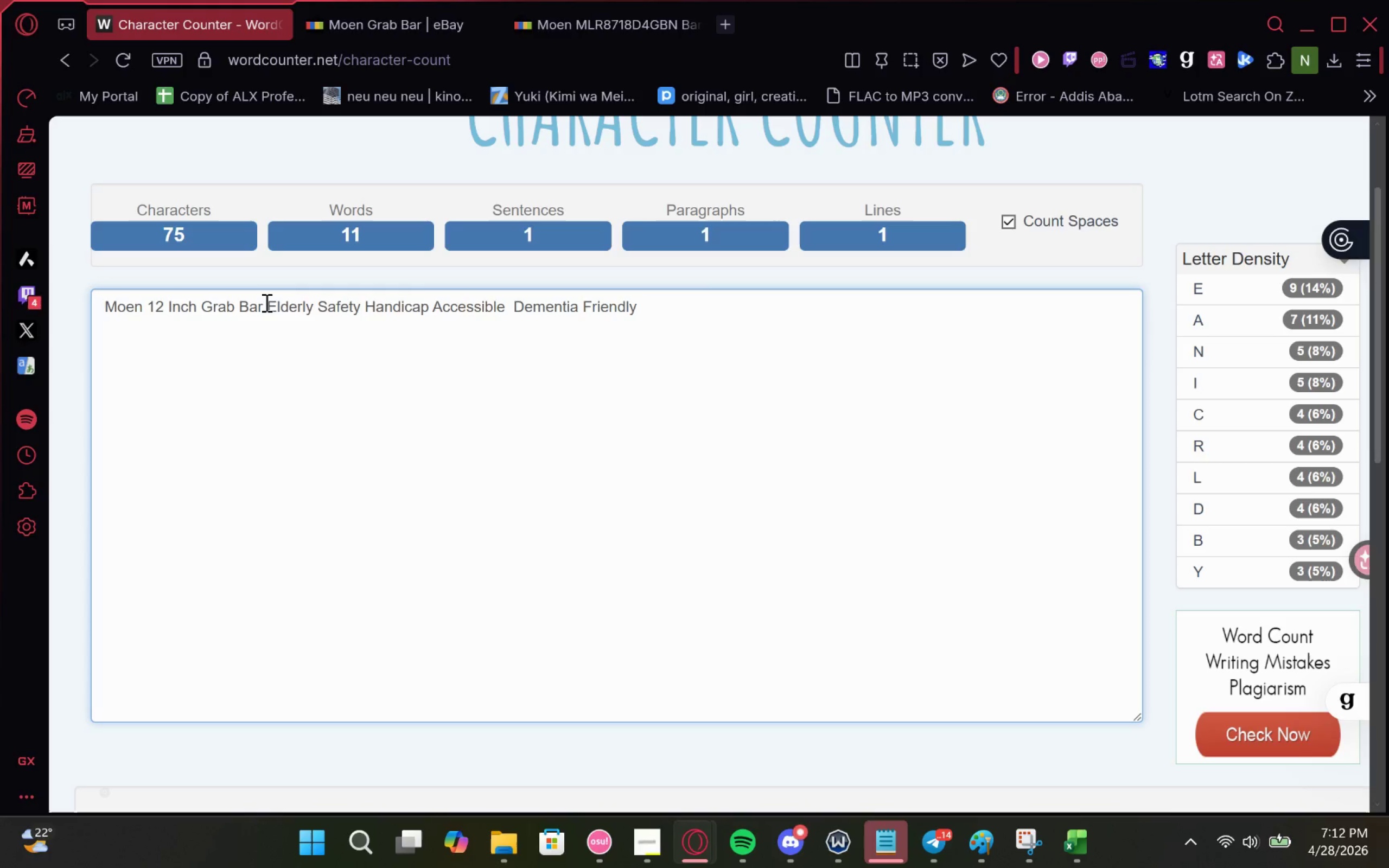 
type(For )
 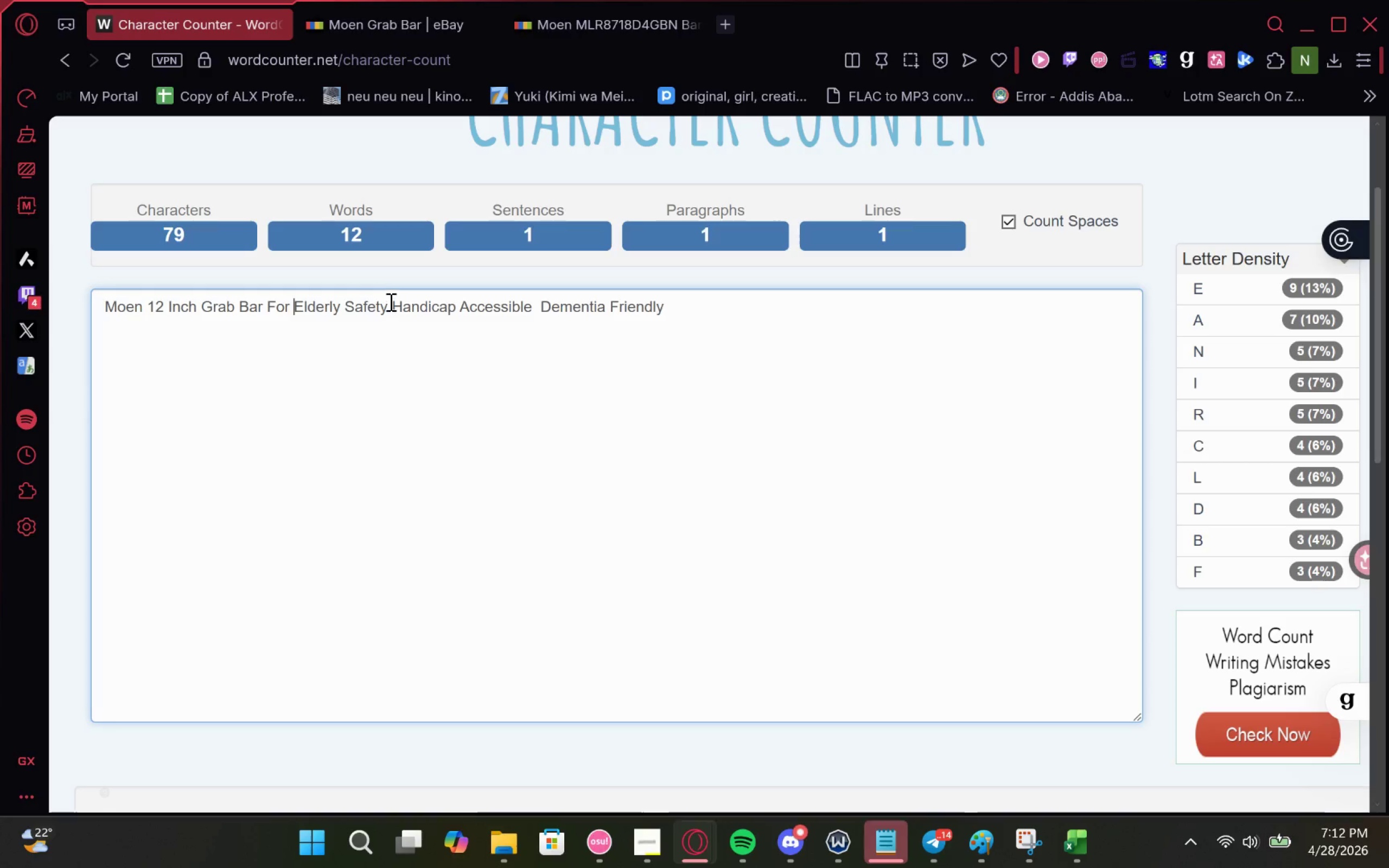 
left_click([533, 307])
 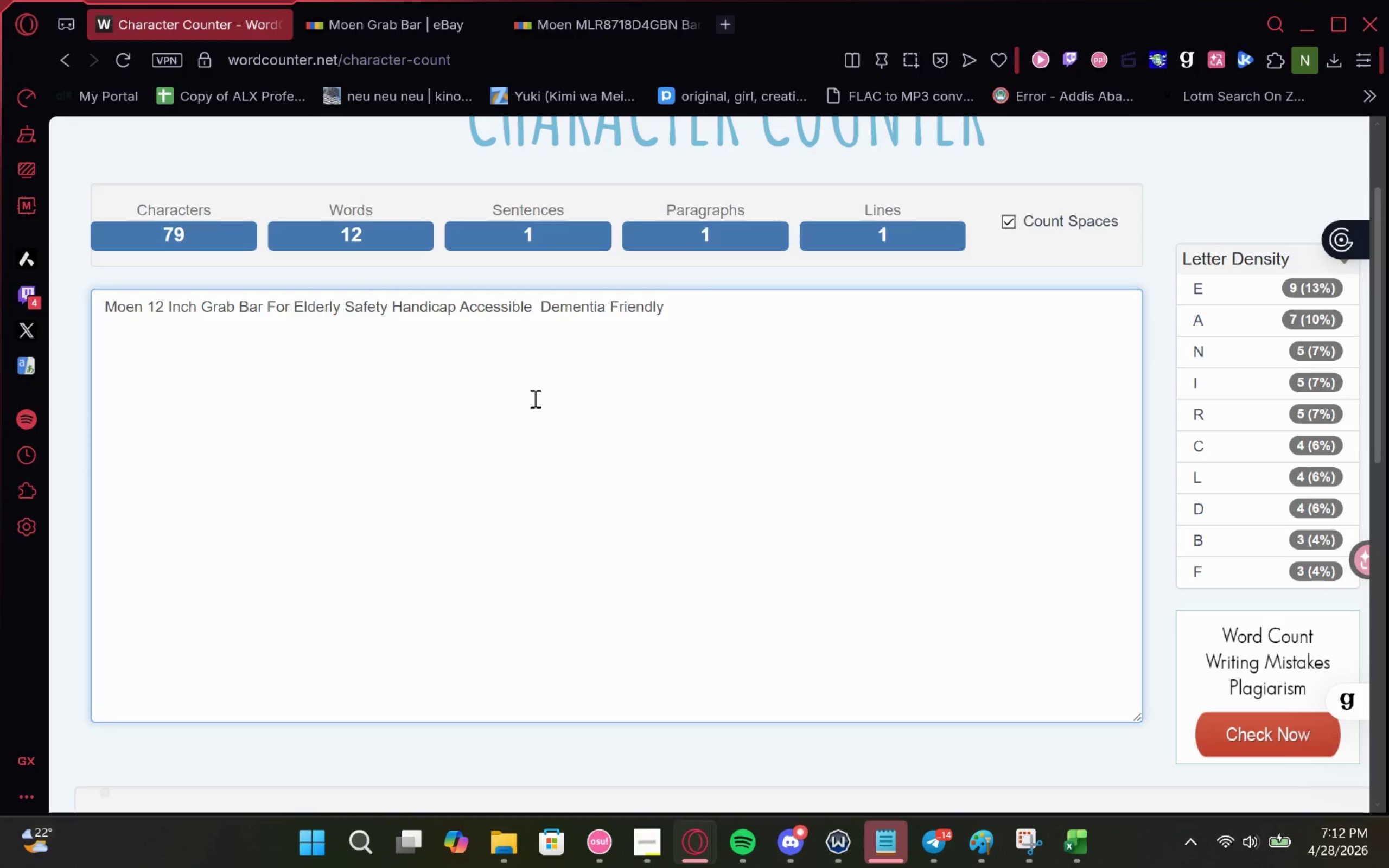 
key(Delete)
 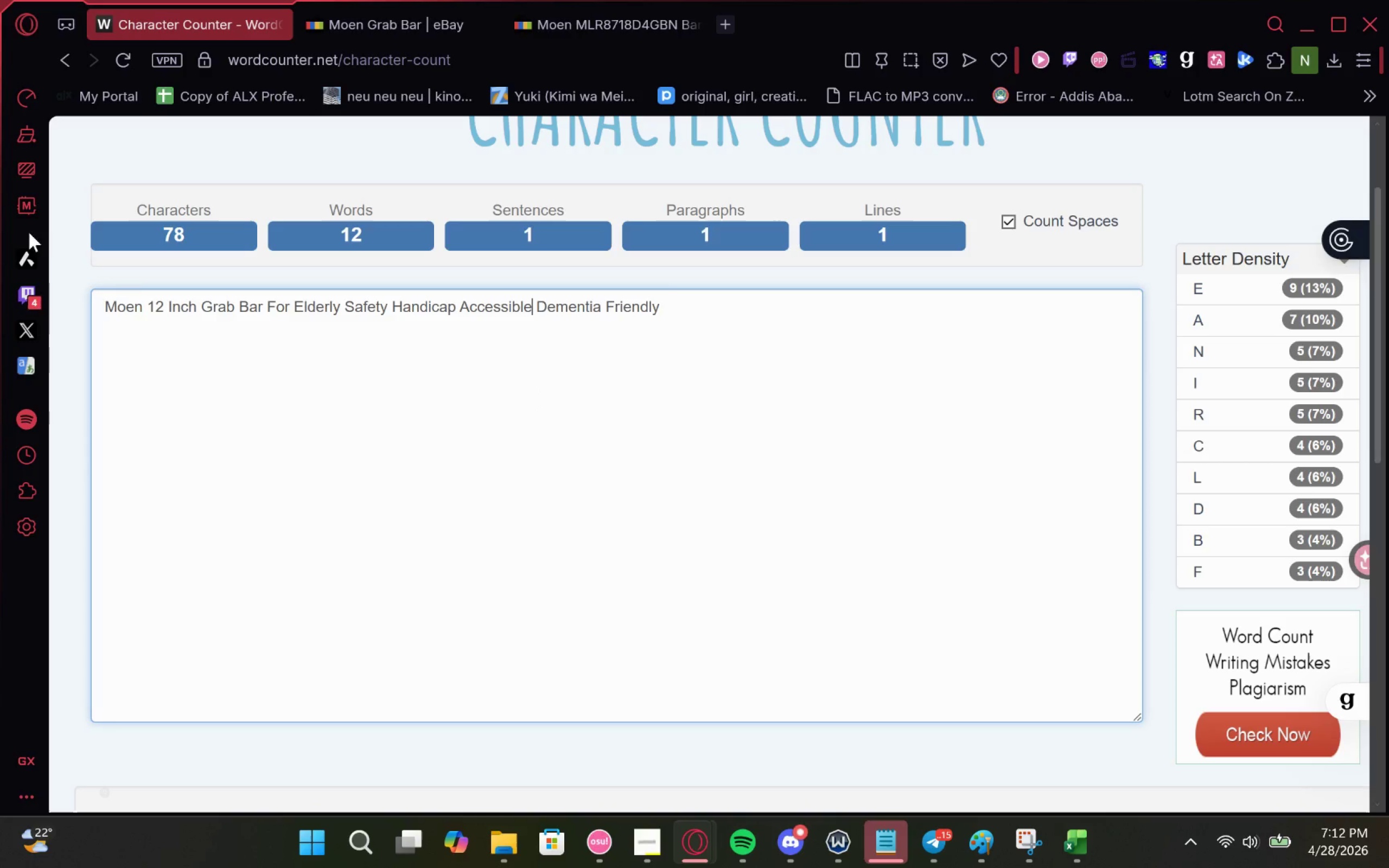 
left_click([150, 304])
 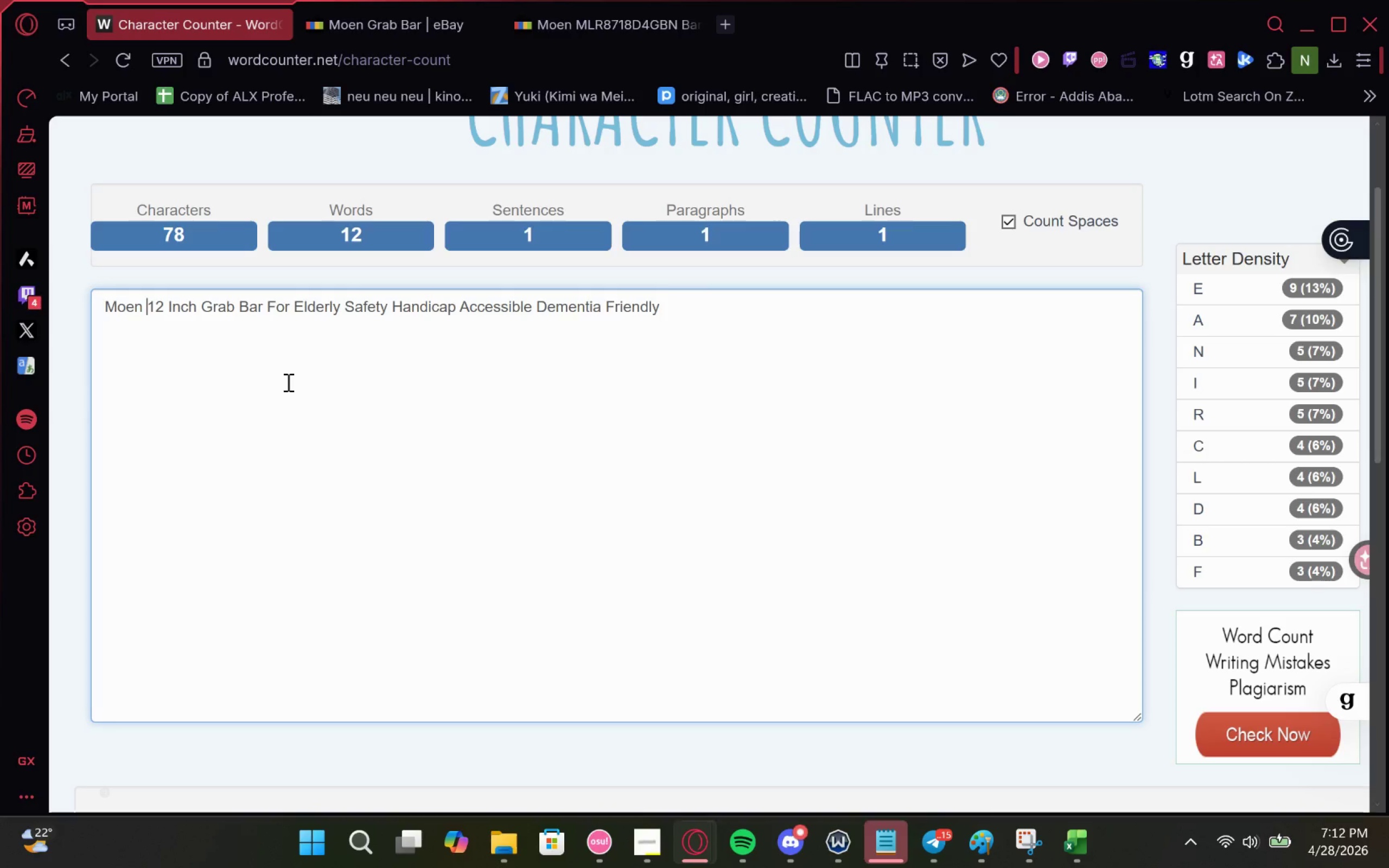 
key(Backspace)
 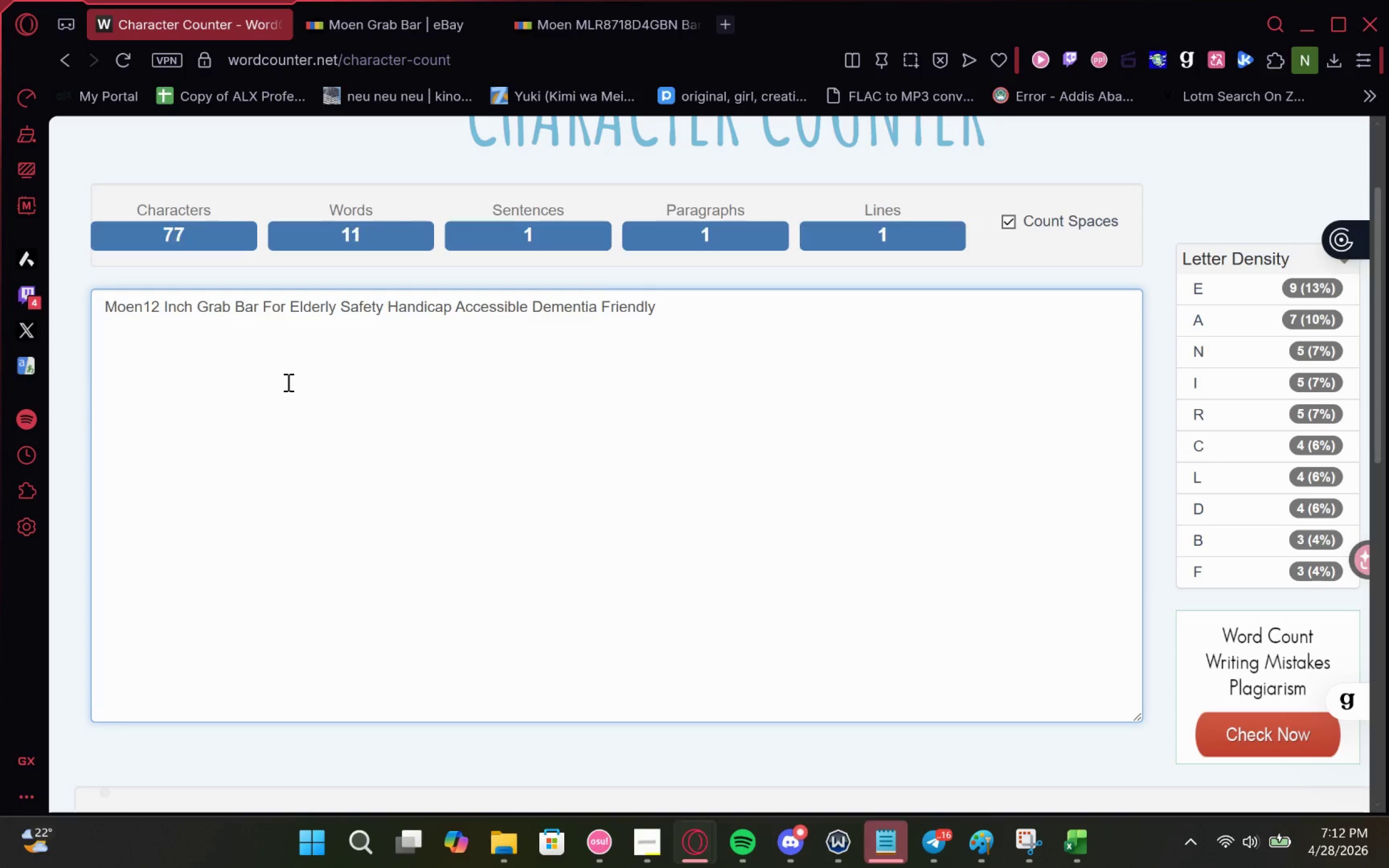 
key(Backspace)
 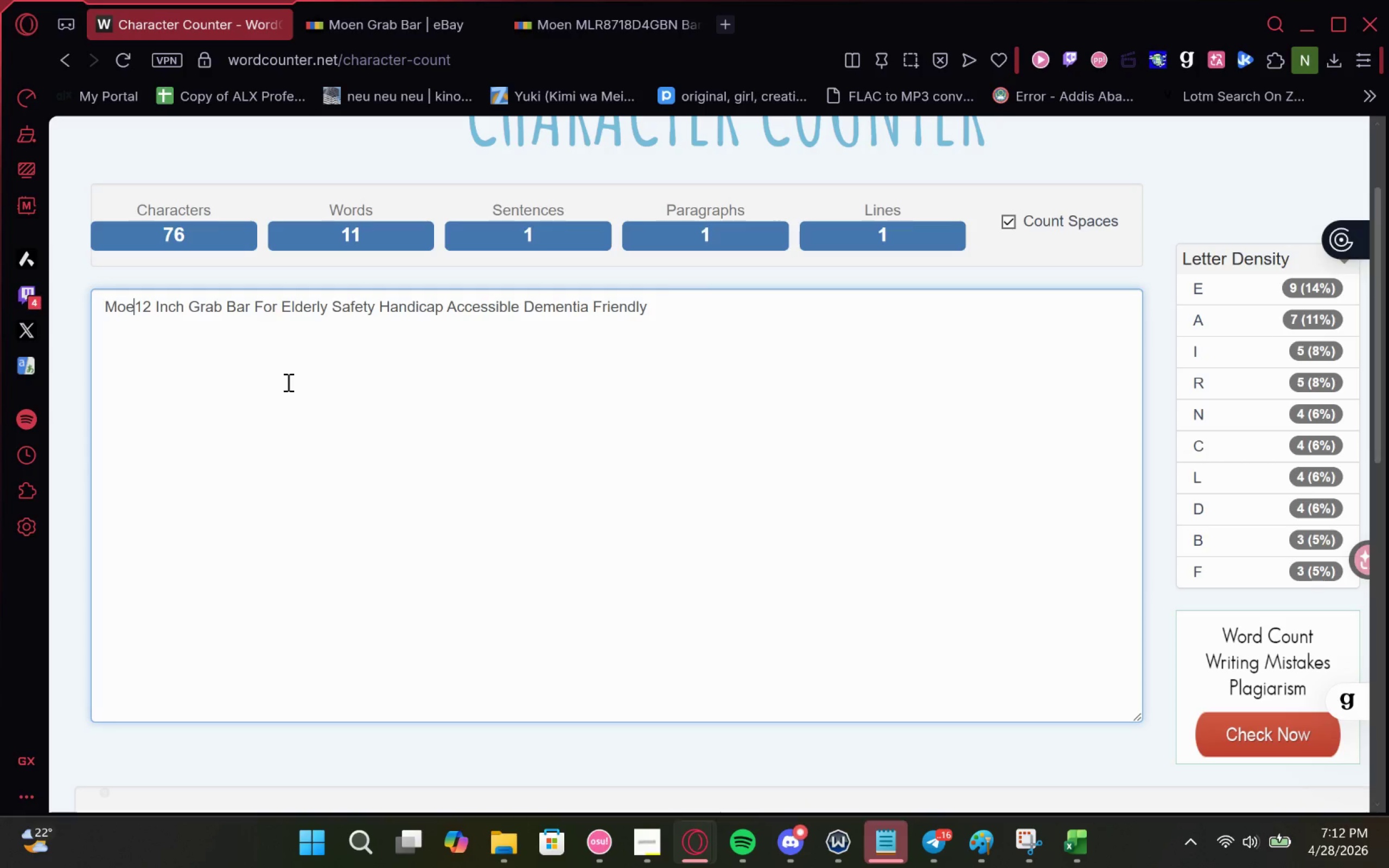 
key(Space)
 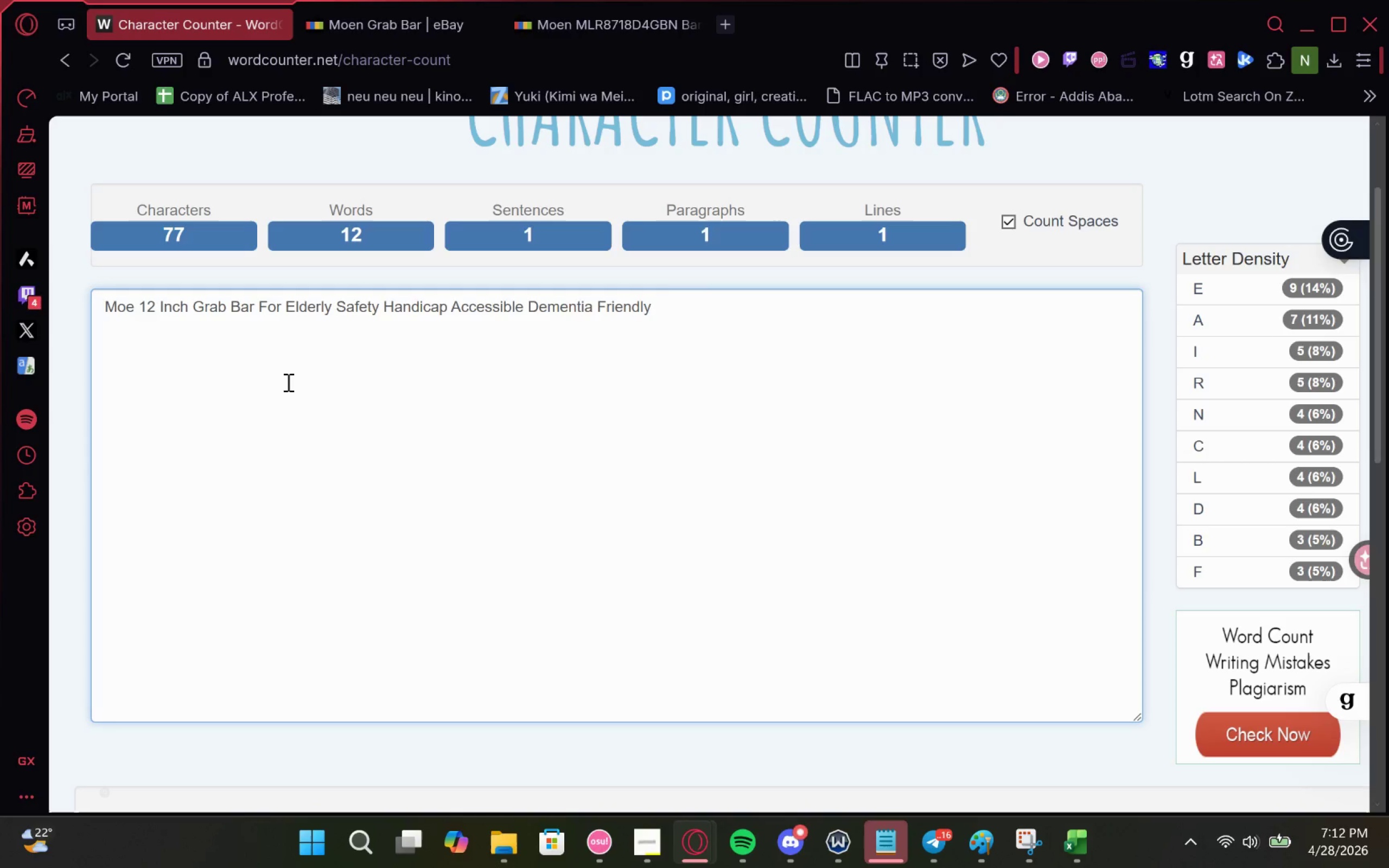 
key(Backspace)
 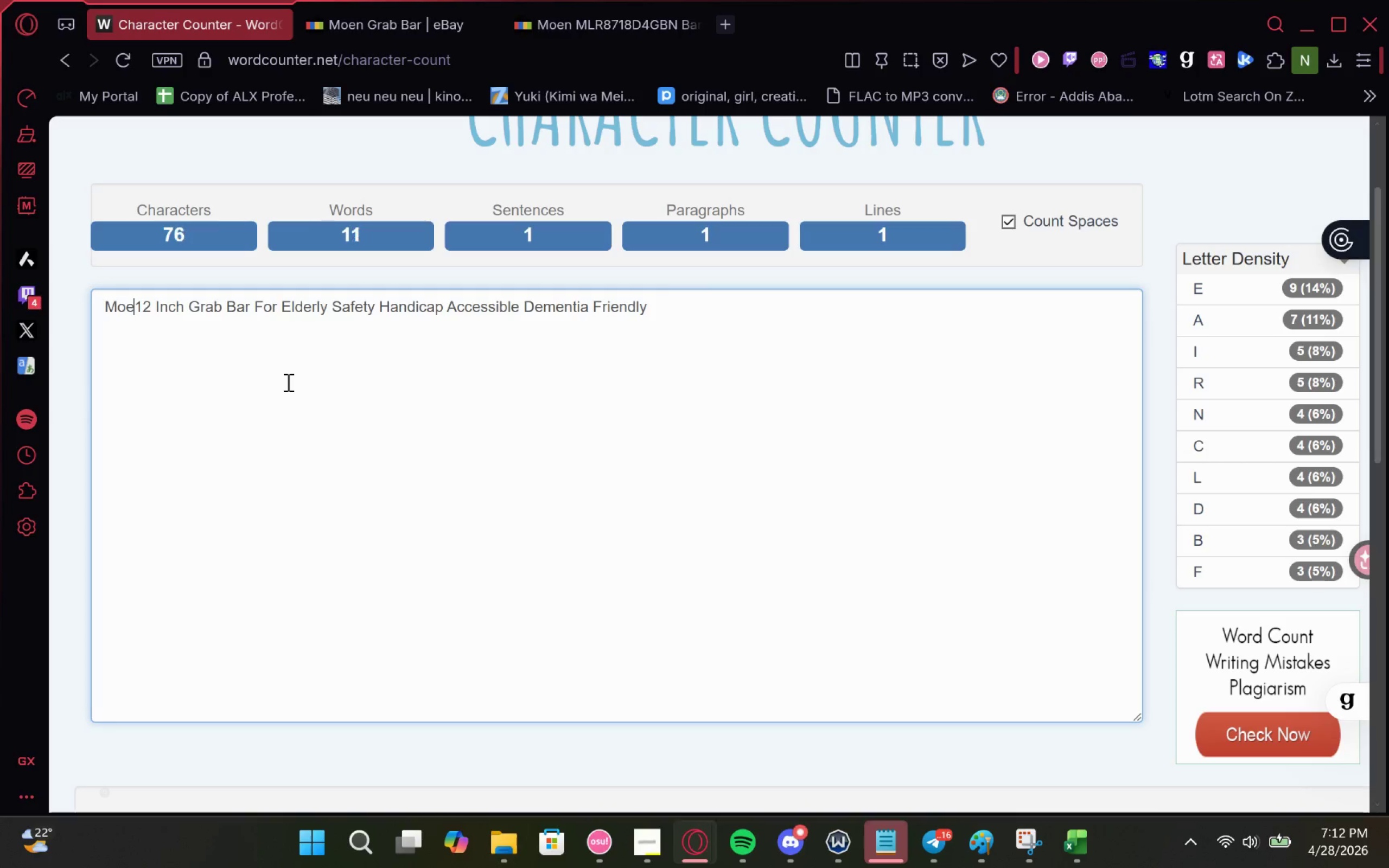 
key(N)
 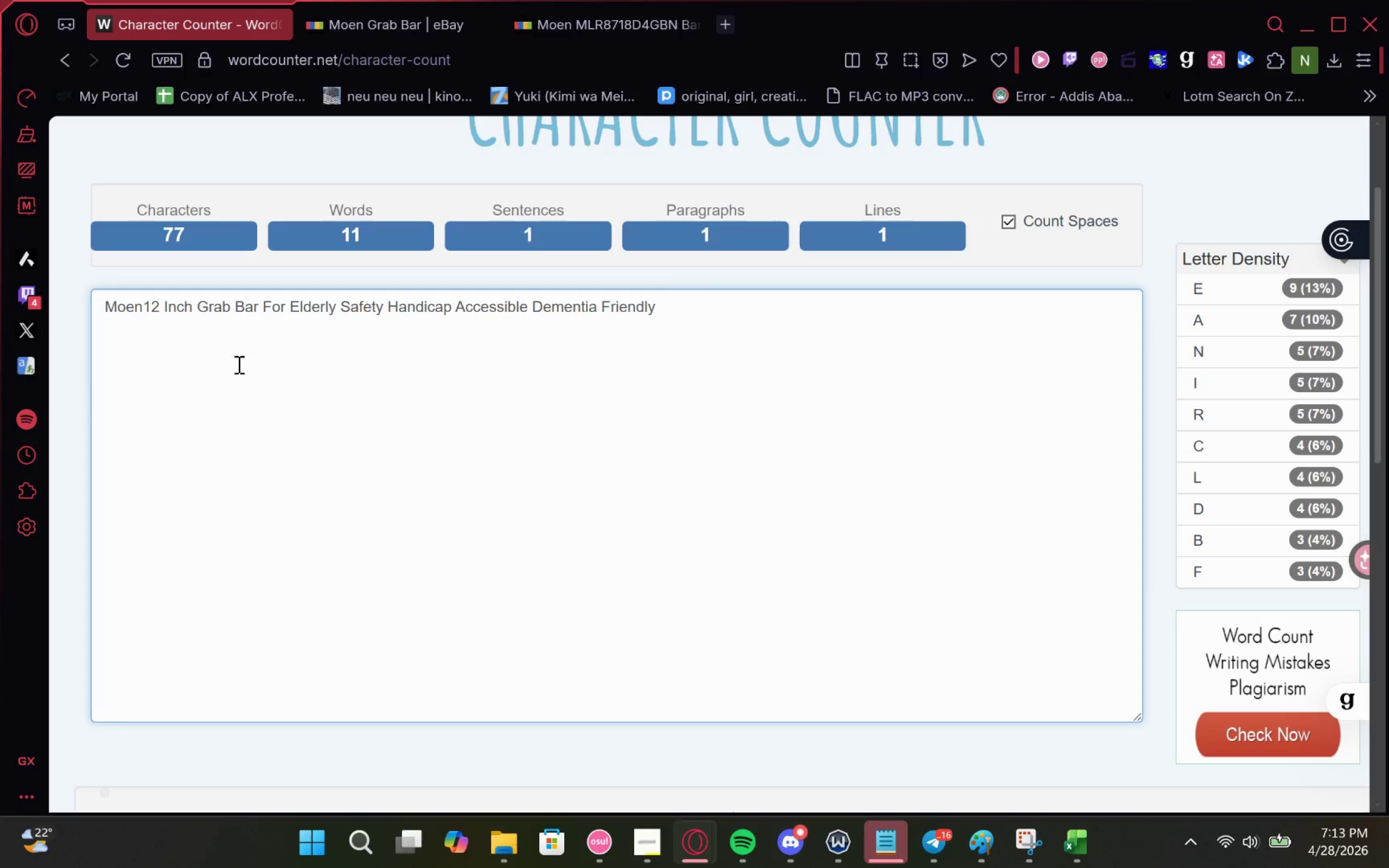 
key(Space)
 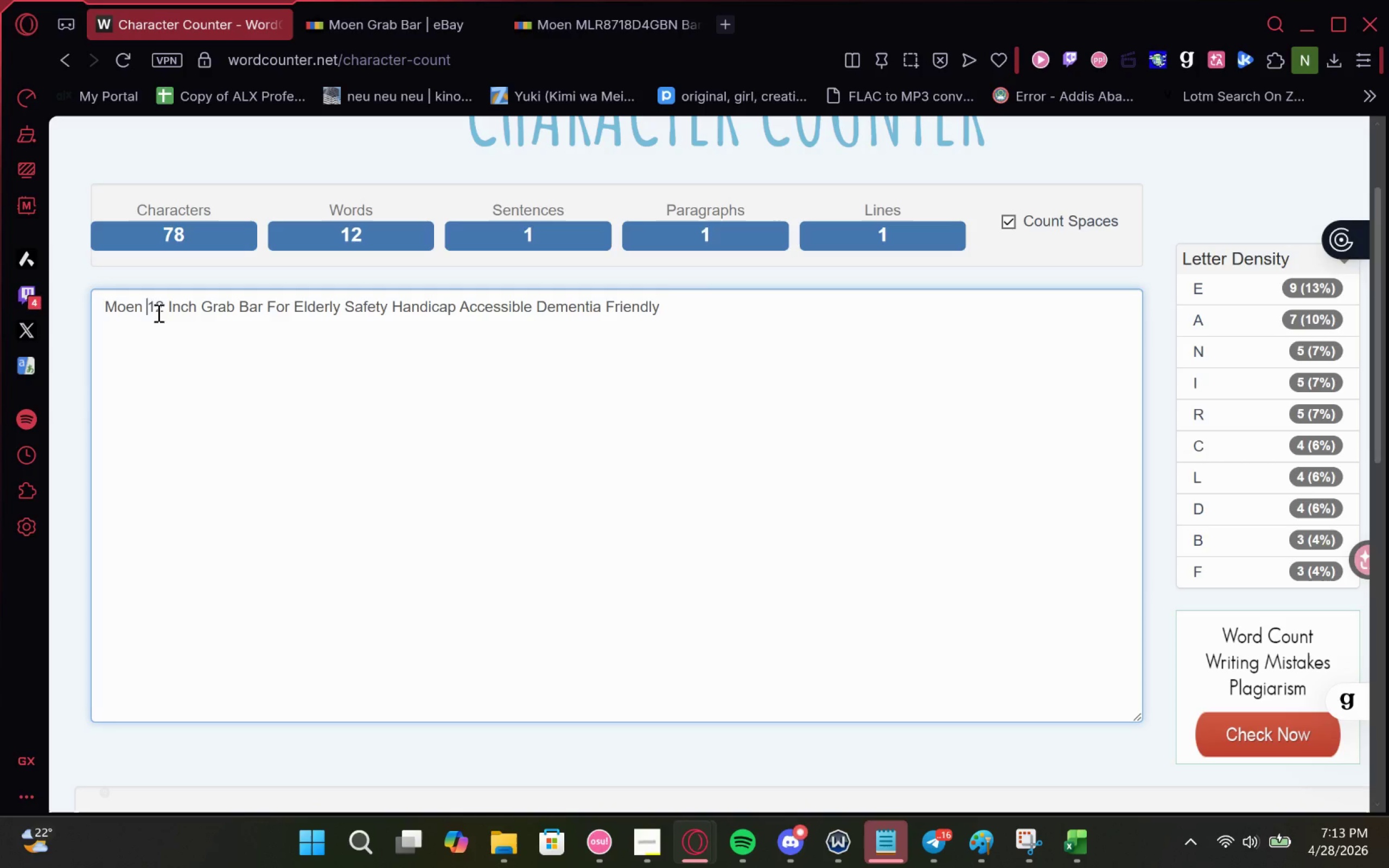 
left_click([158, 307])
 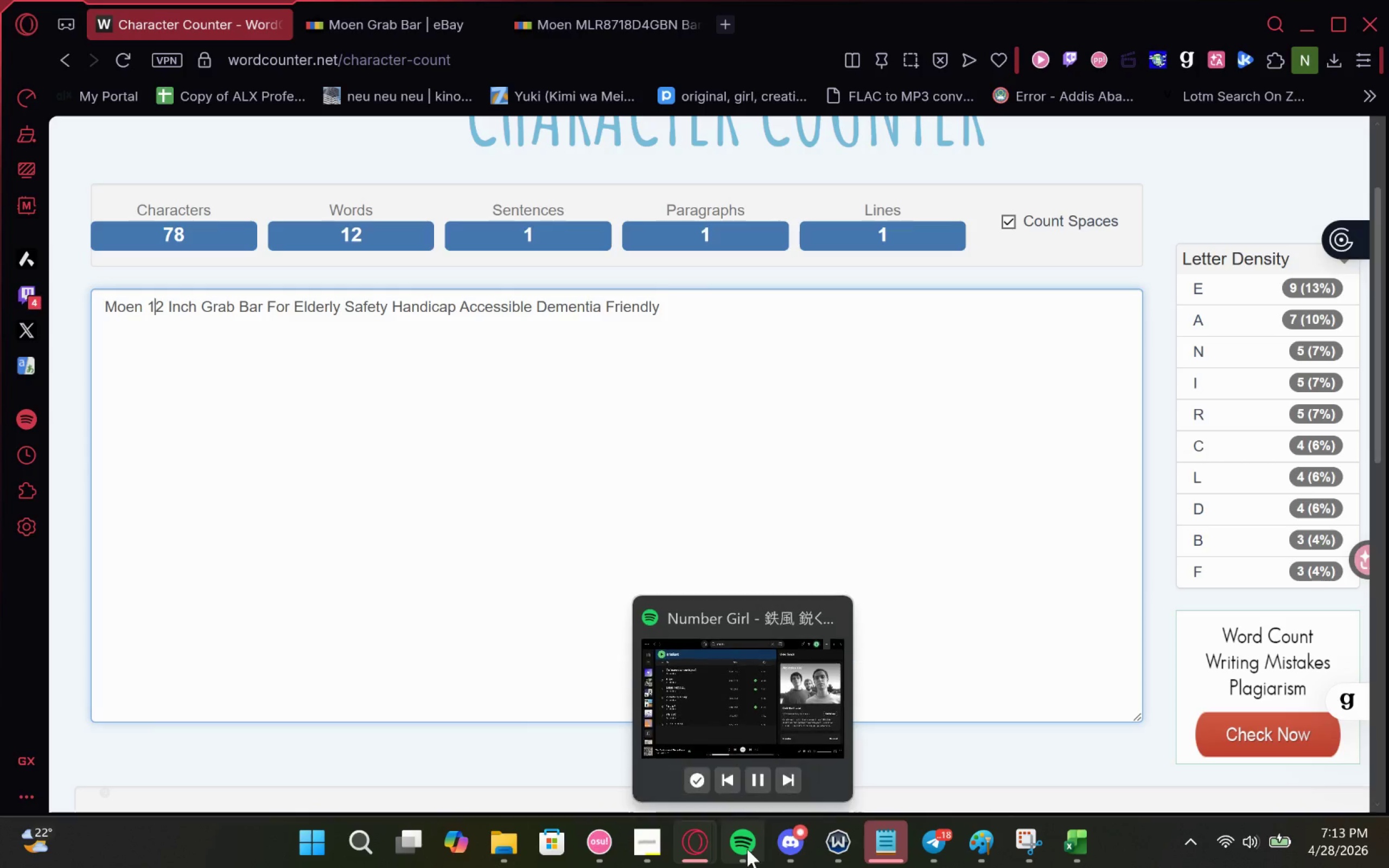 
wait(16.02)
 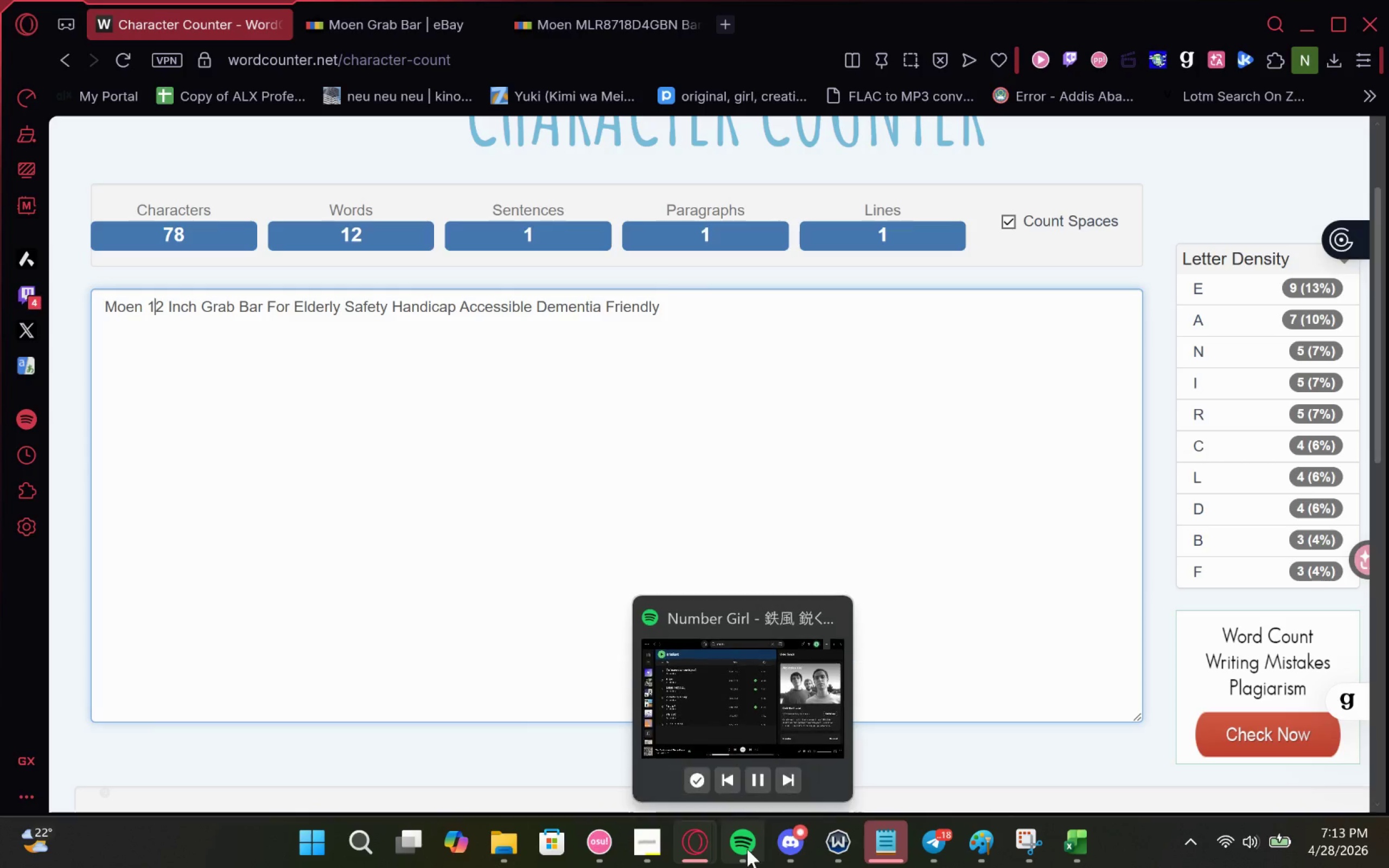 
left_click_drag(start_coordinate=[658, 308], to_coordinate=[536, 334])
 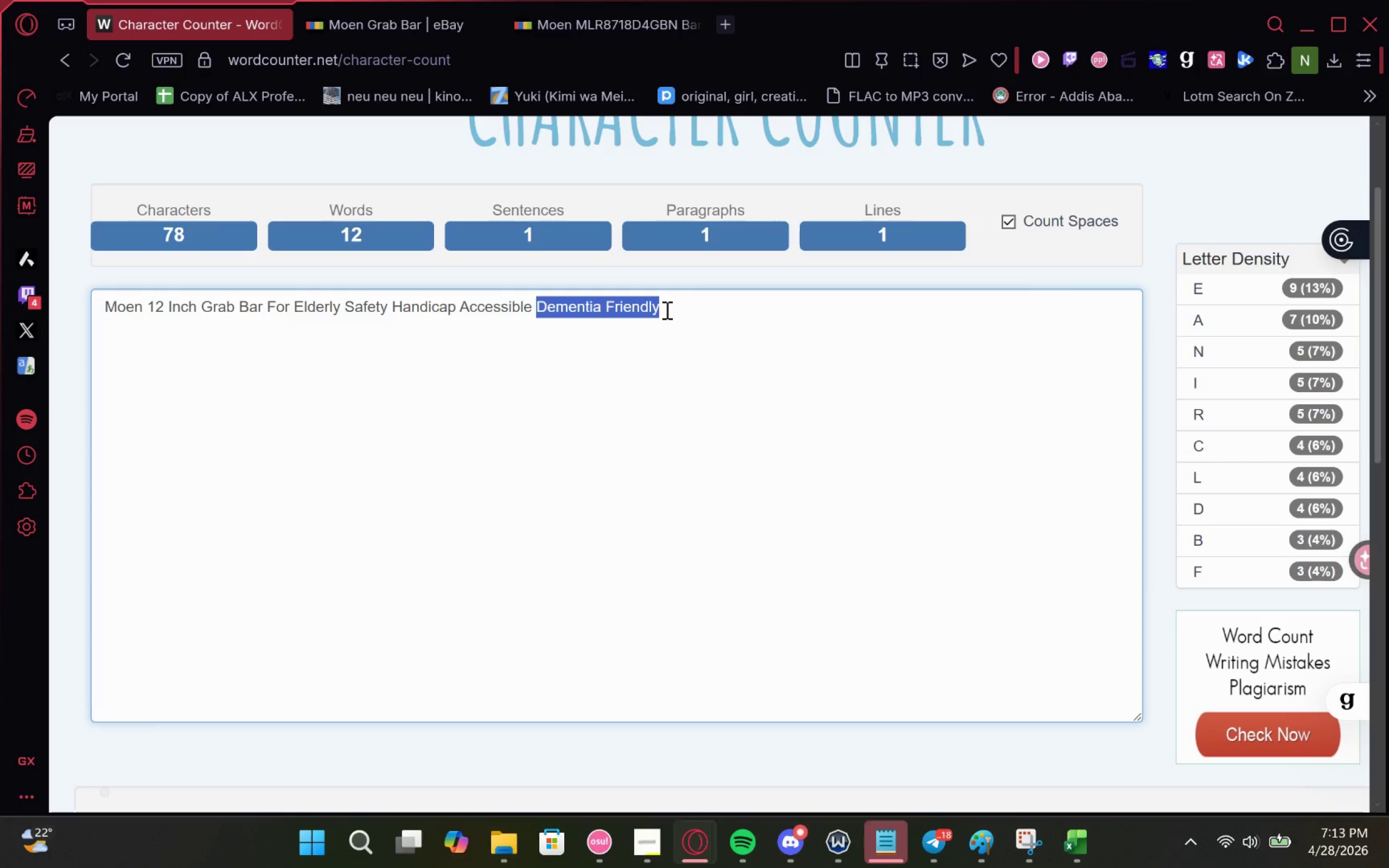 
left_click([666, 310])
 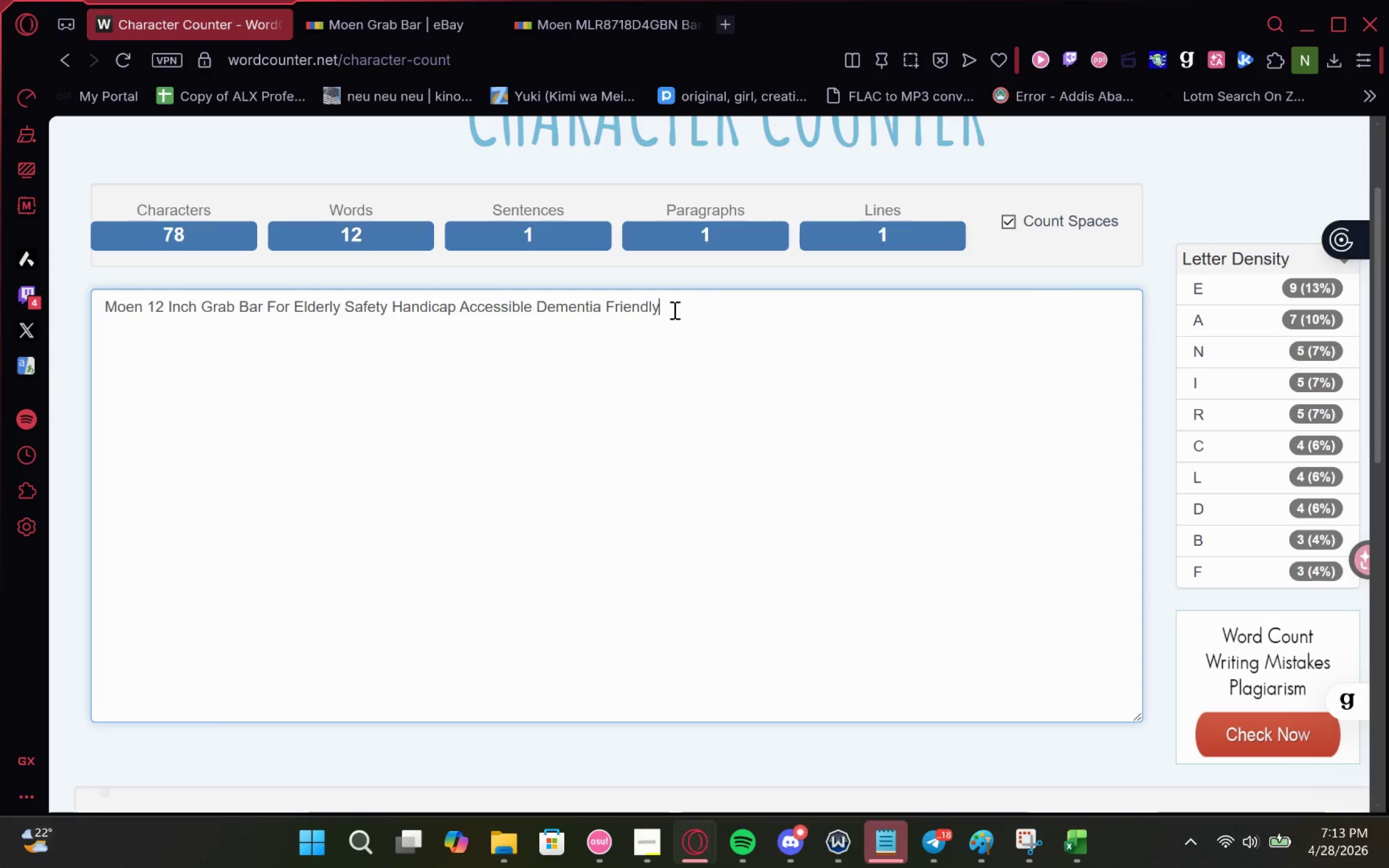 
left_click_drag(start_coordinate=[671, 310], to_coordinate=[528, 315])
 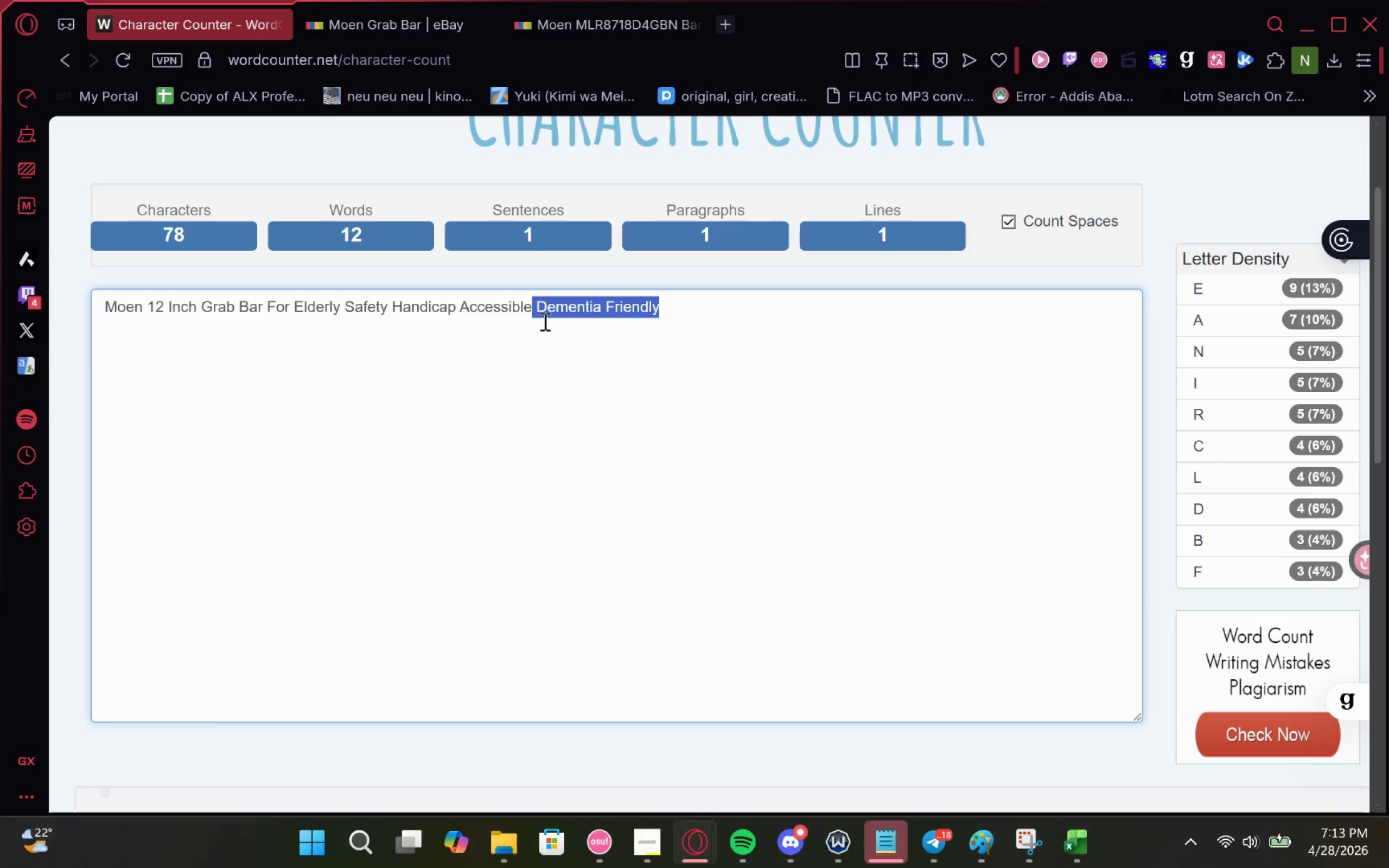 
key(Control+X)
 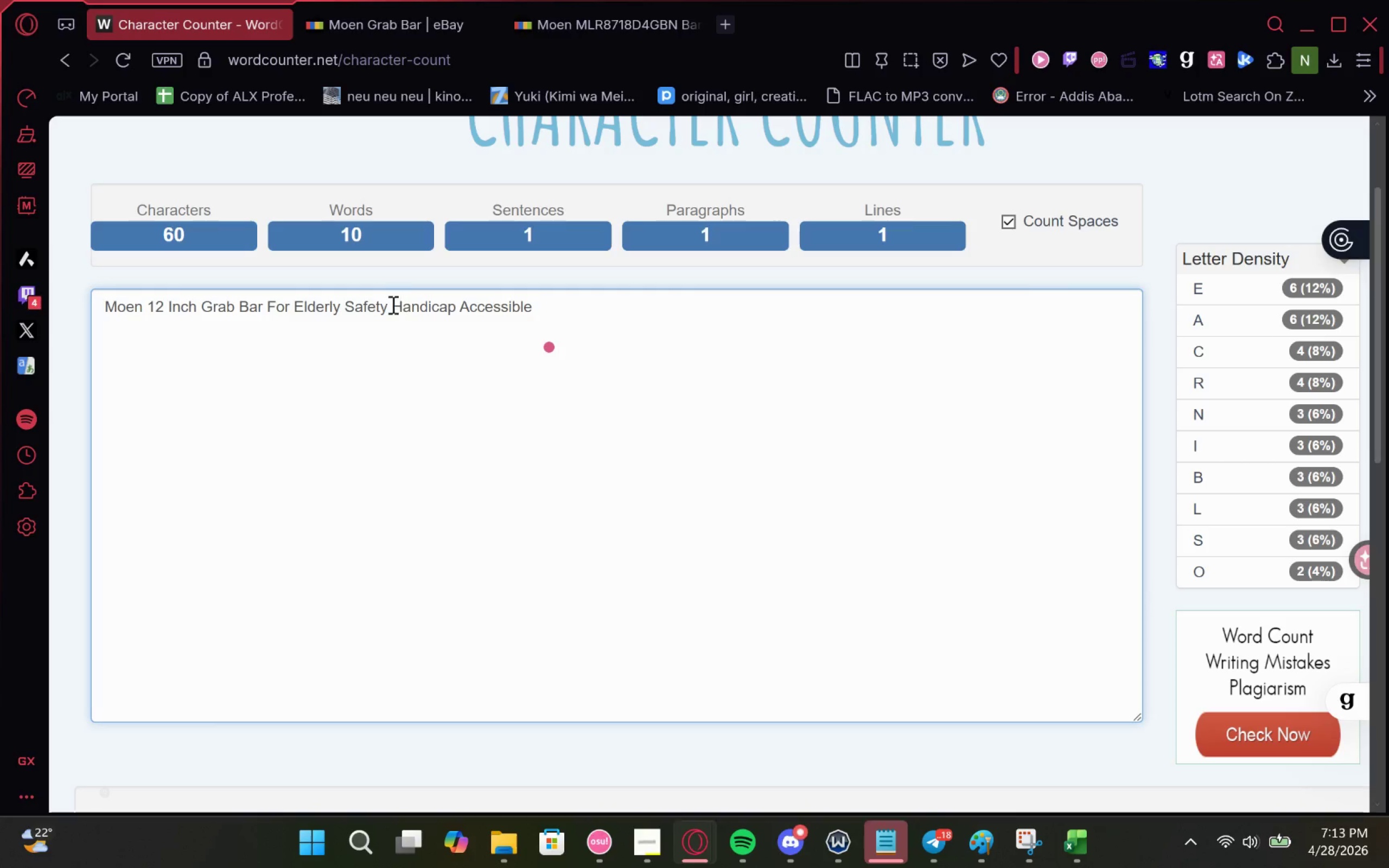 
left_click([386, 308])
 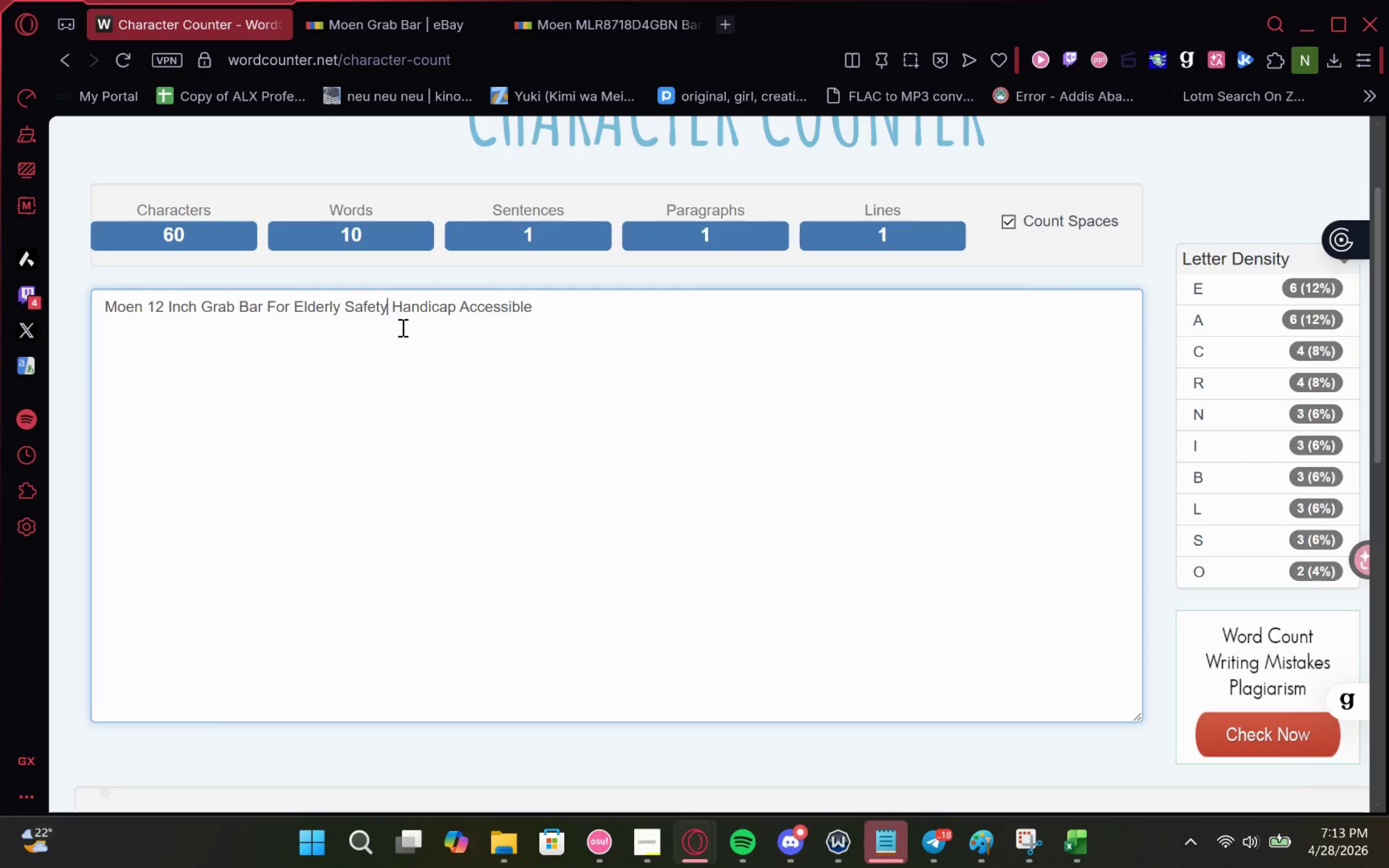 
key(Control+V)
 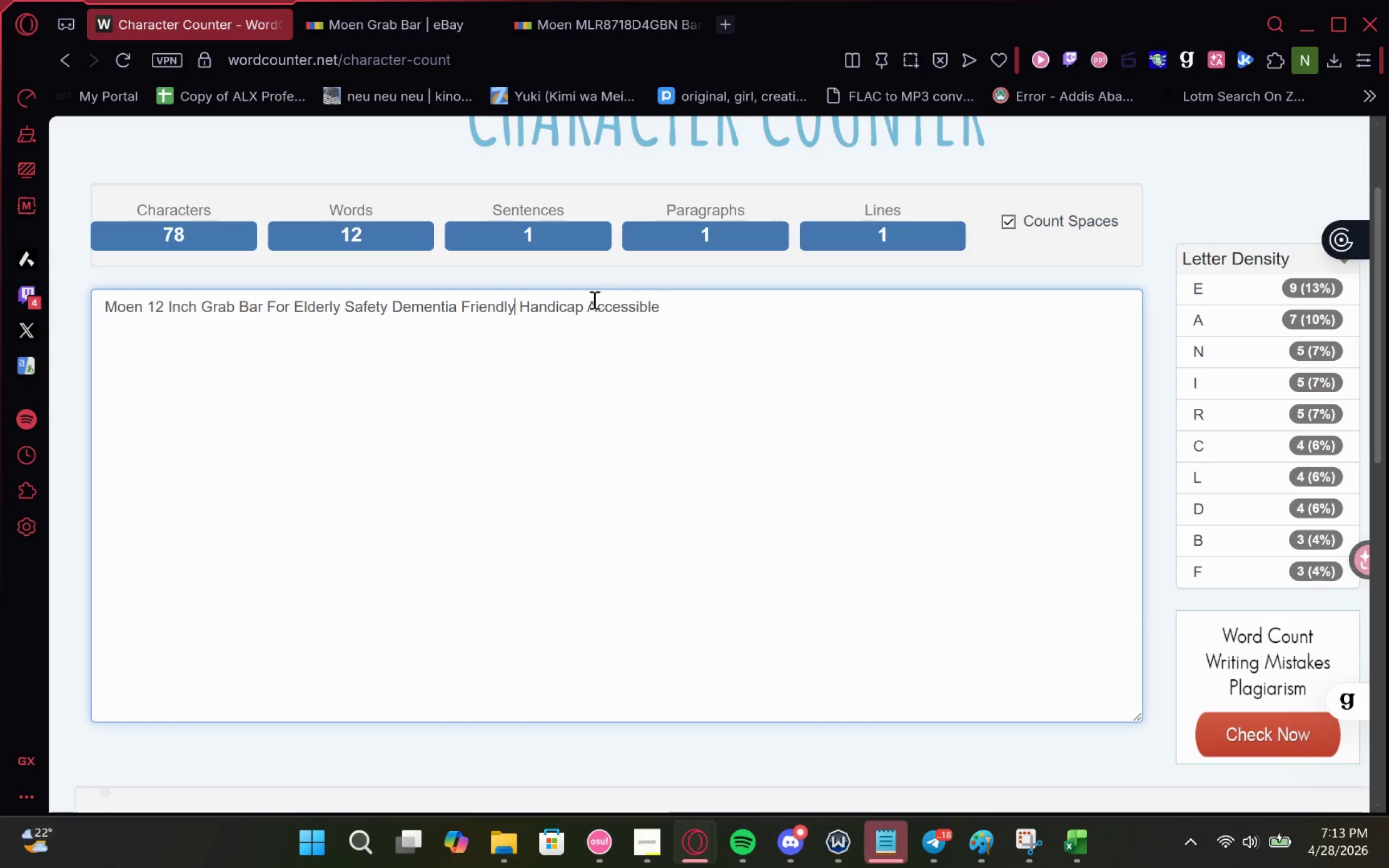 
wait(6.24)
 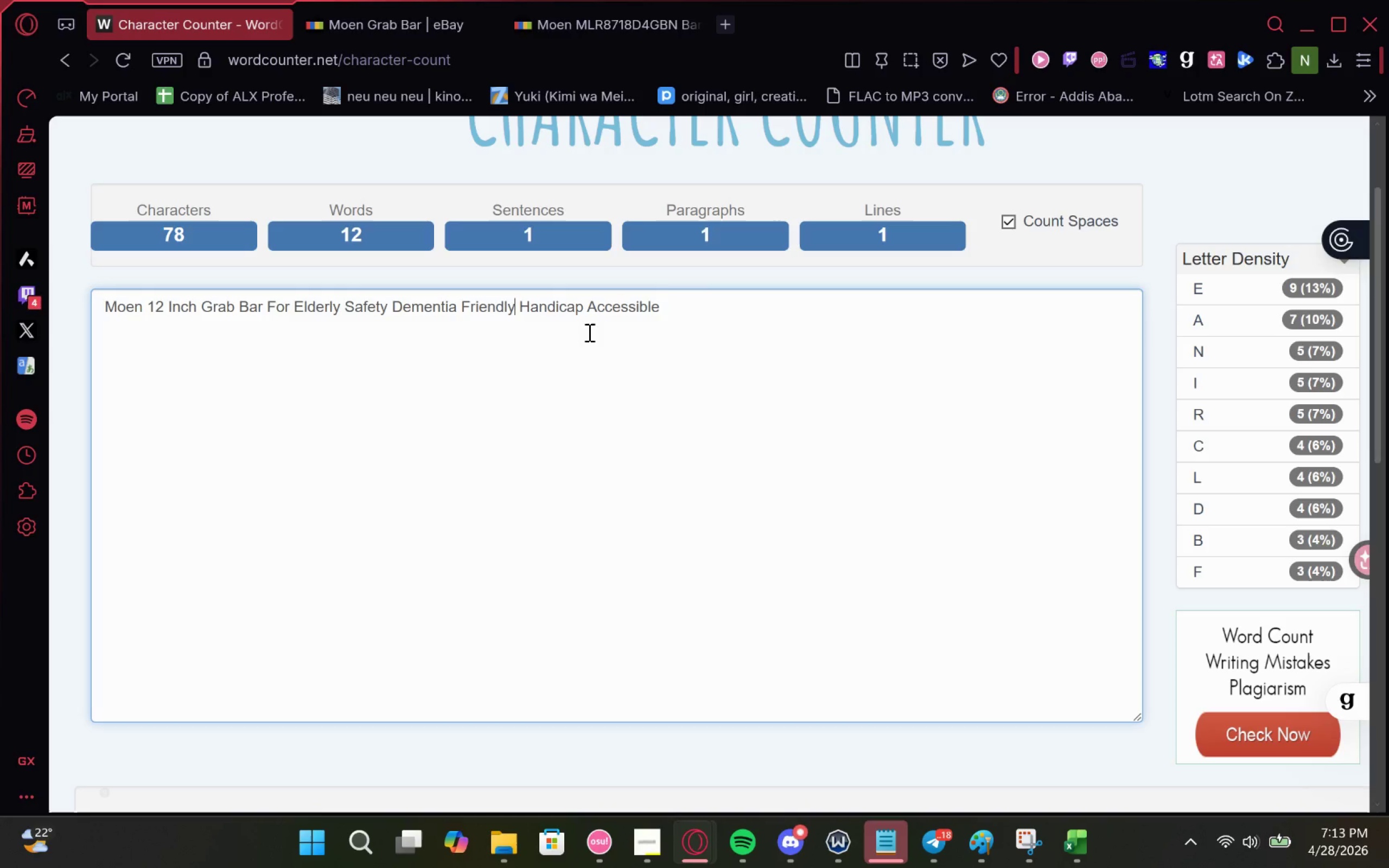 
key(Space)
 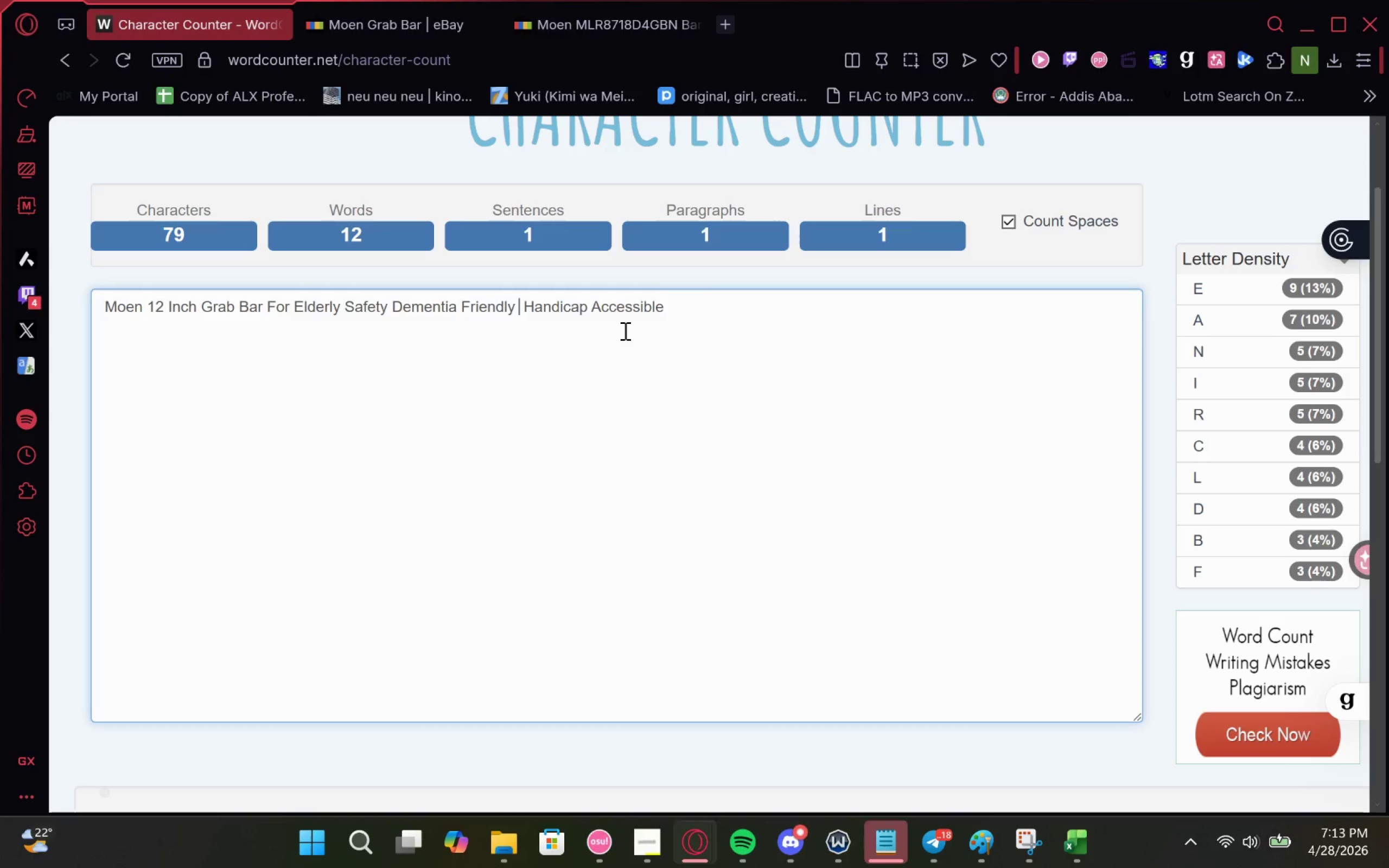 
hold_key(key=ShiftLeft, duration=2.03)
 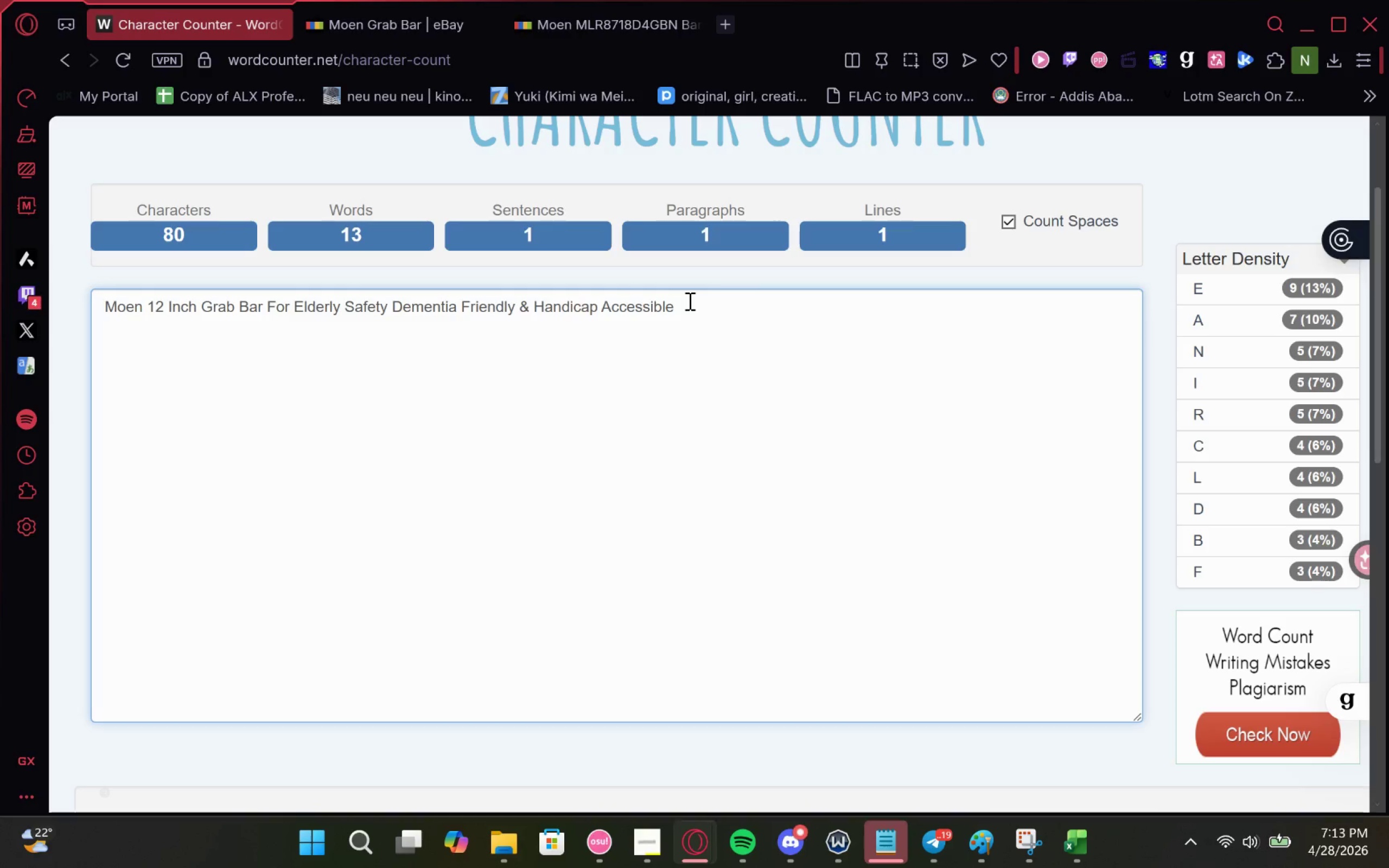 
key(7)
 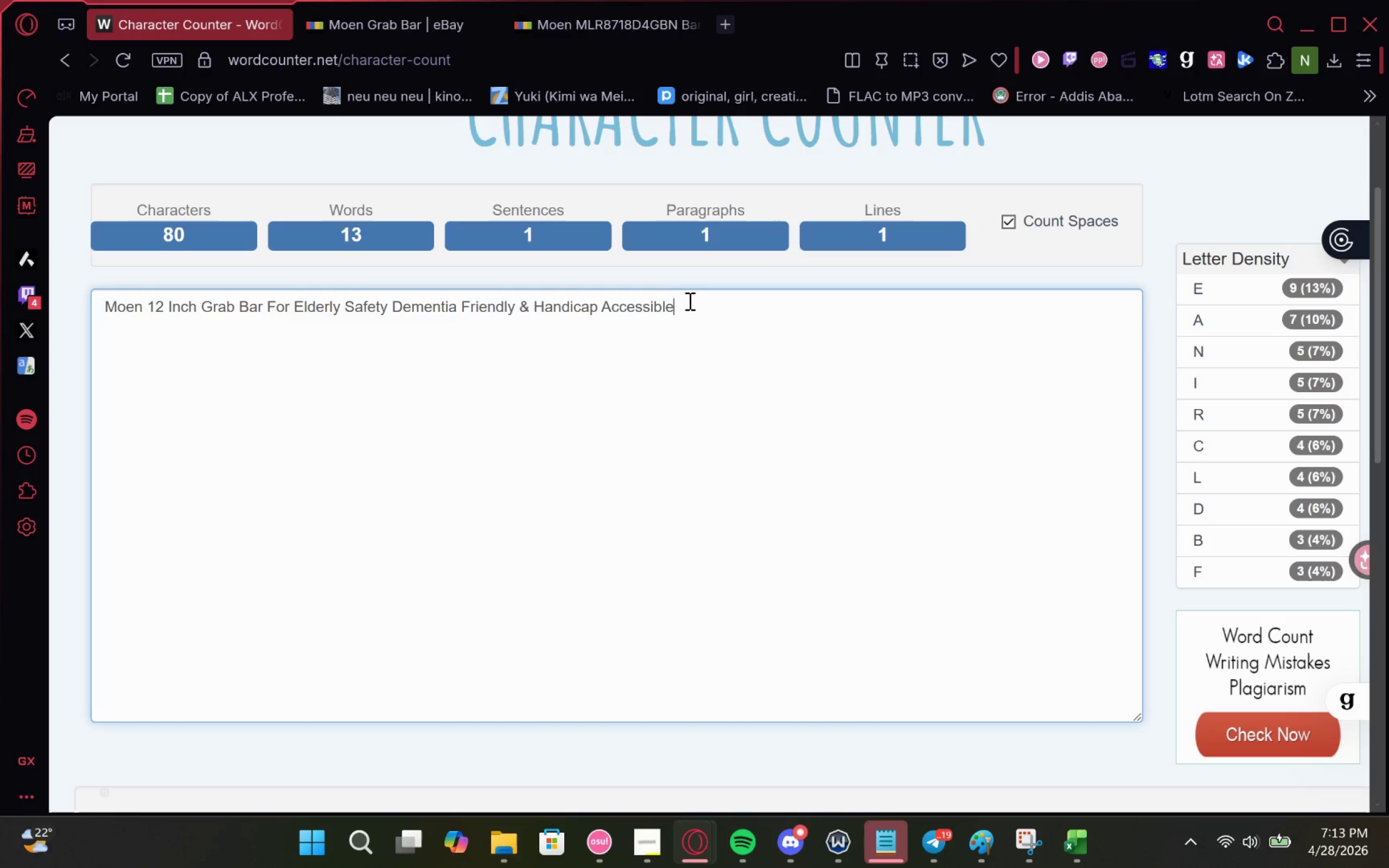 
left_click_drag(start_coordinate=[730, 307], to_coordinate=[32, 308])
 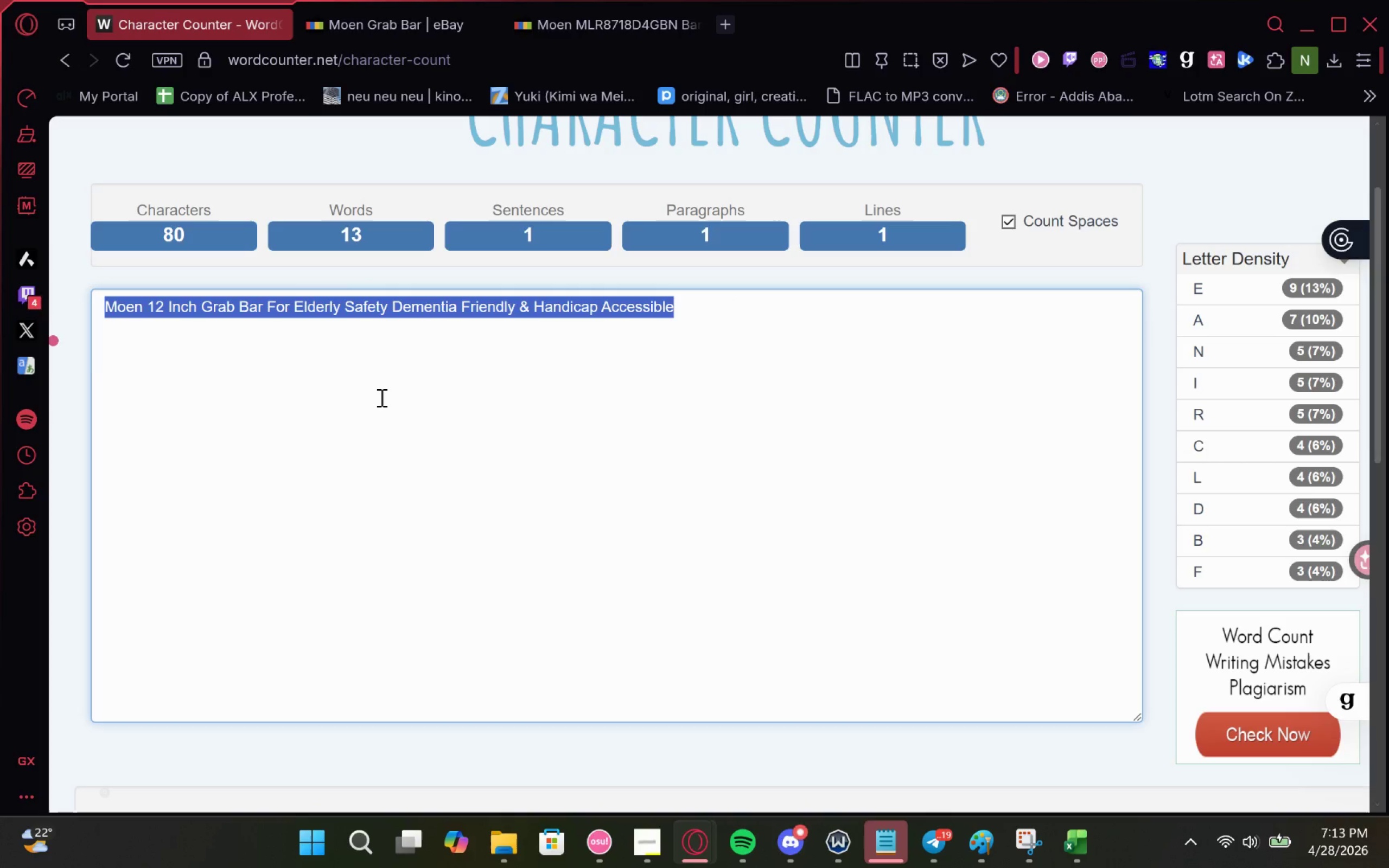 
hold_key(key=ControlLeft, duration=0.65)
 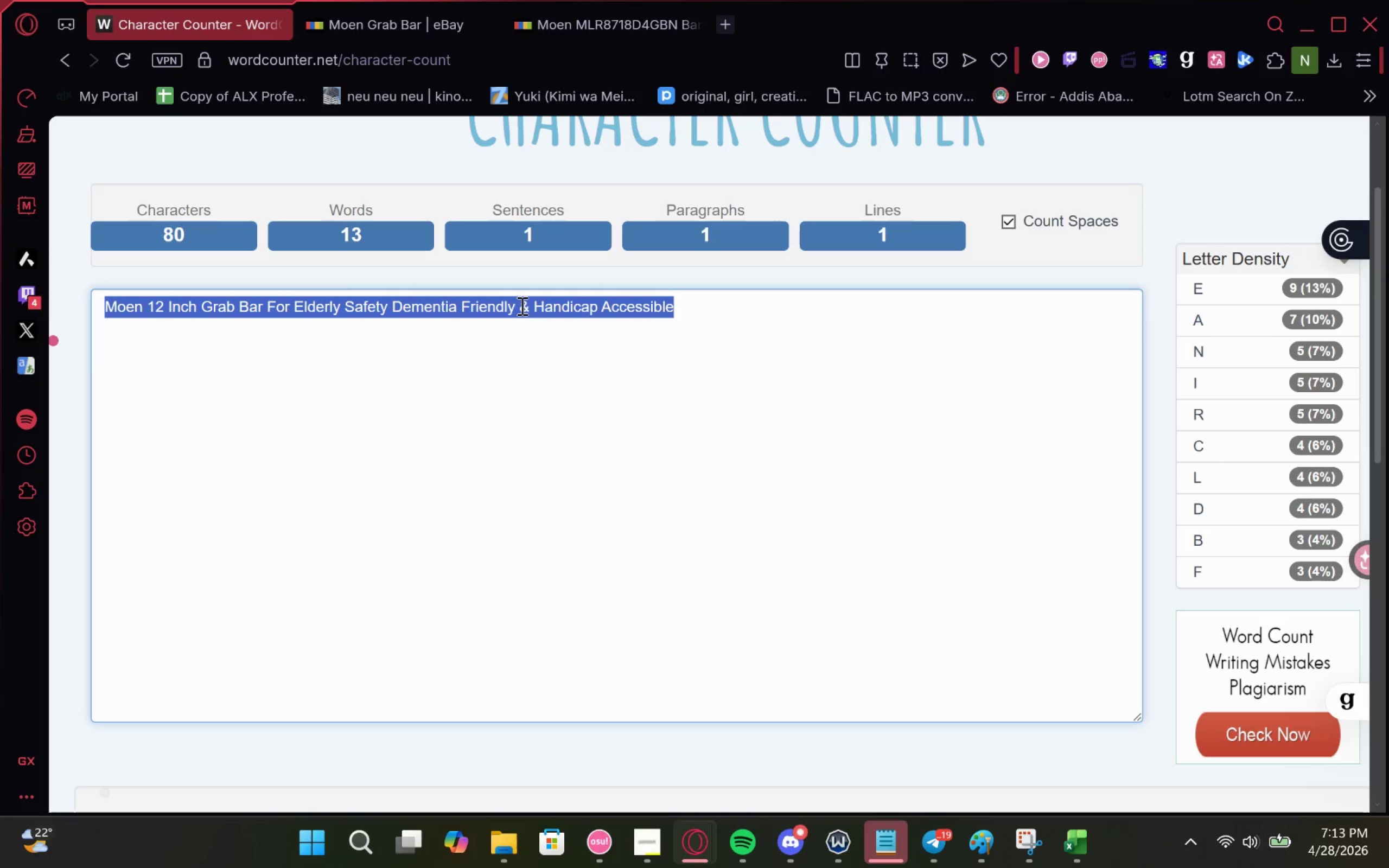 
left_click([540, 302])
 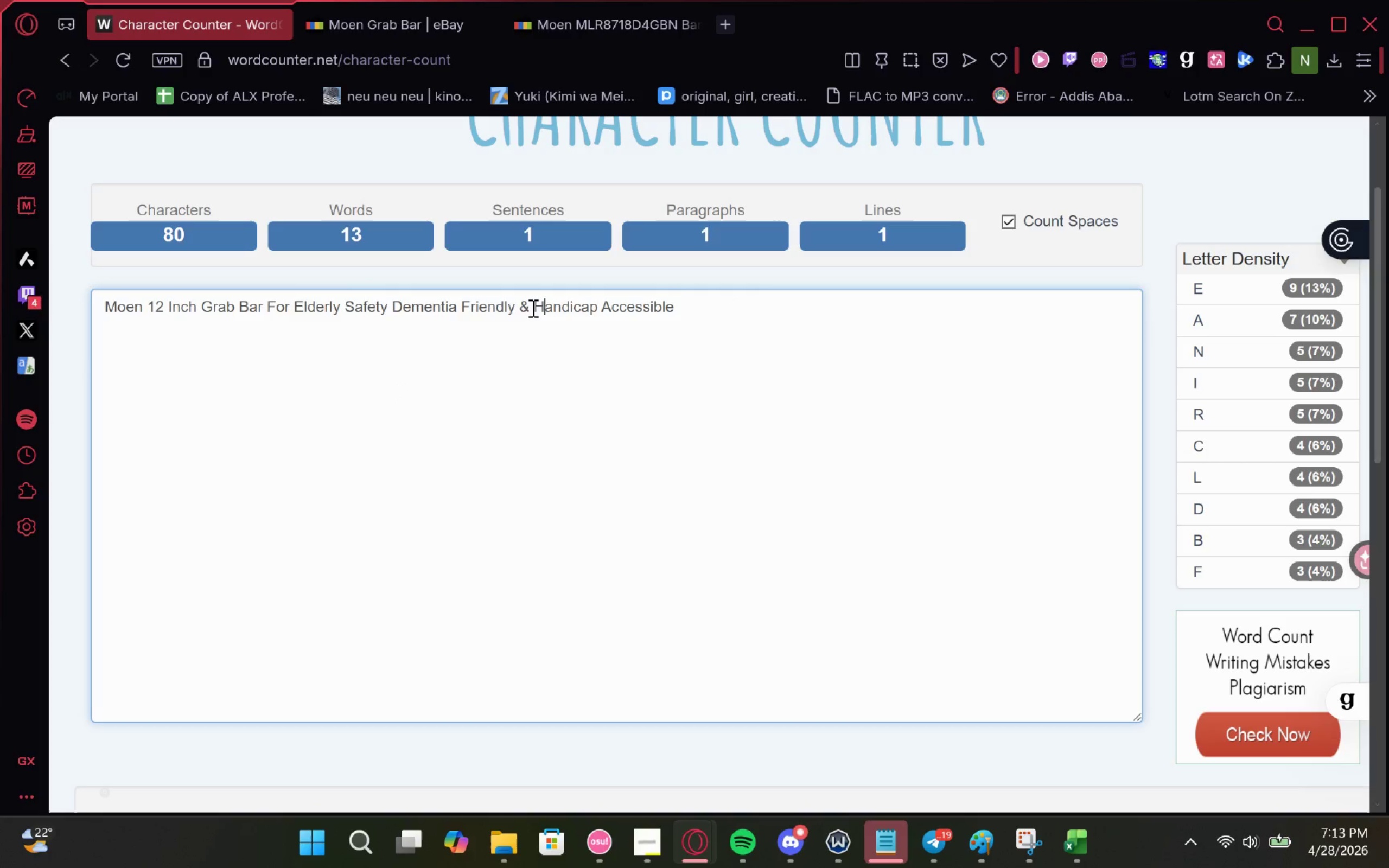 
left_click([529, 309])
 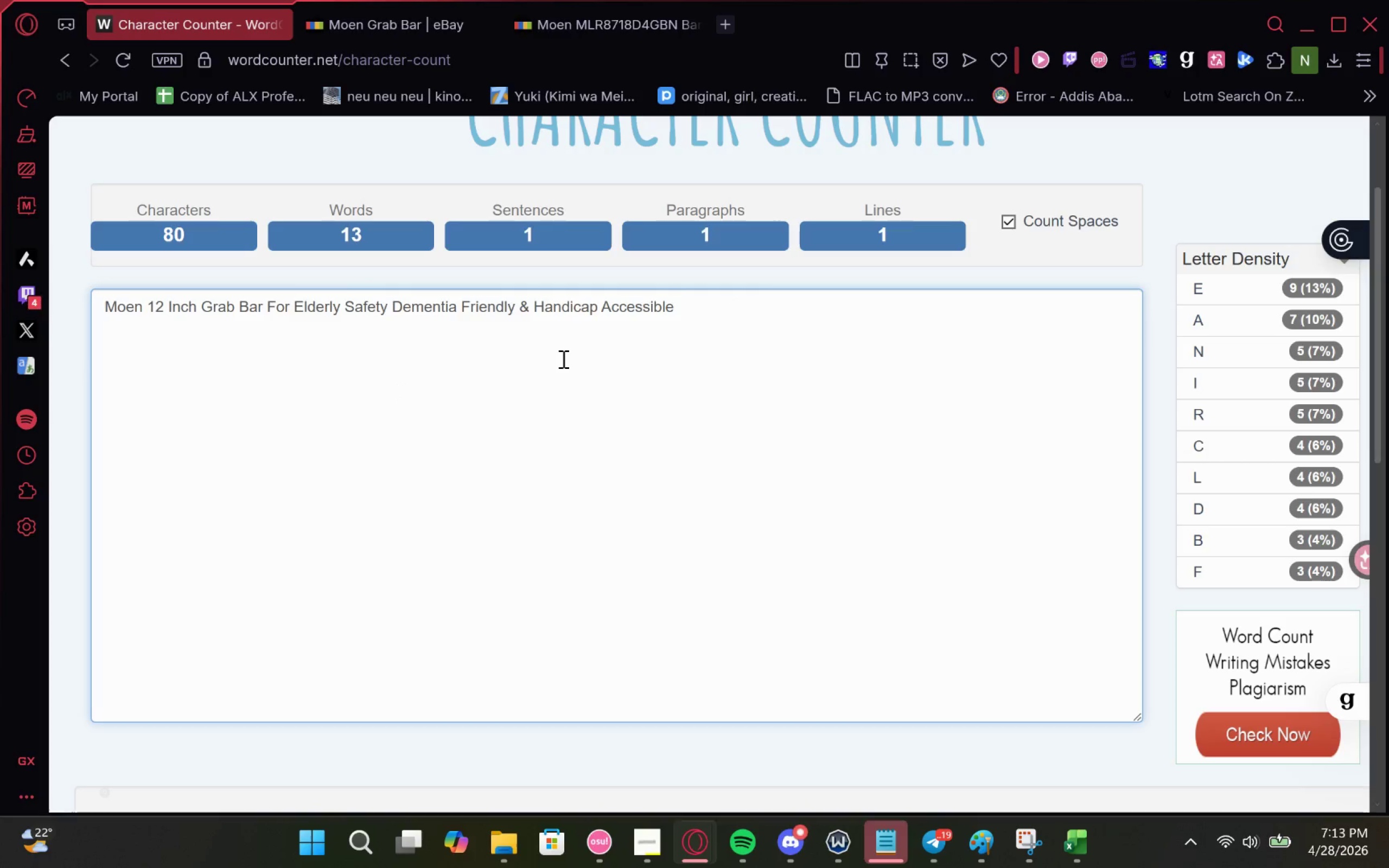 
key(Backslash)
 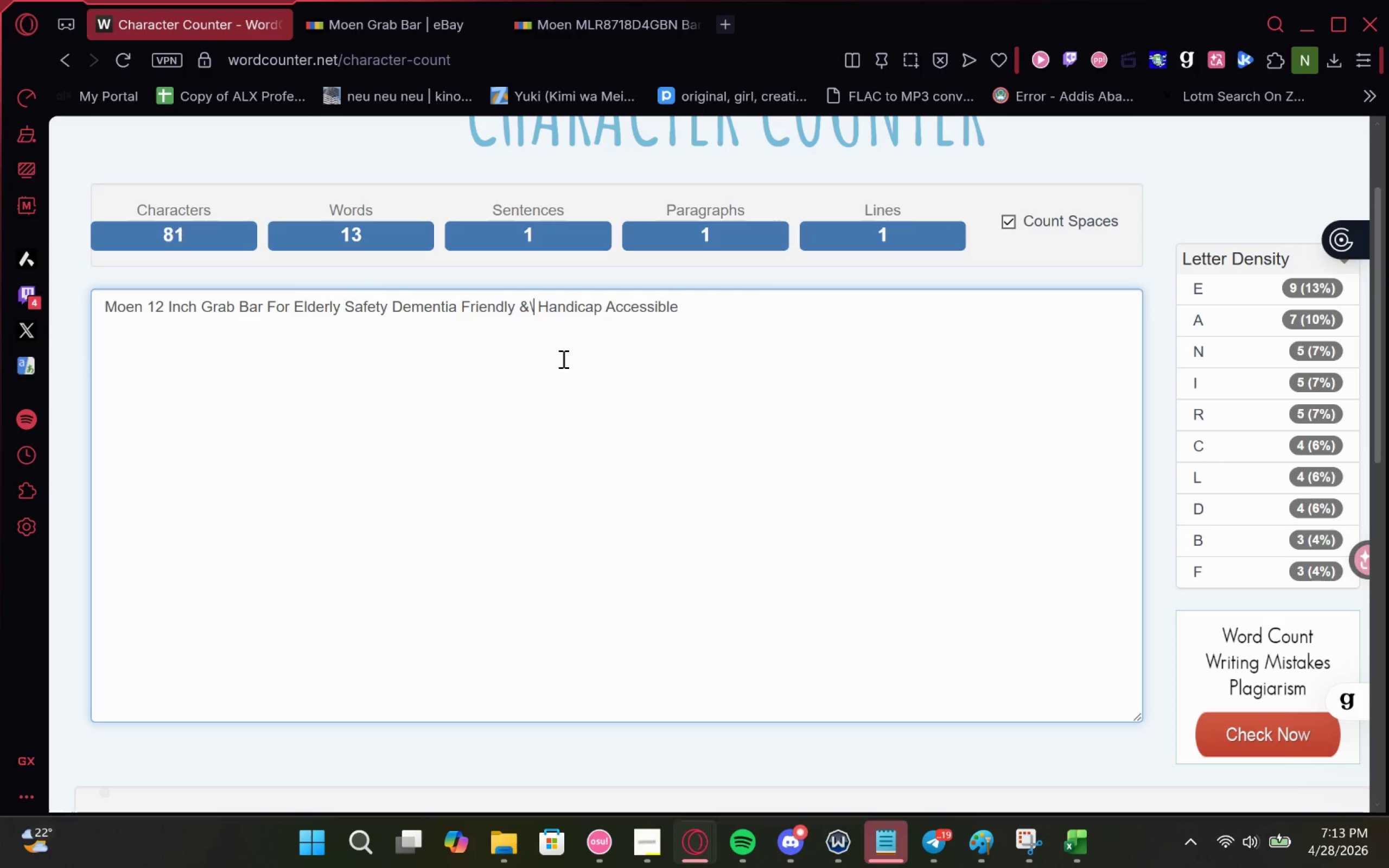 
key(Backspace)
 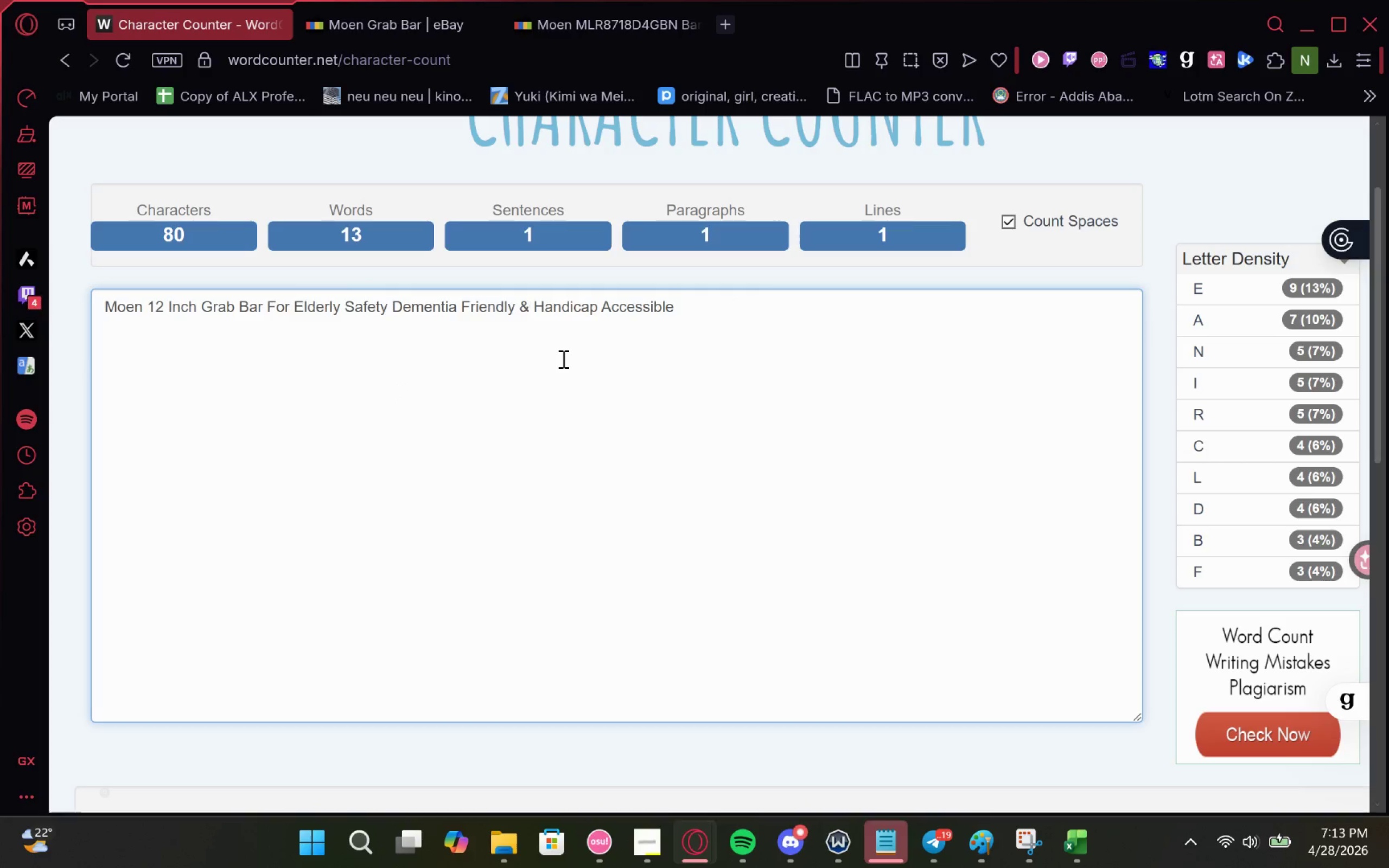 
key(Backspace)
 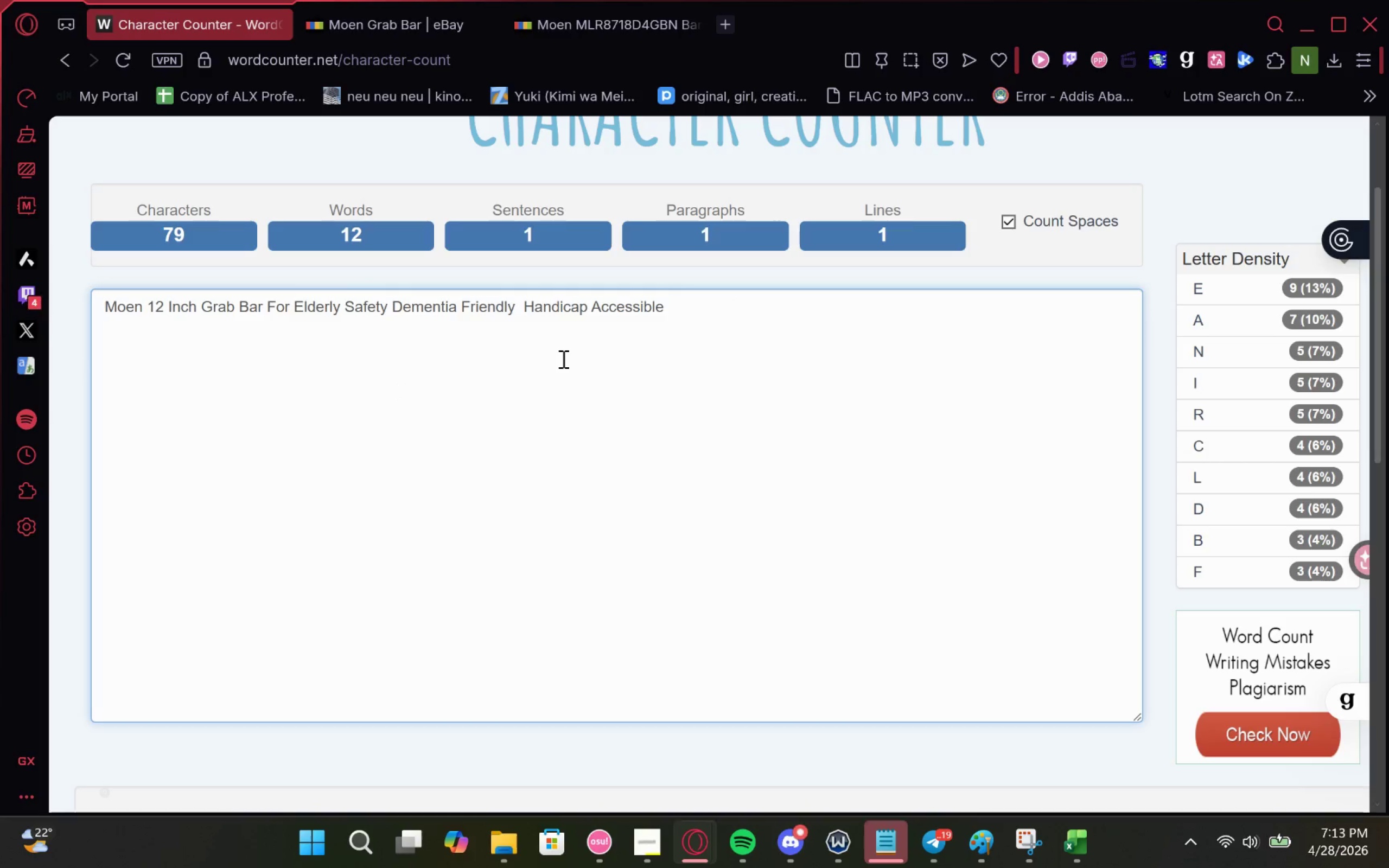 
key(Backspace)
 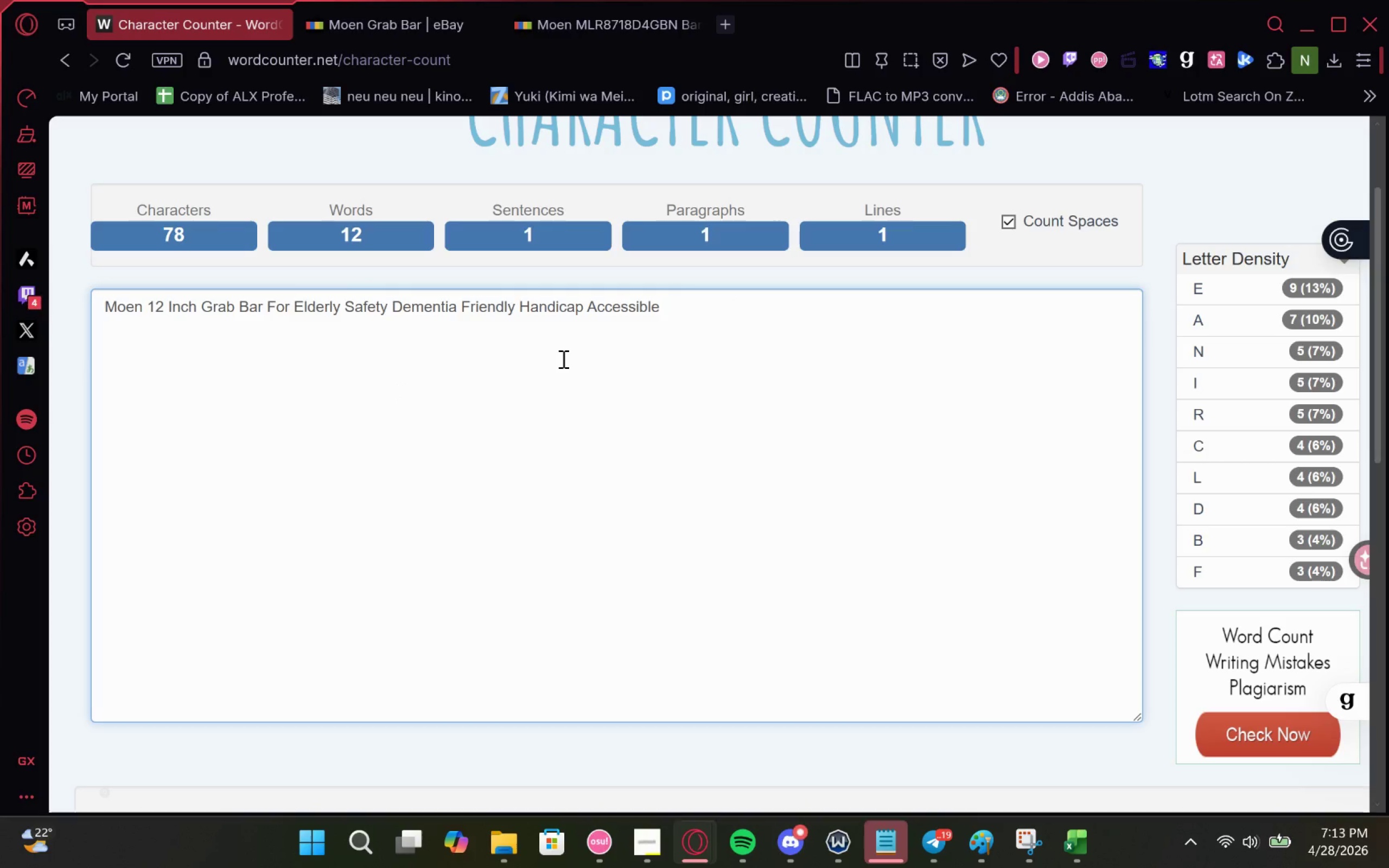 
hold_key(key=ArrowLeft, duration=0.78)
 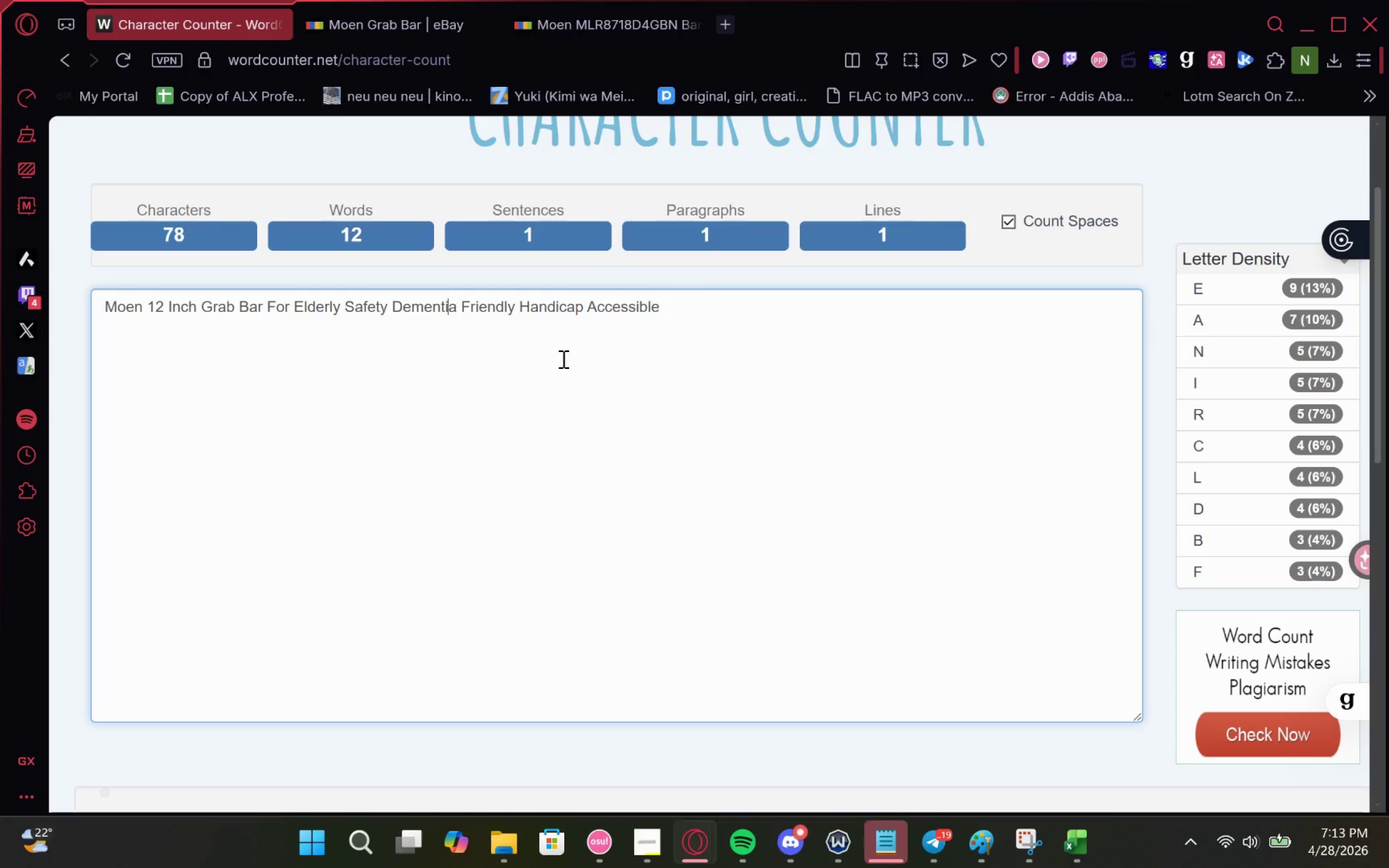 
key(ArrowLeft)
 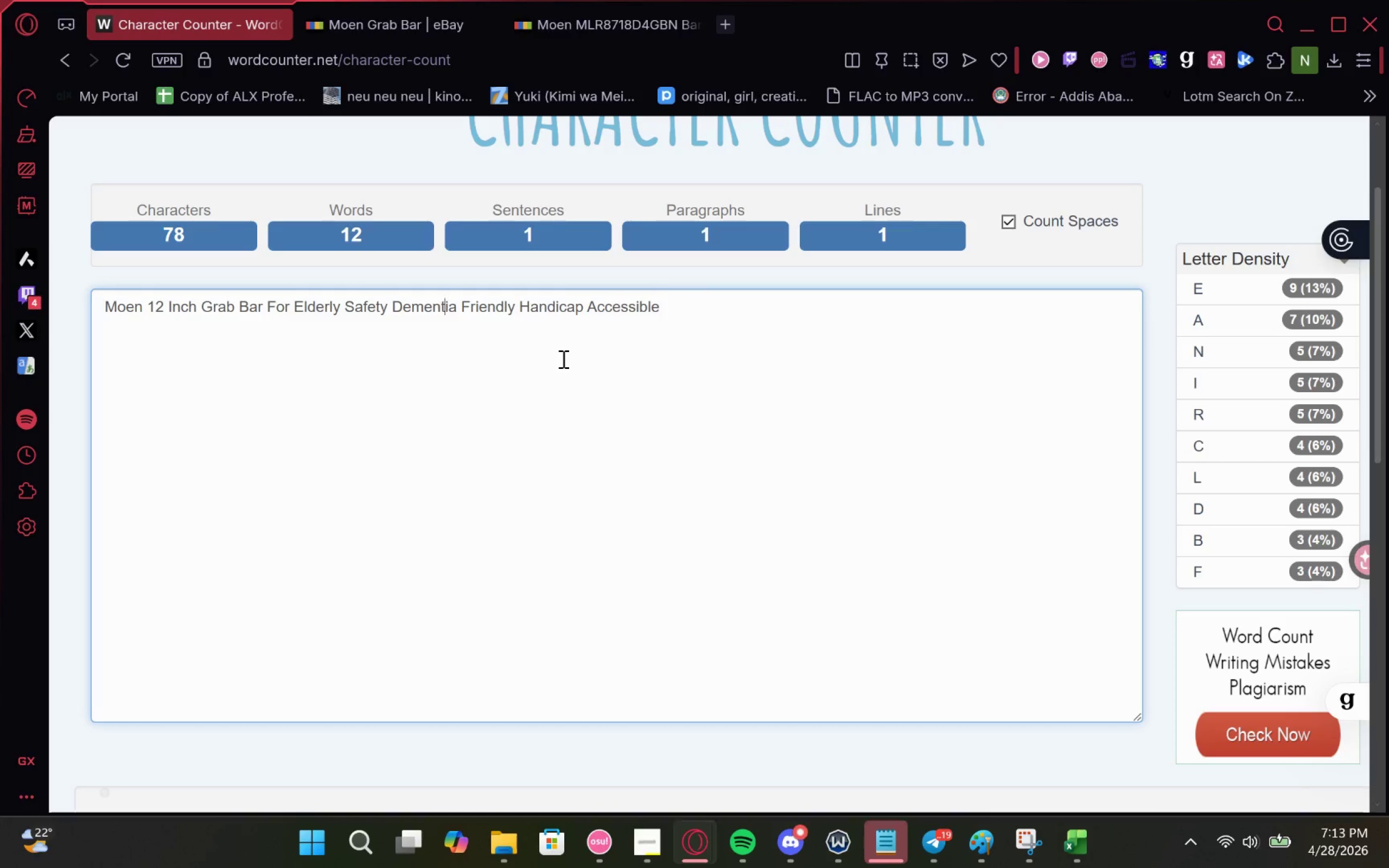 
key(ArrowLeft)
 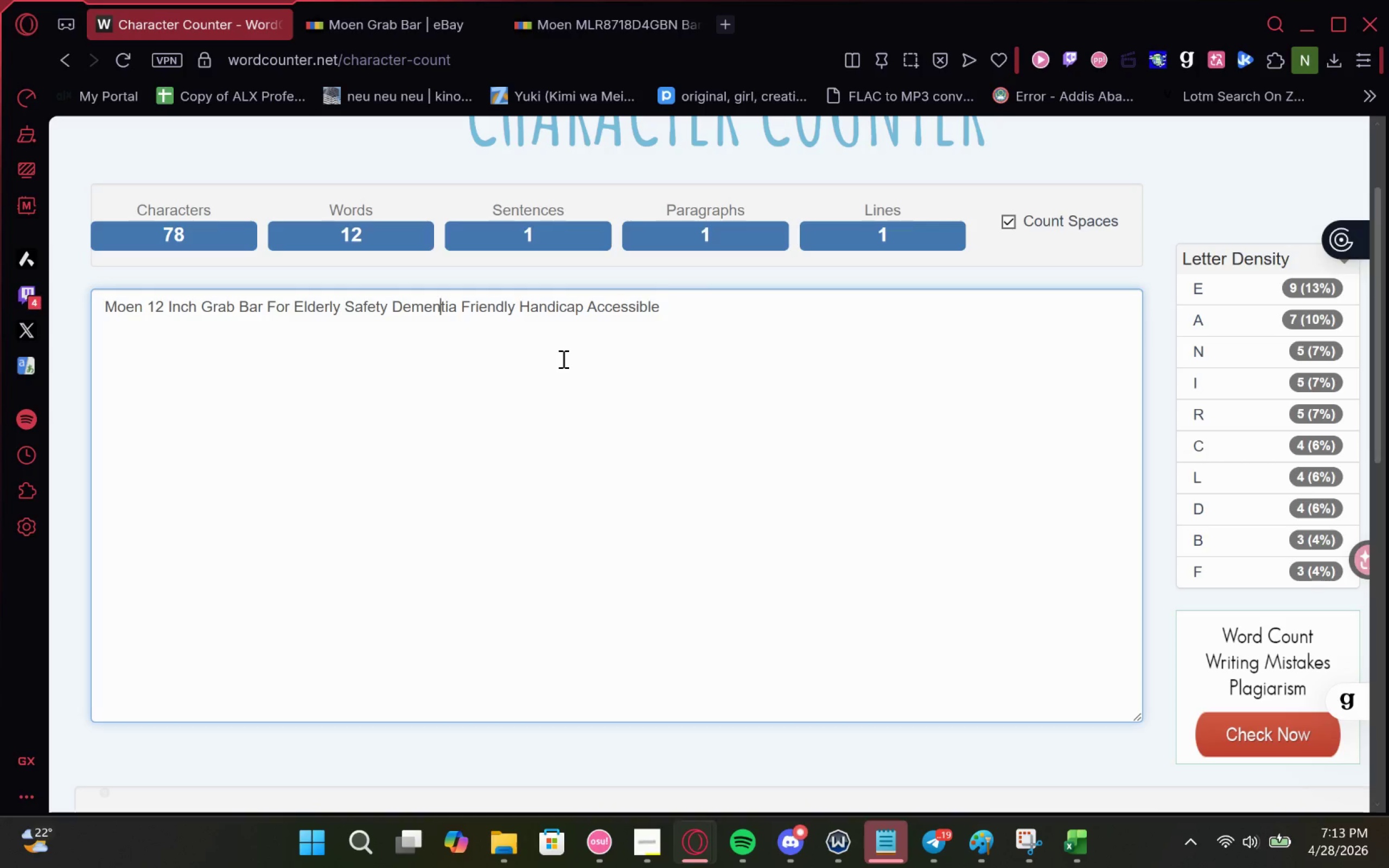 
key(ArrowLeft)
 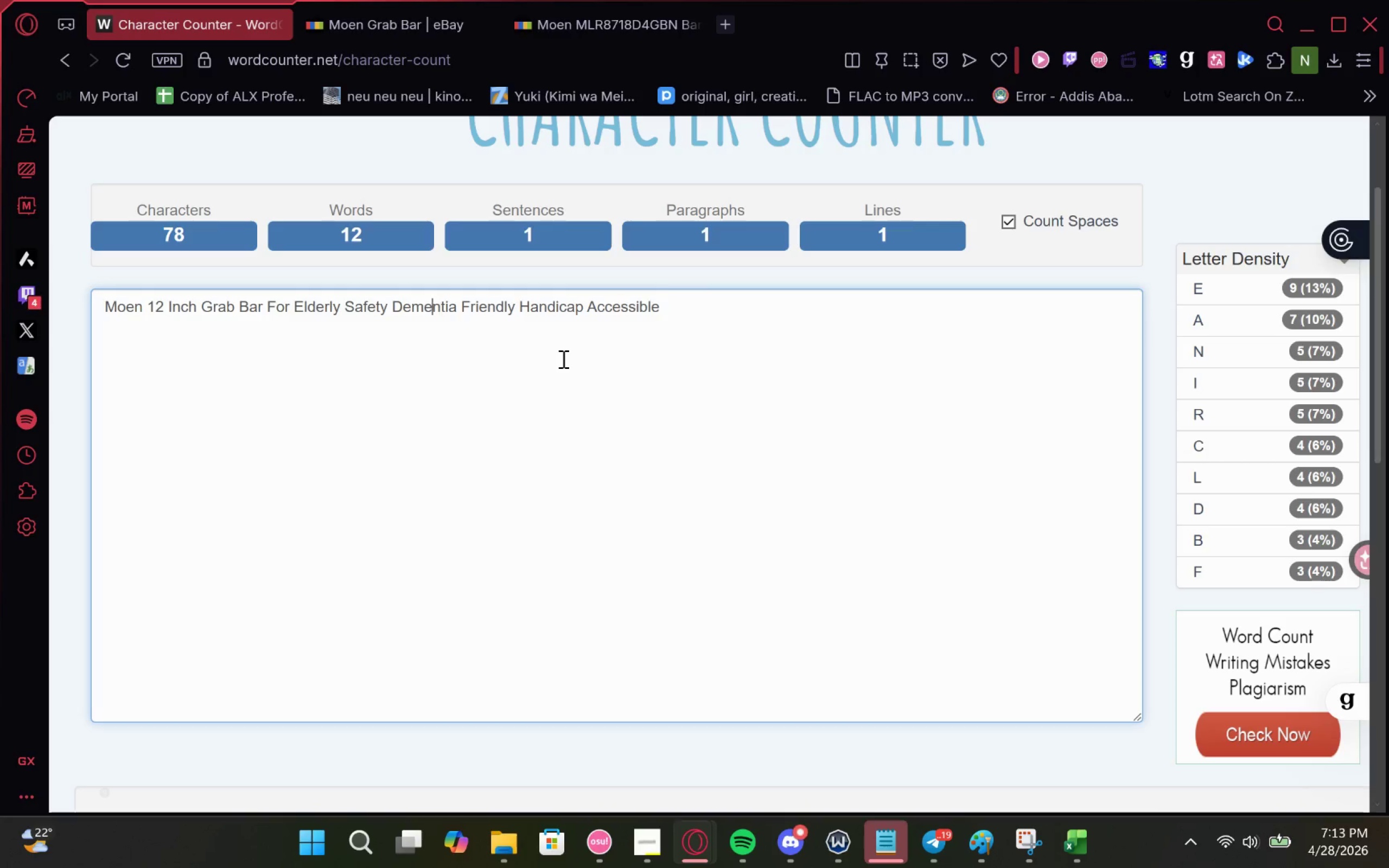 
key(ArrowLeft)
 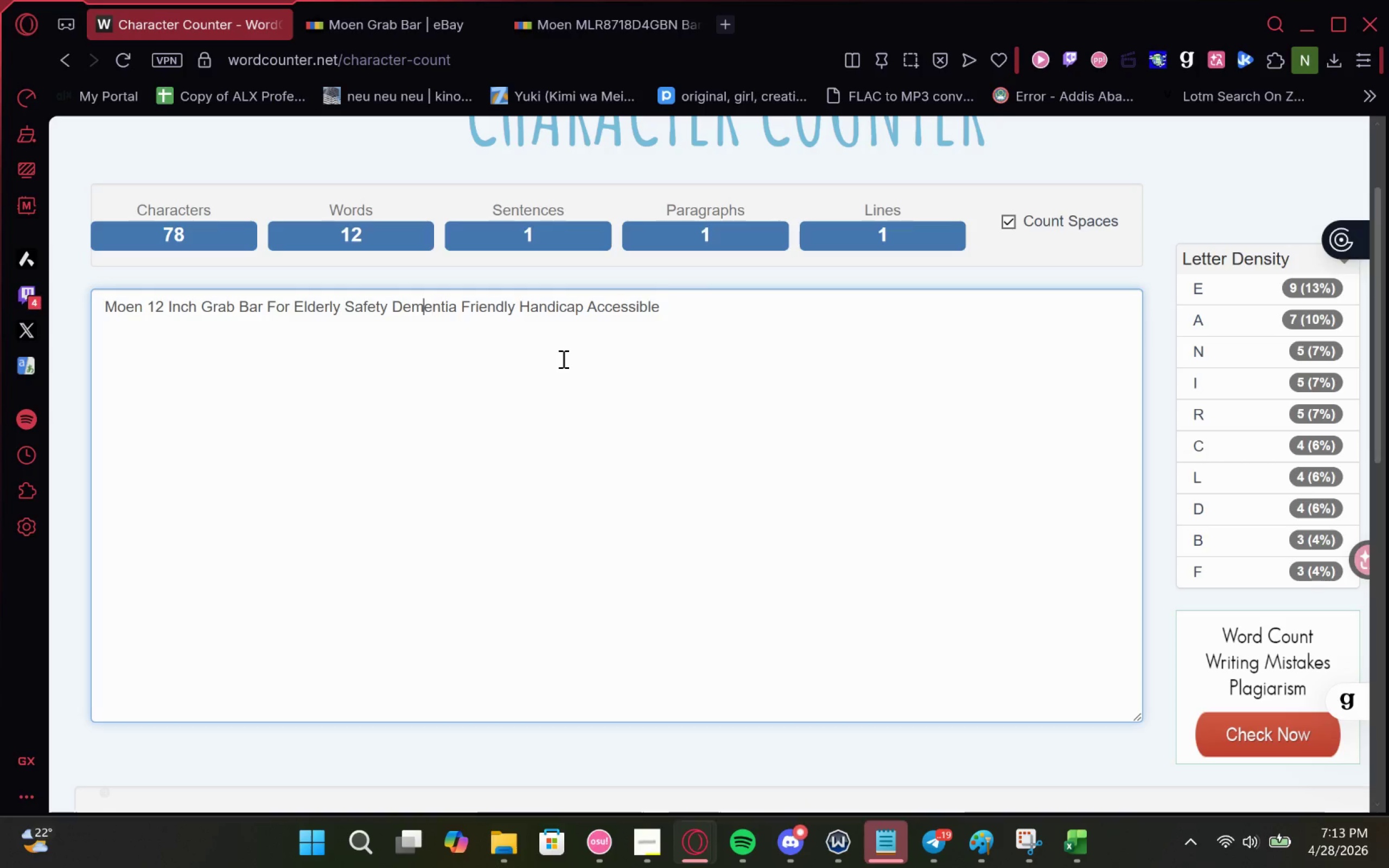 
key(ArrowLeft)
 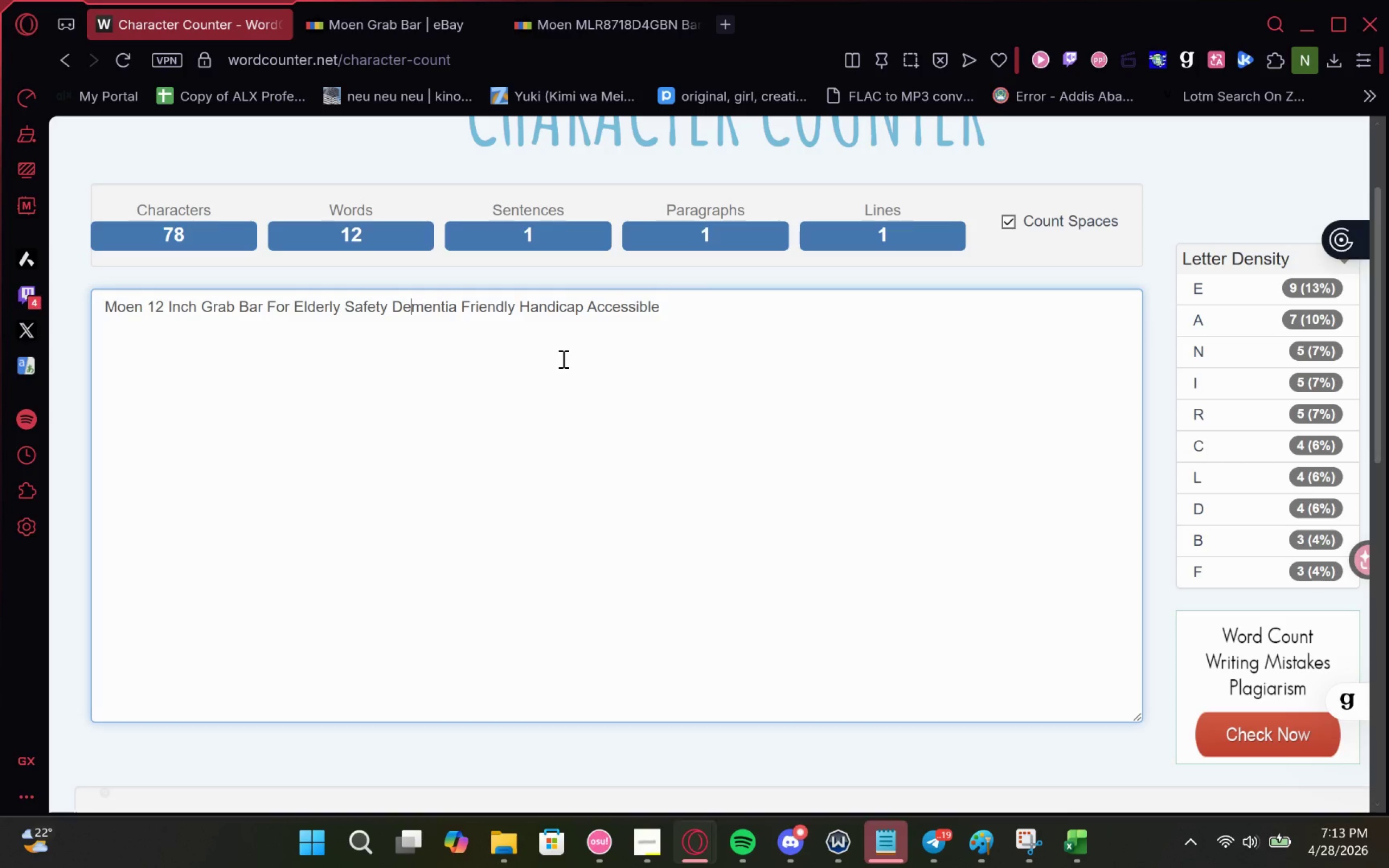 
key(ArrowLeft)
 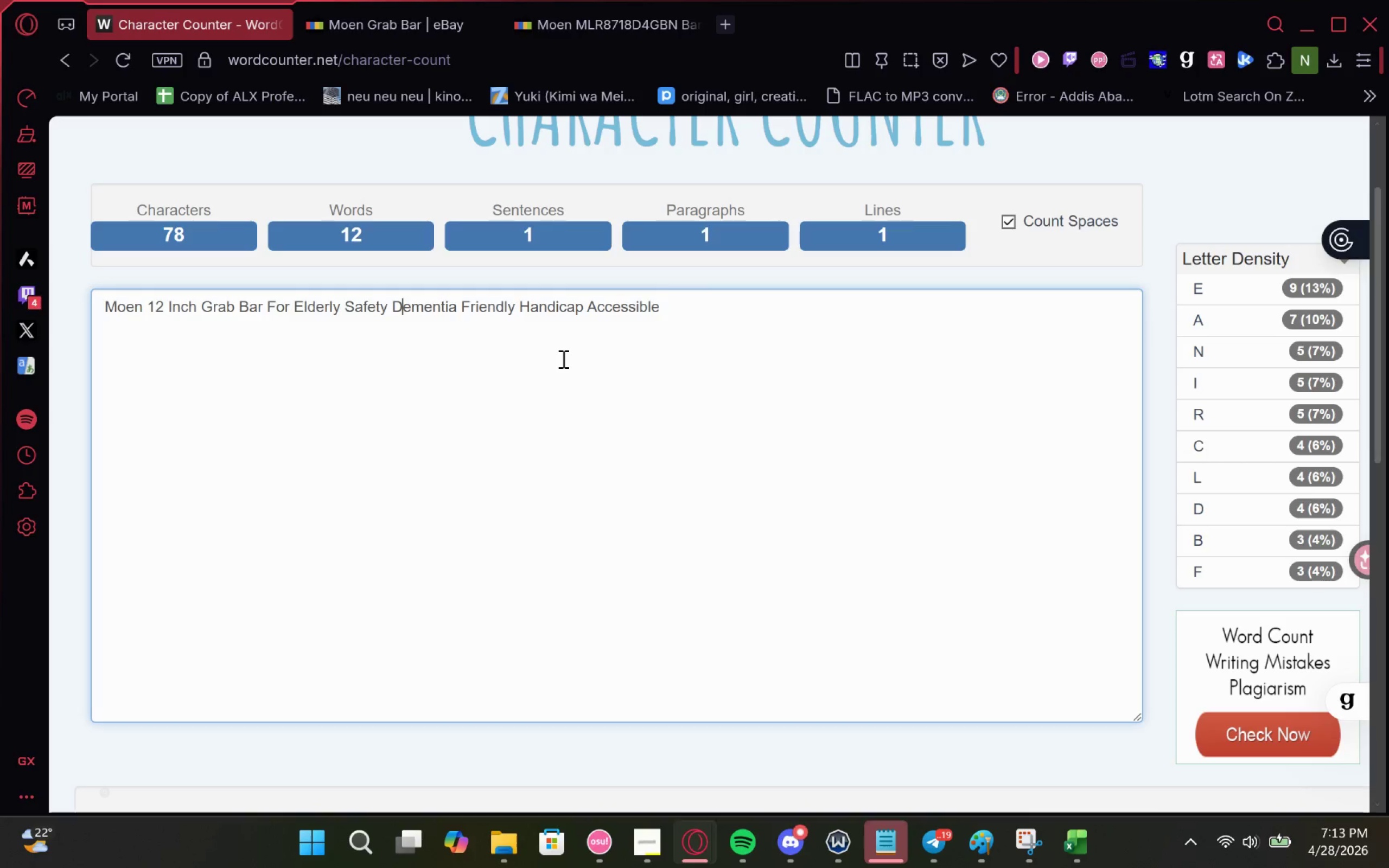 
key(ArrowLeft)
 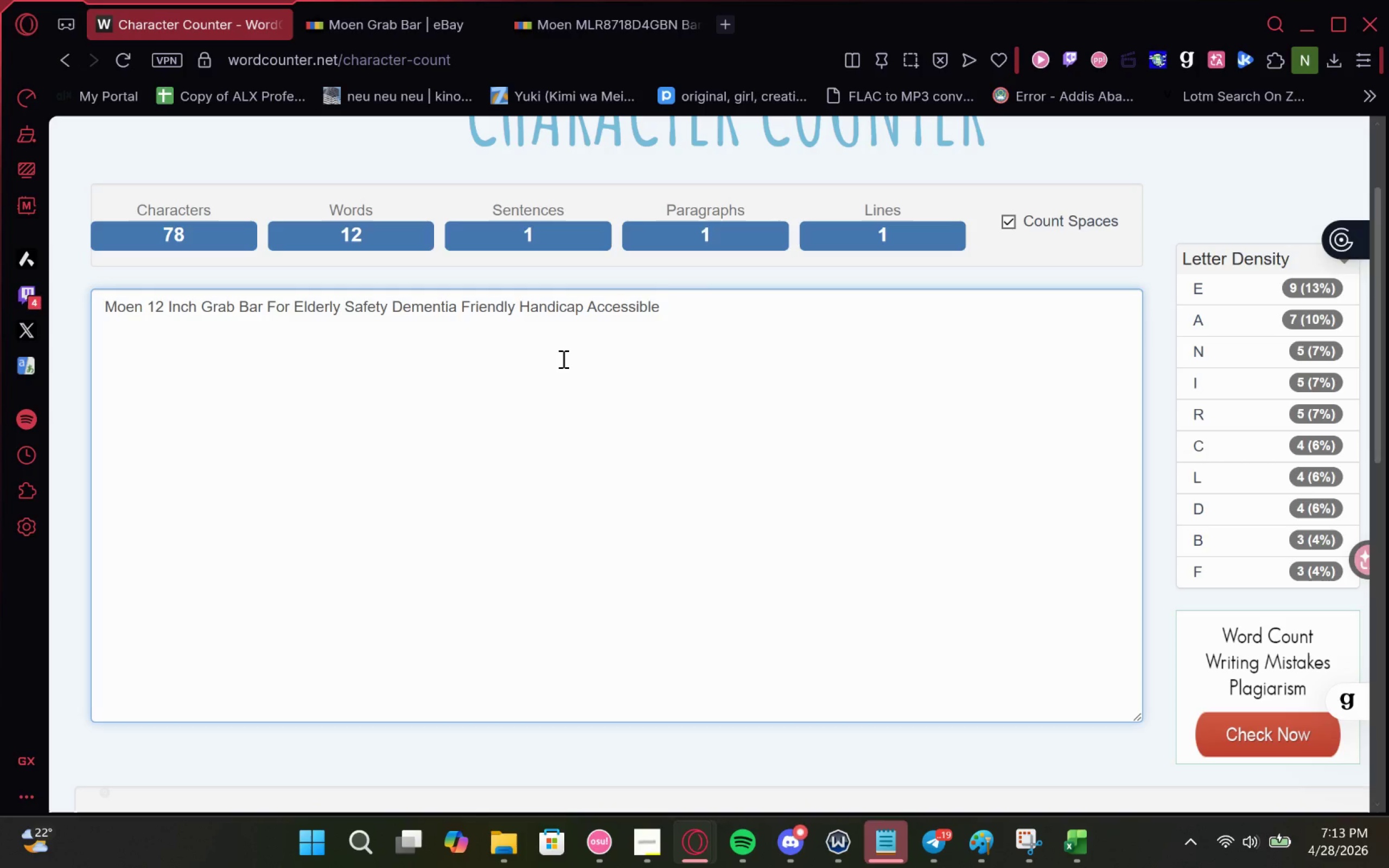 
key(Minus)
 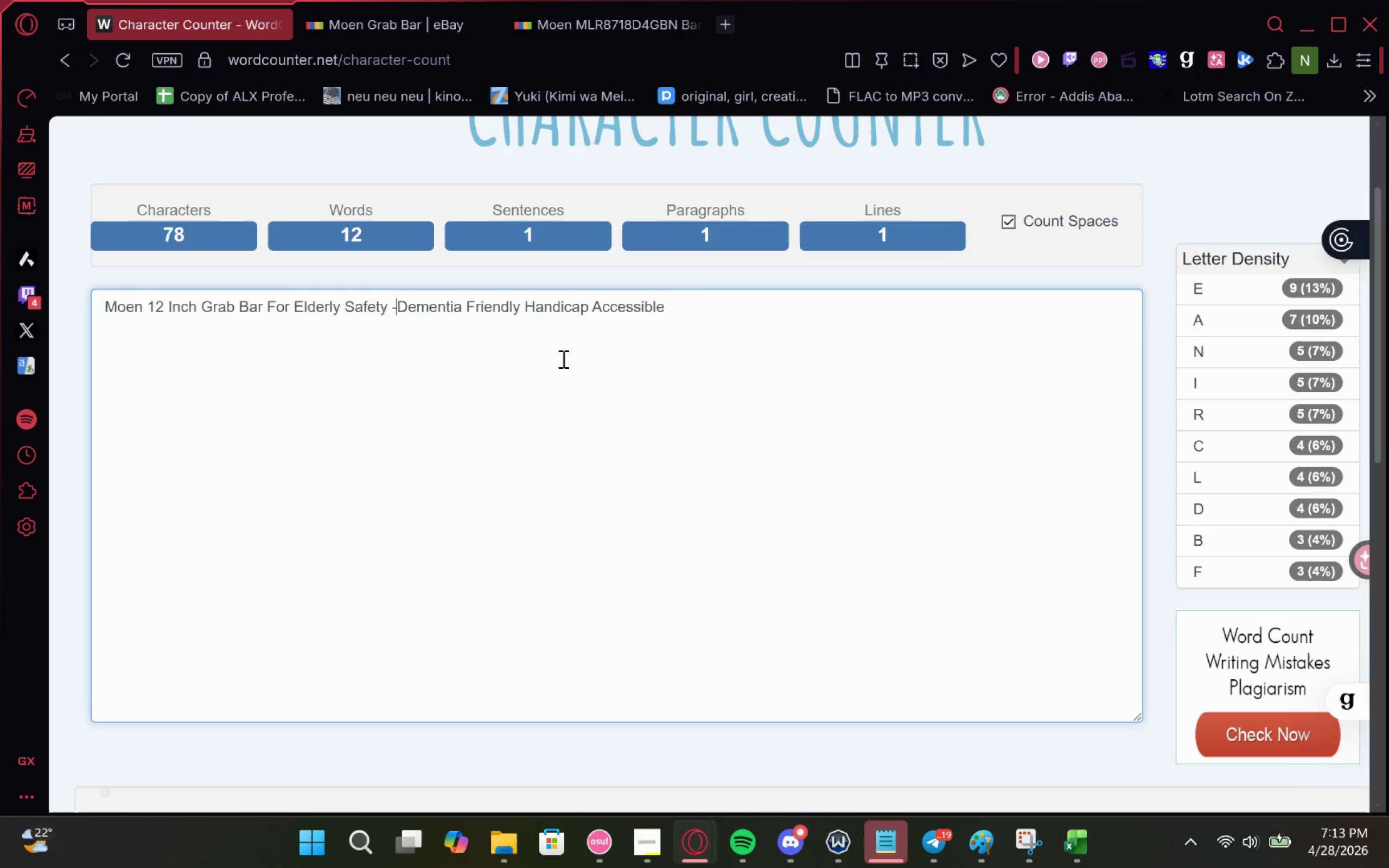 
key(Space)
 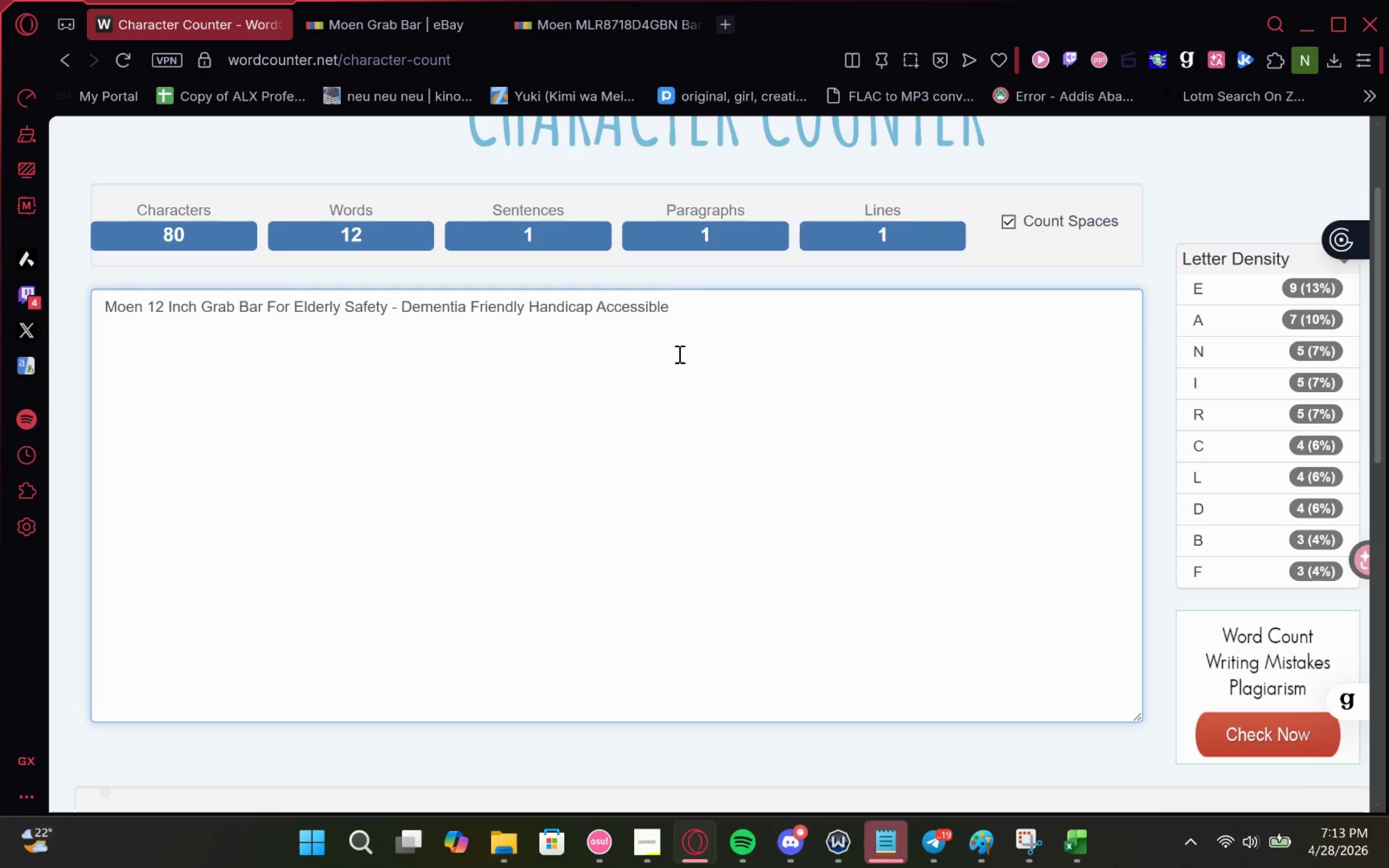 
left_click_drag(start_coordinate=[712, 284], to_coordinate=[129, 285])
 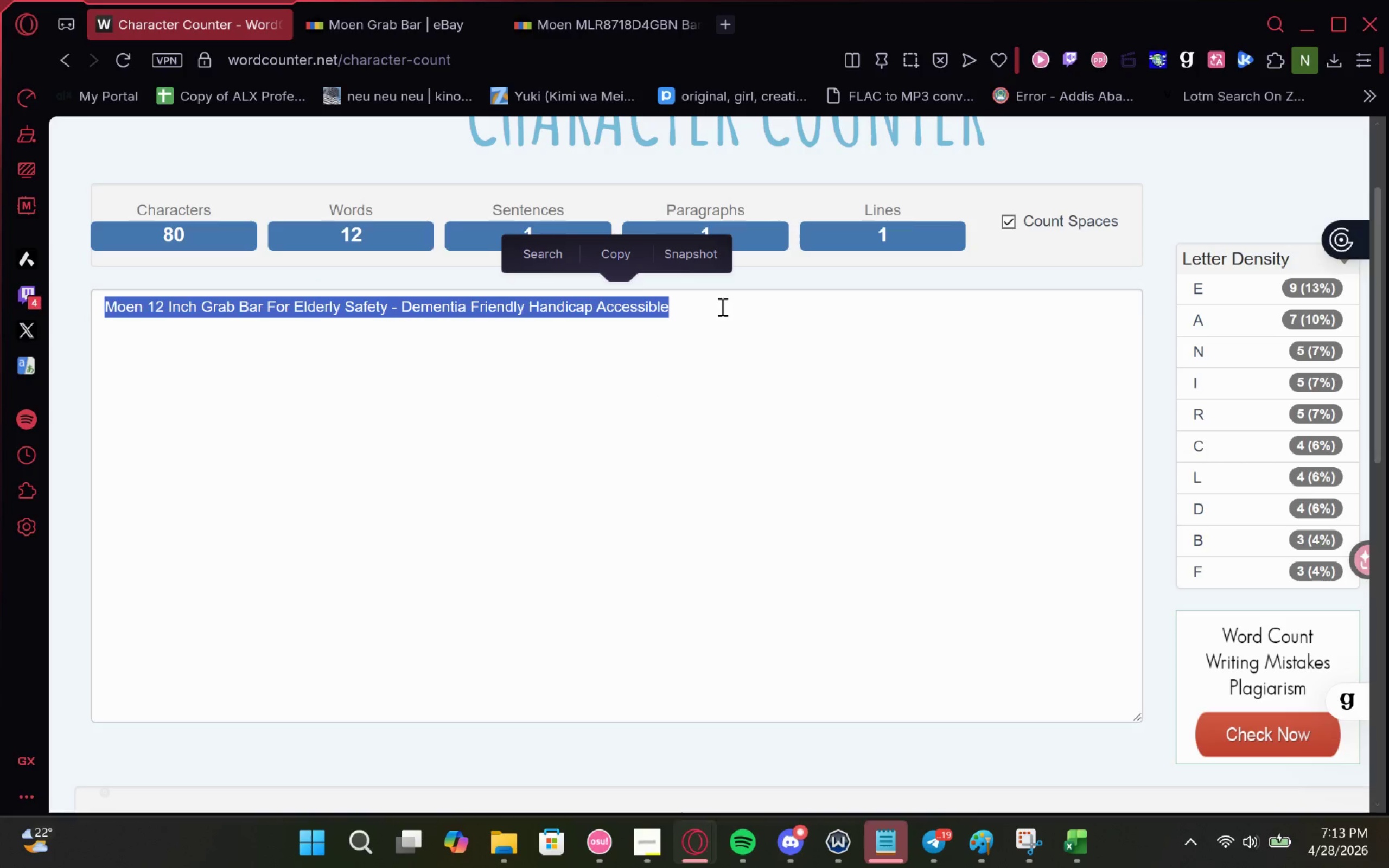 
key(Control+C)
 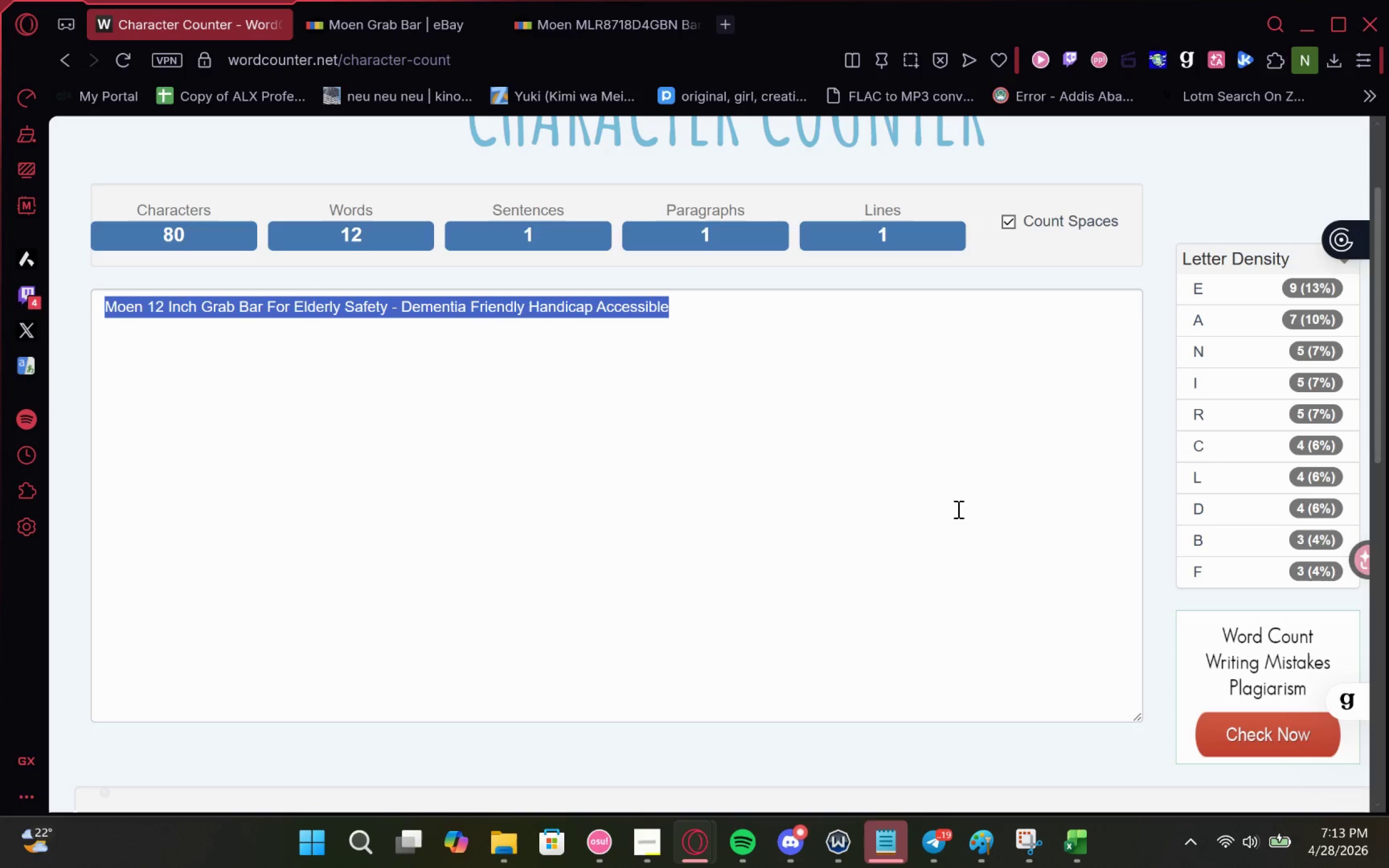 
key(Control+C)
 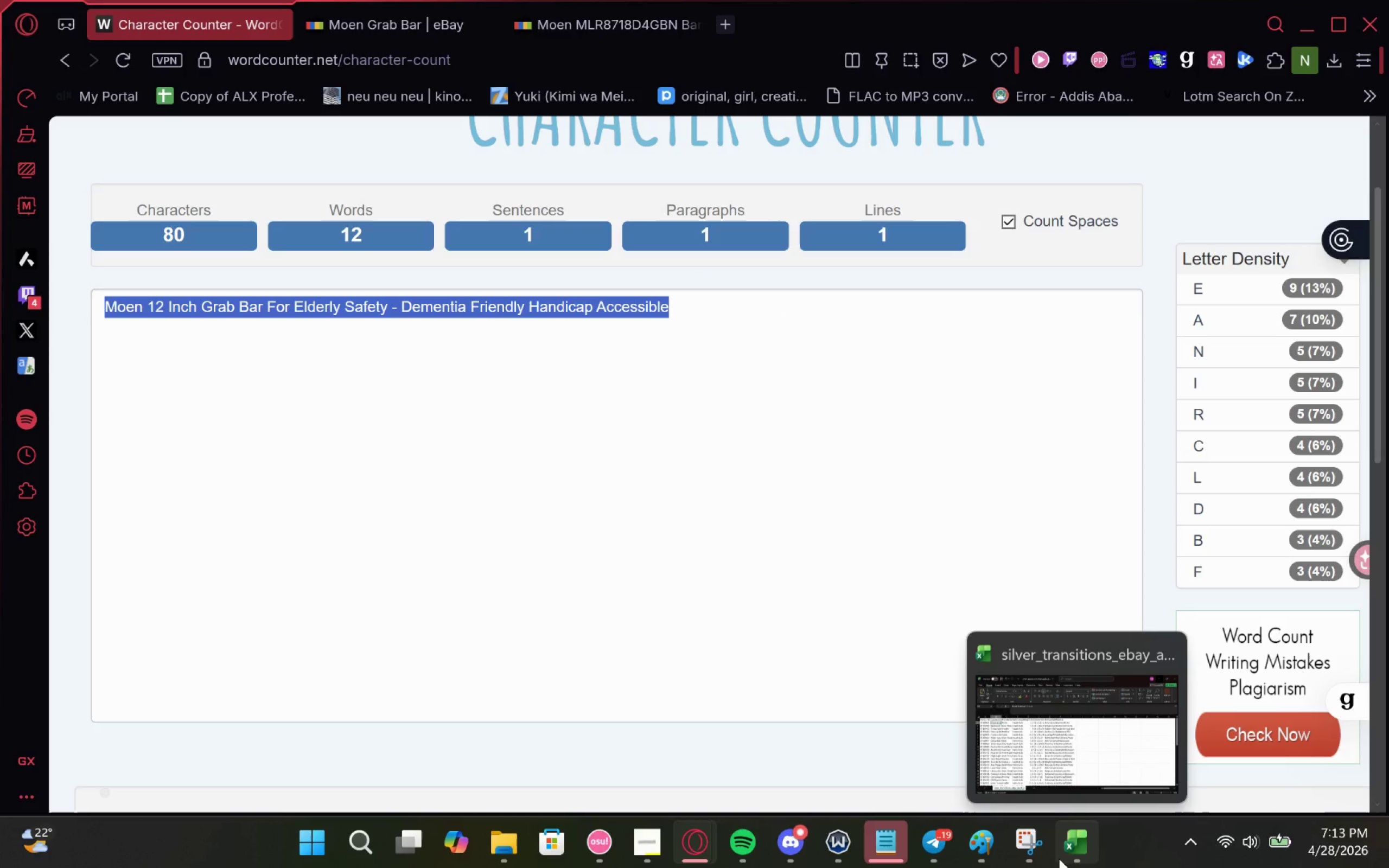 
left_click([1073, 852])
 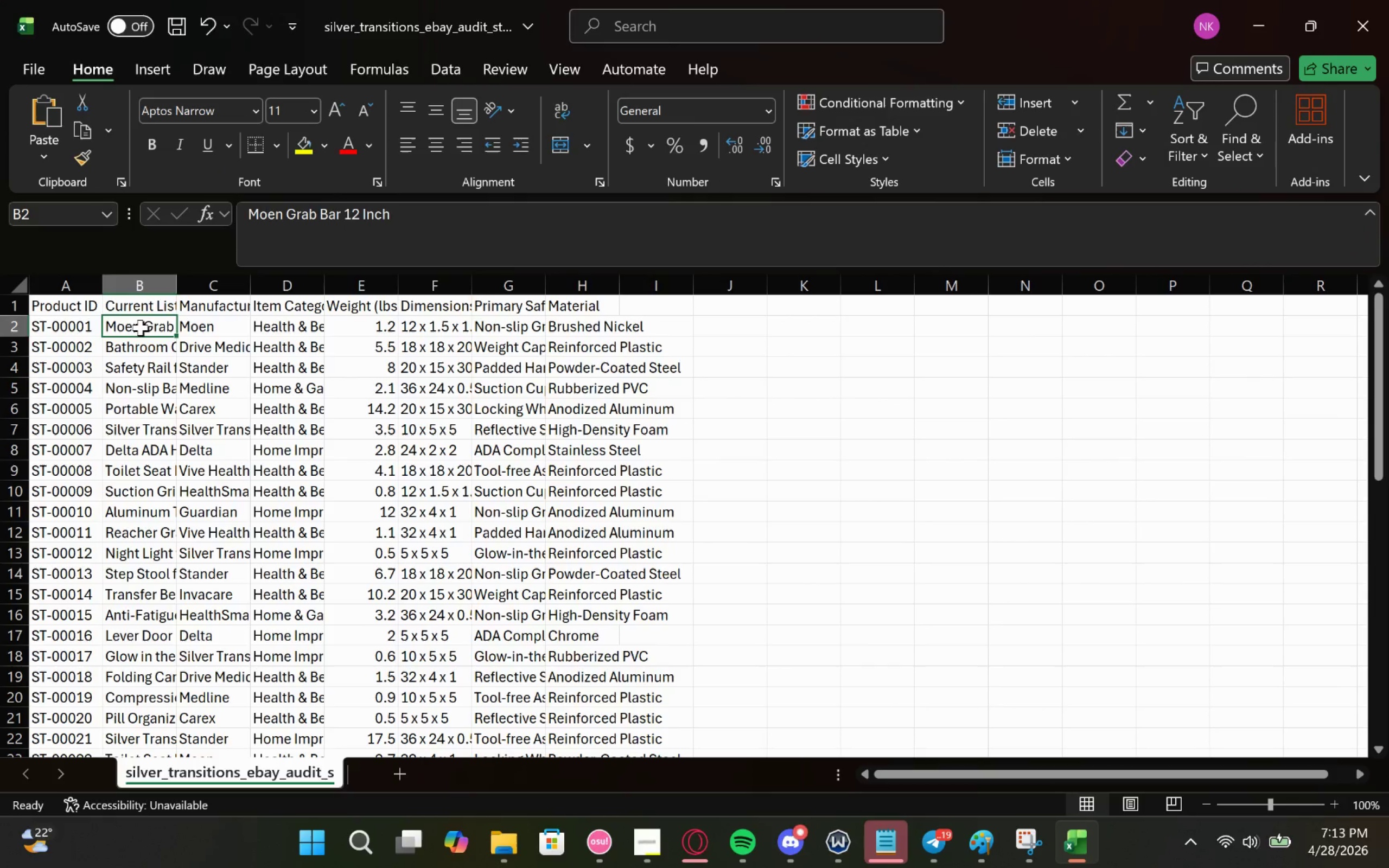 
key(Control+V)
 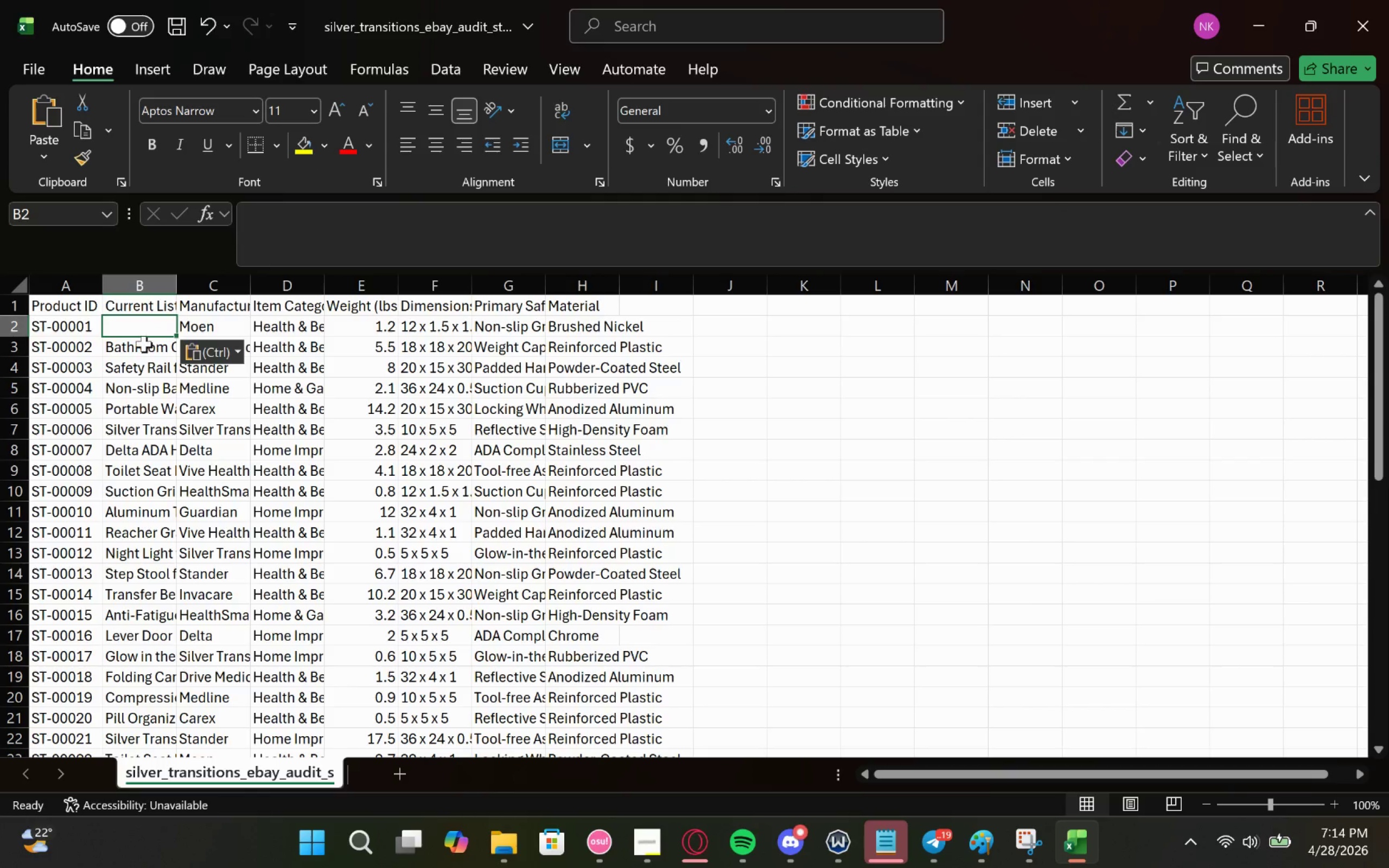 
double_click([138, 323])
 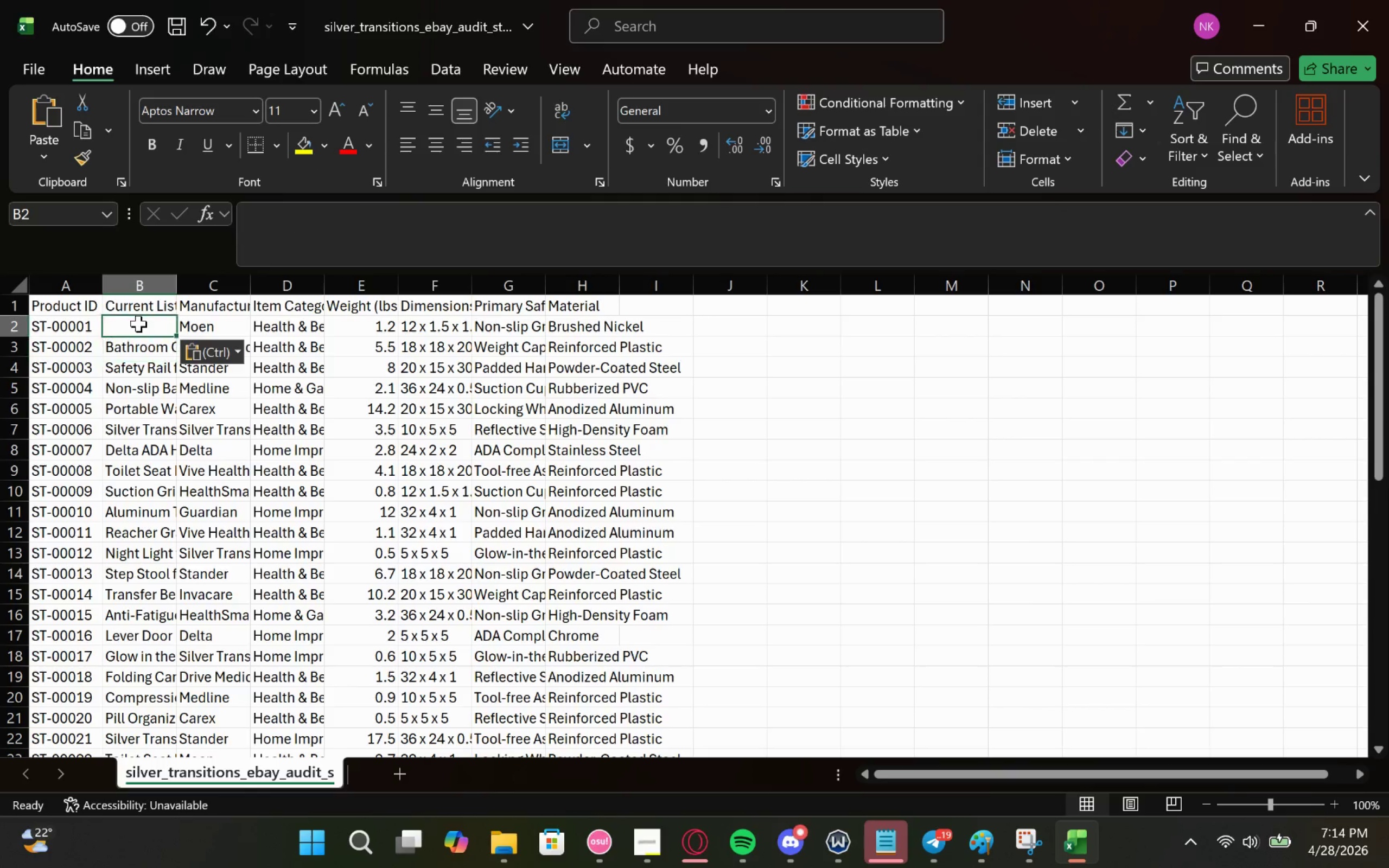 
triple_click([138, 323])
 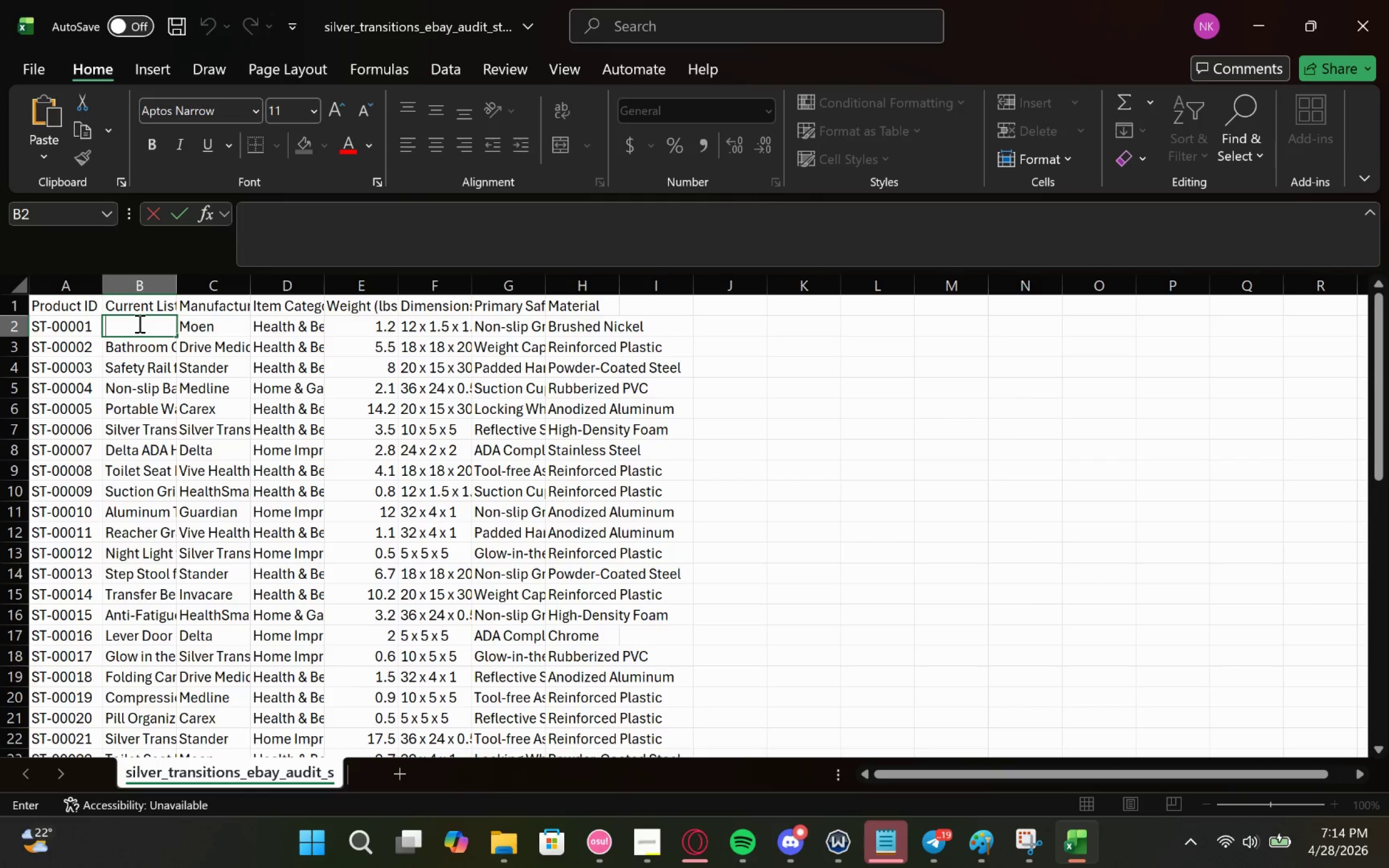 
key(Control+V)
 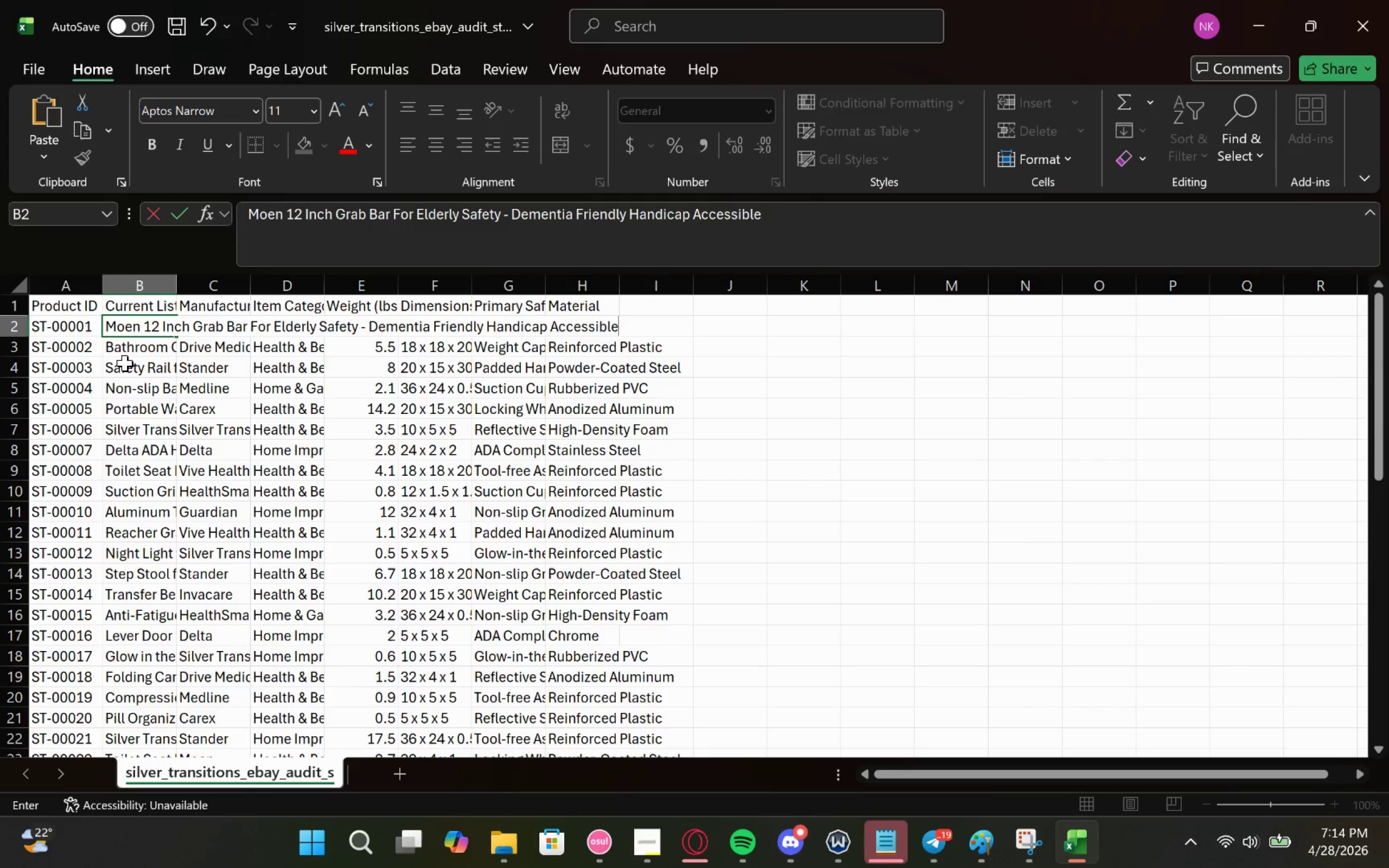 
wait(6.55)
 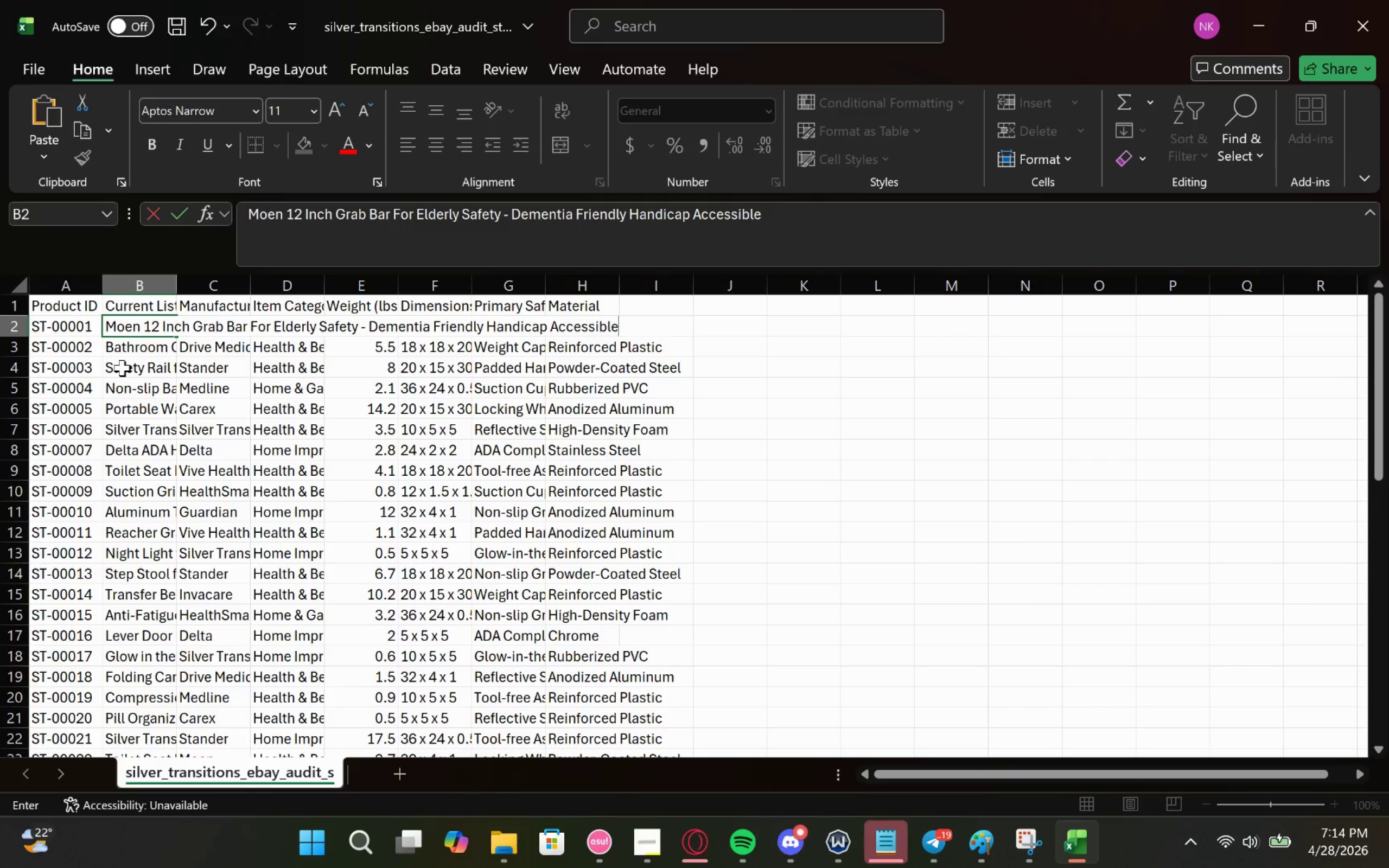 
left_click([135, 344])
 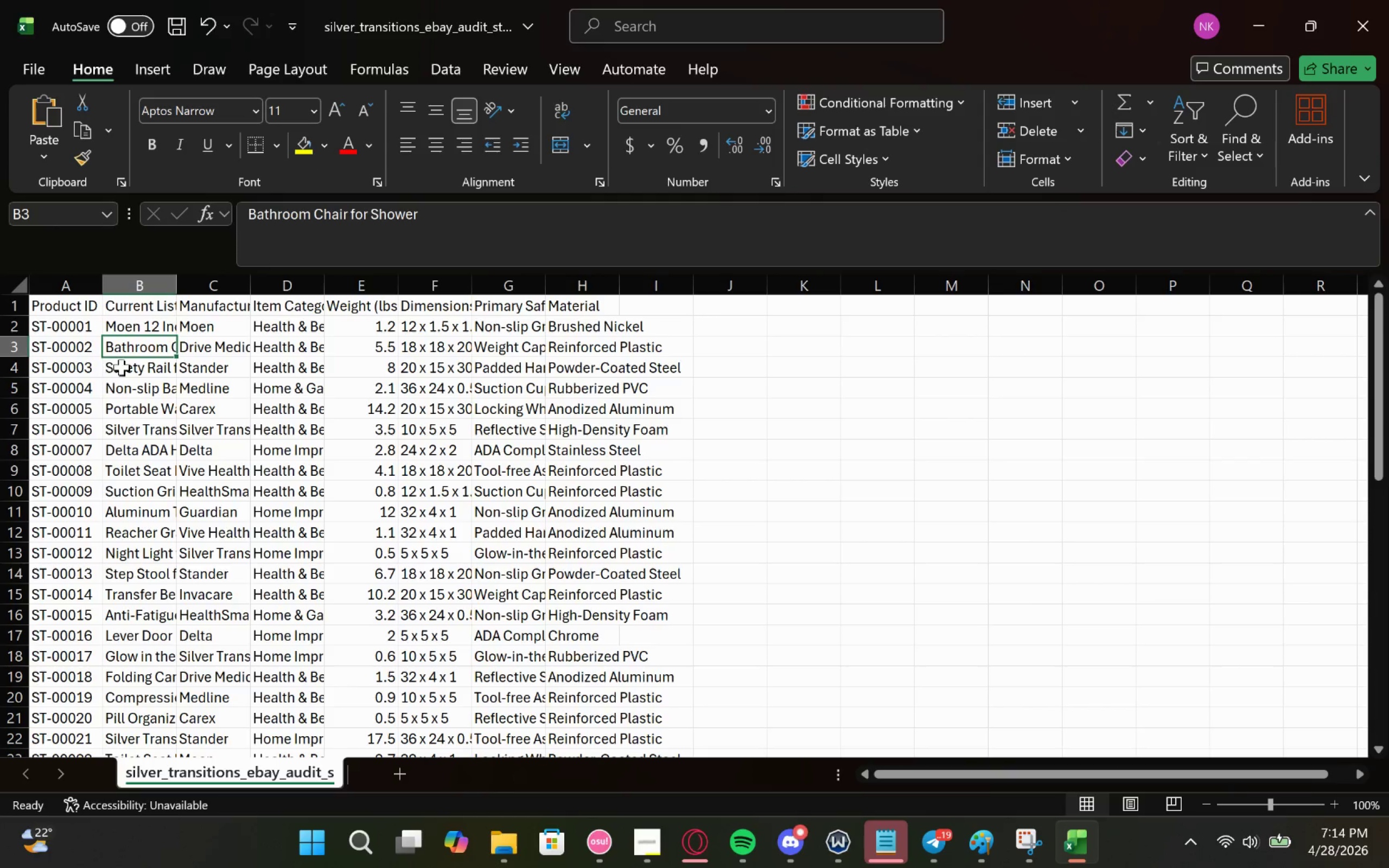 
double_click([144, 344])
 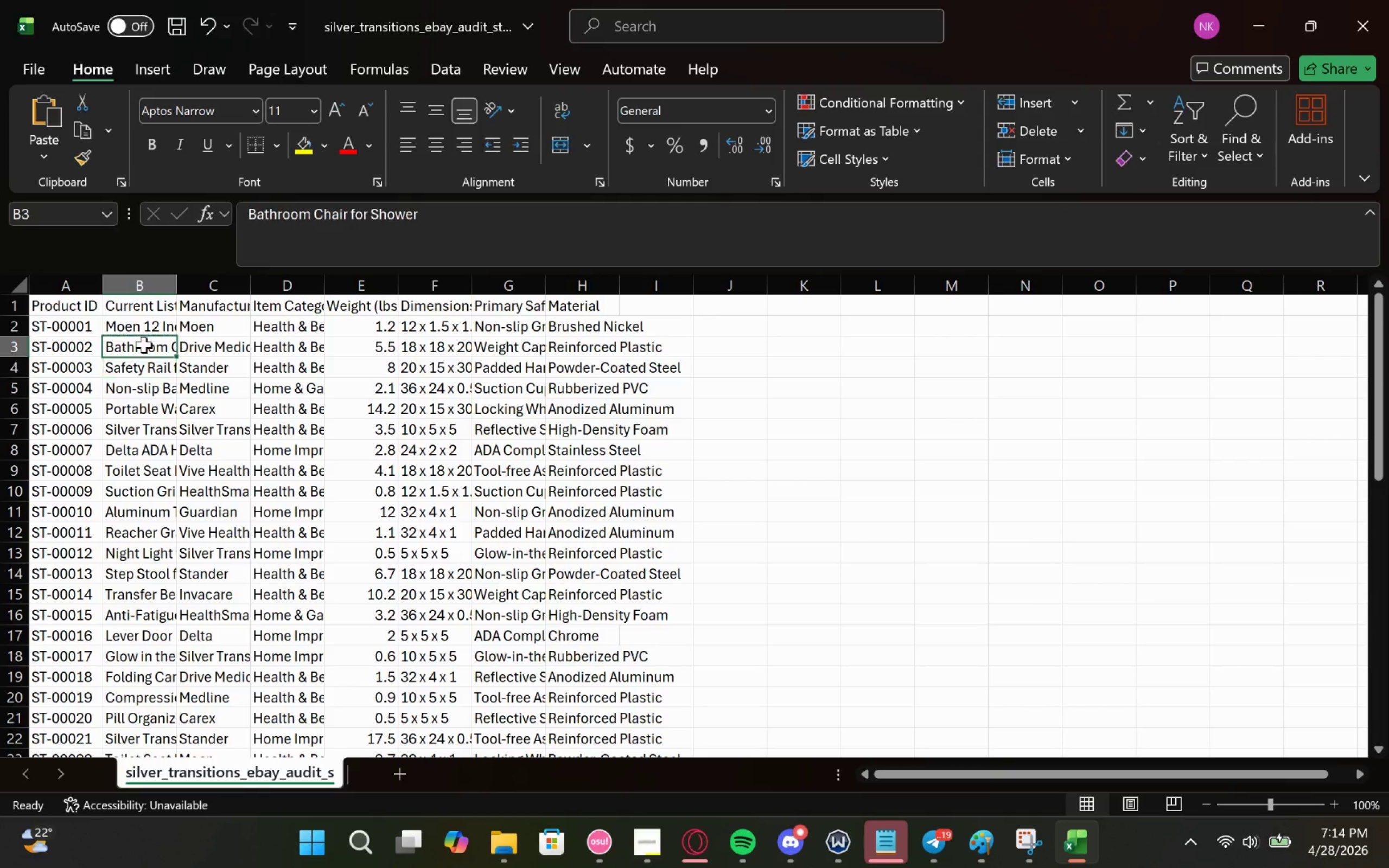 
triple_click([144, 344])
 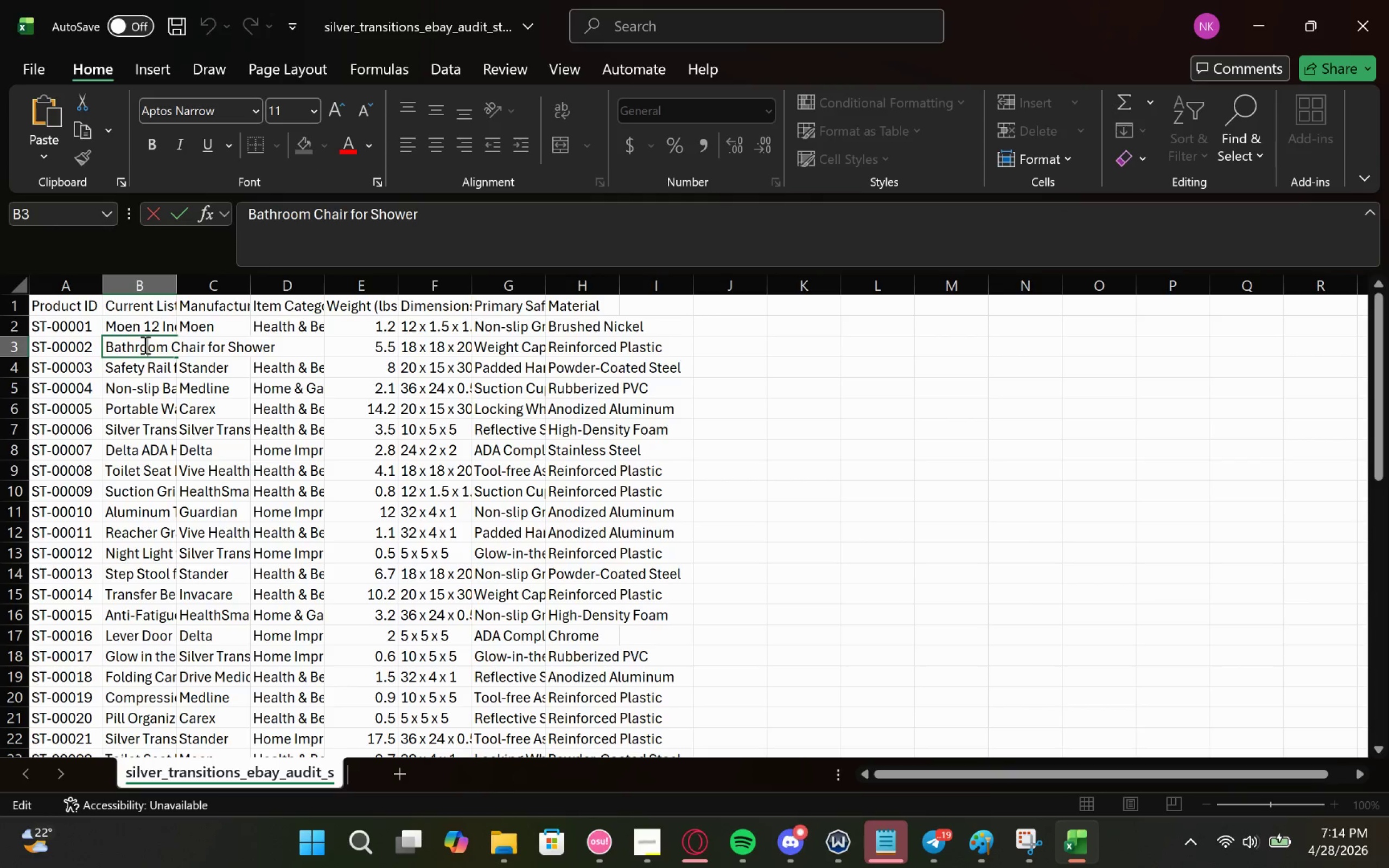 
key(Control+A)
 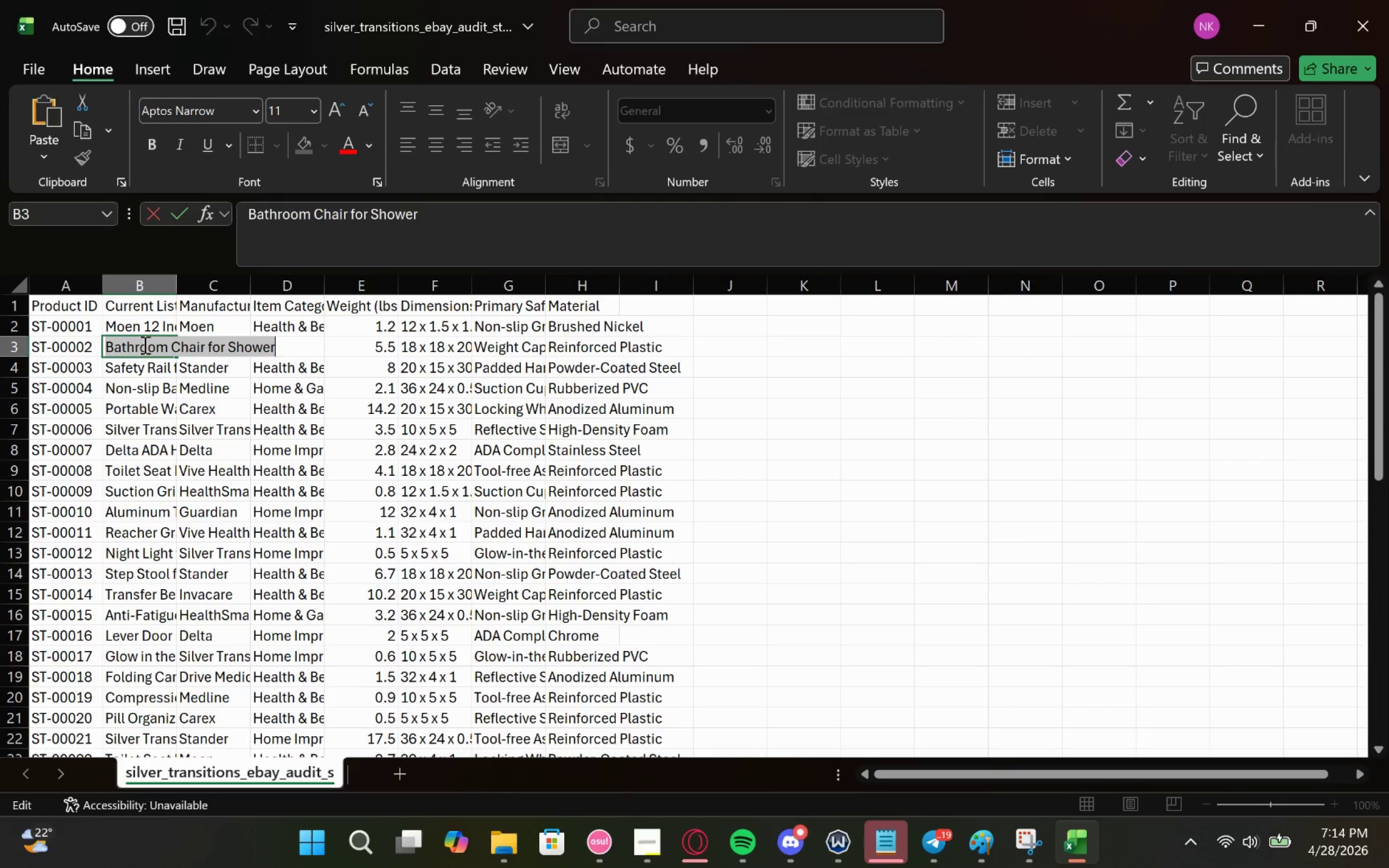 
key(Control+C)
 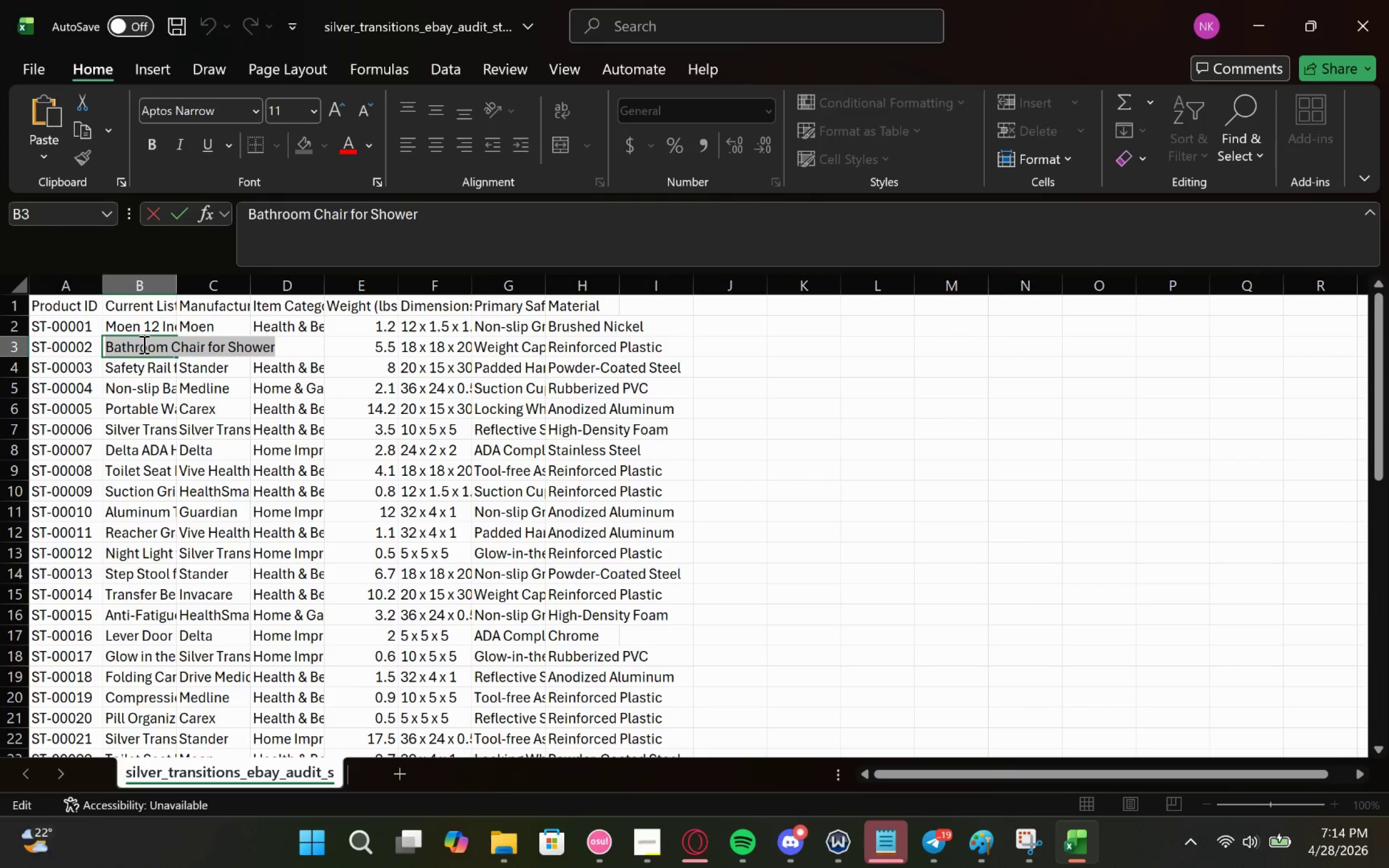 
key(Control+C)
 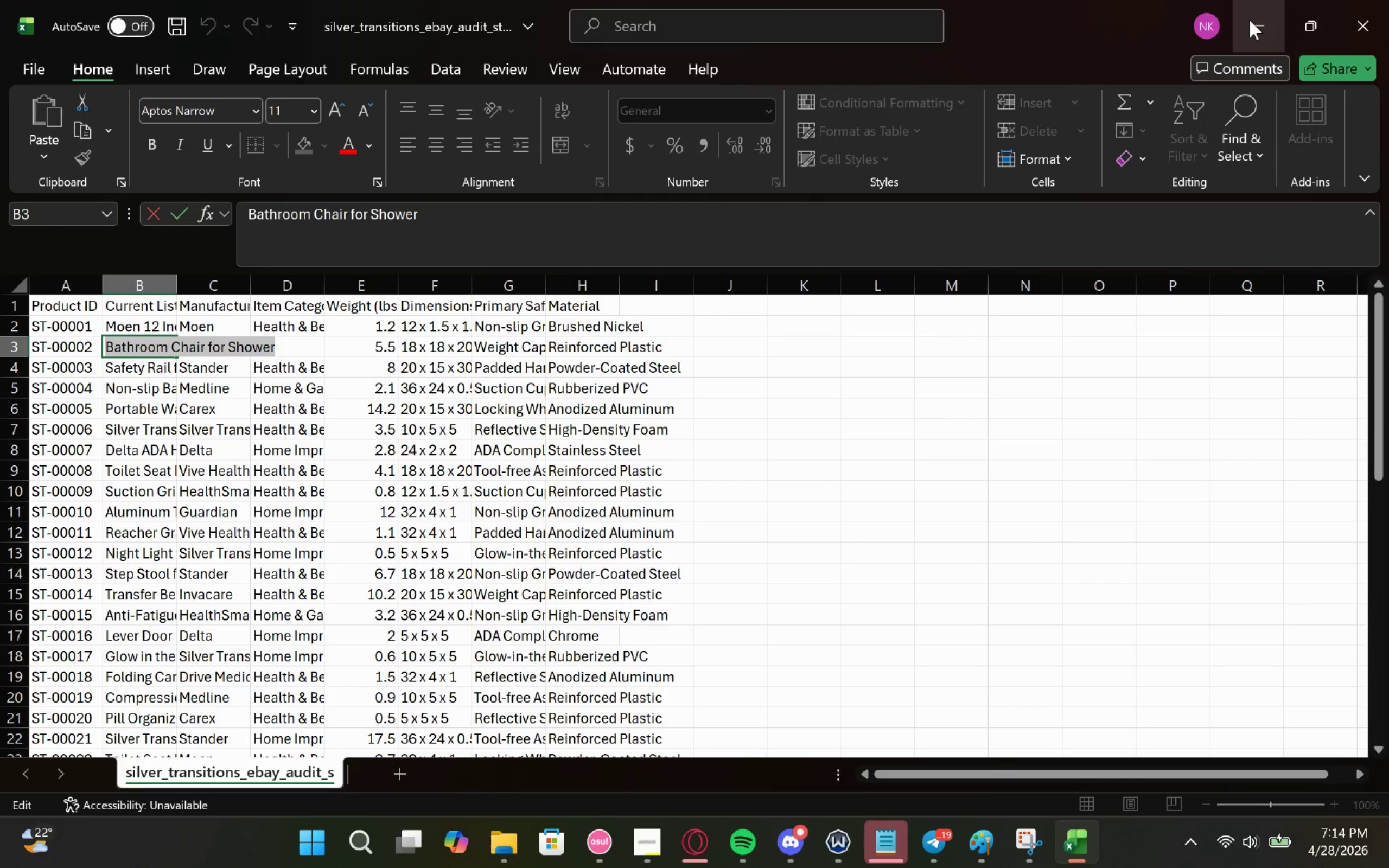 
left_click([1250, 20])
 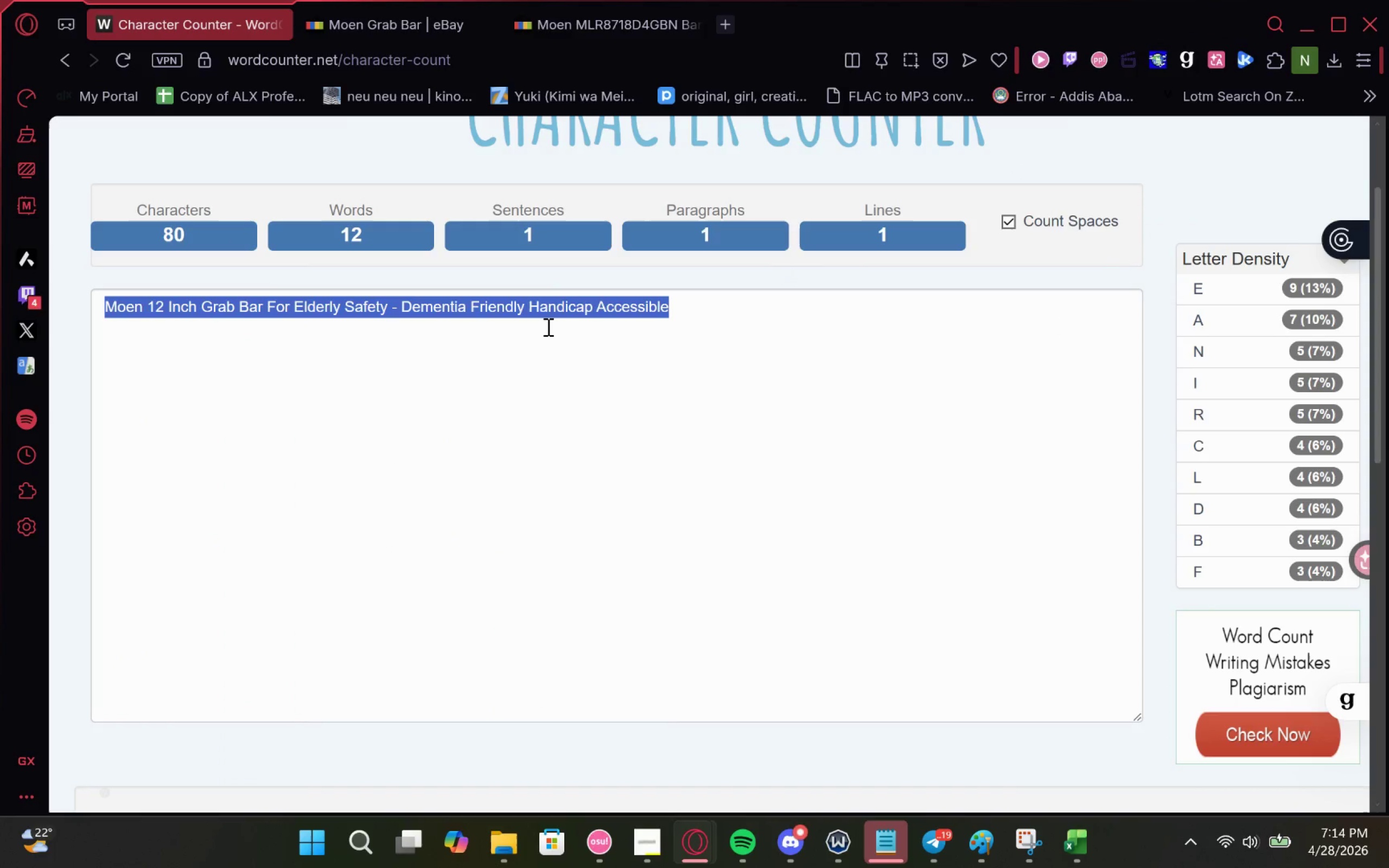 
key(Control+V)
 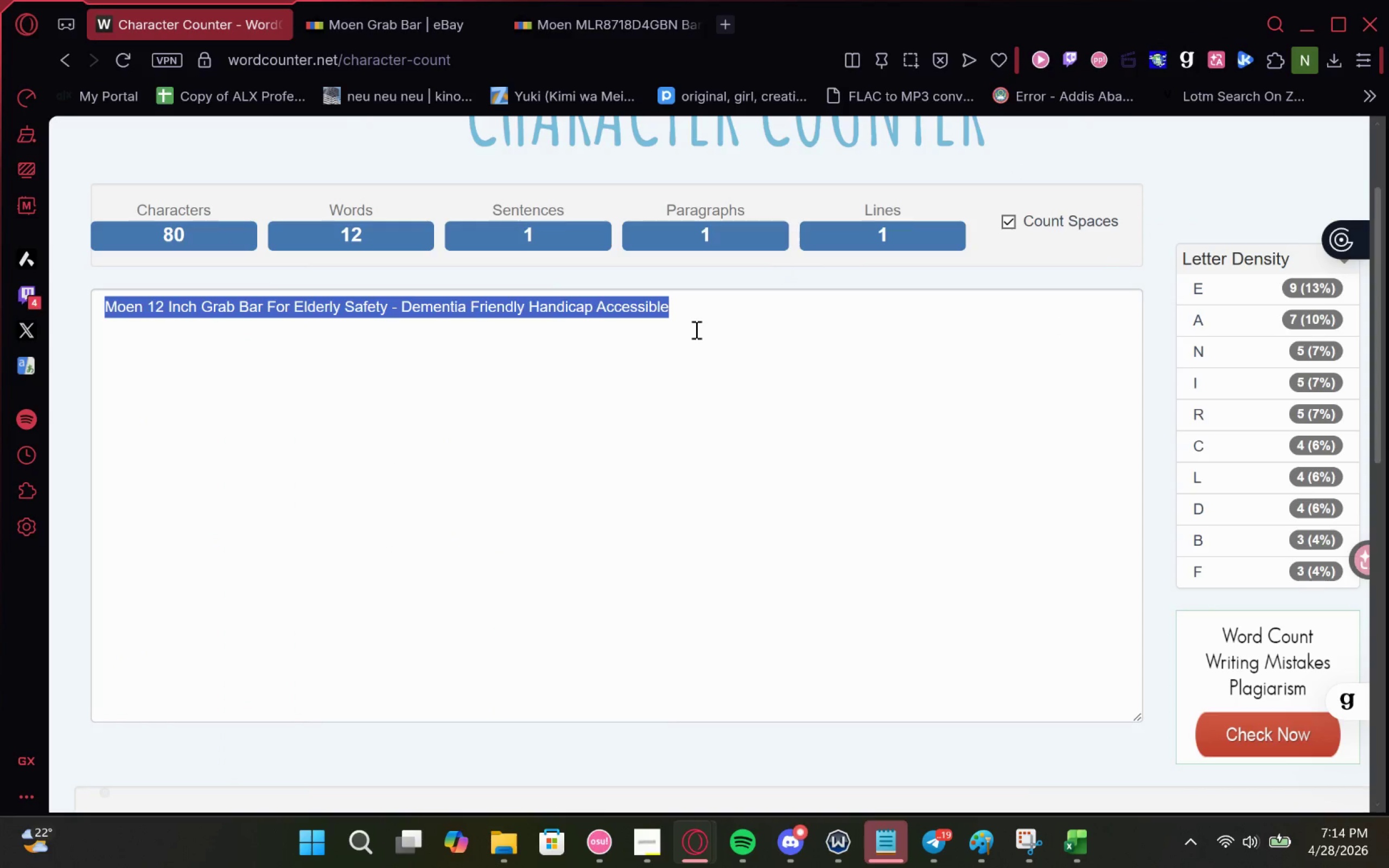 
key(Control+V)
 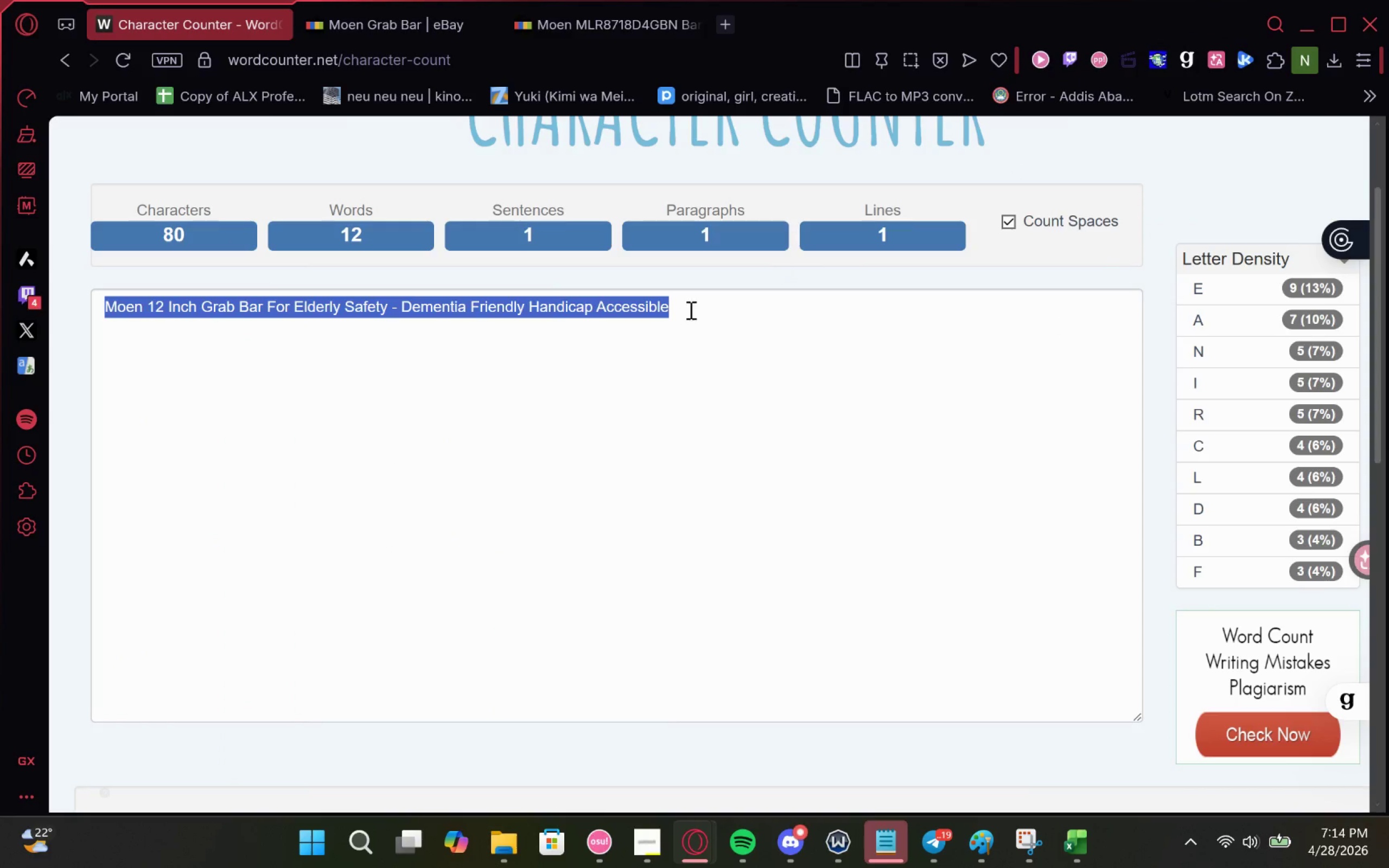 
left_click_drag(start_coordinate=[695, 309], to_coordinate=[193, 298])
 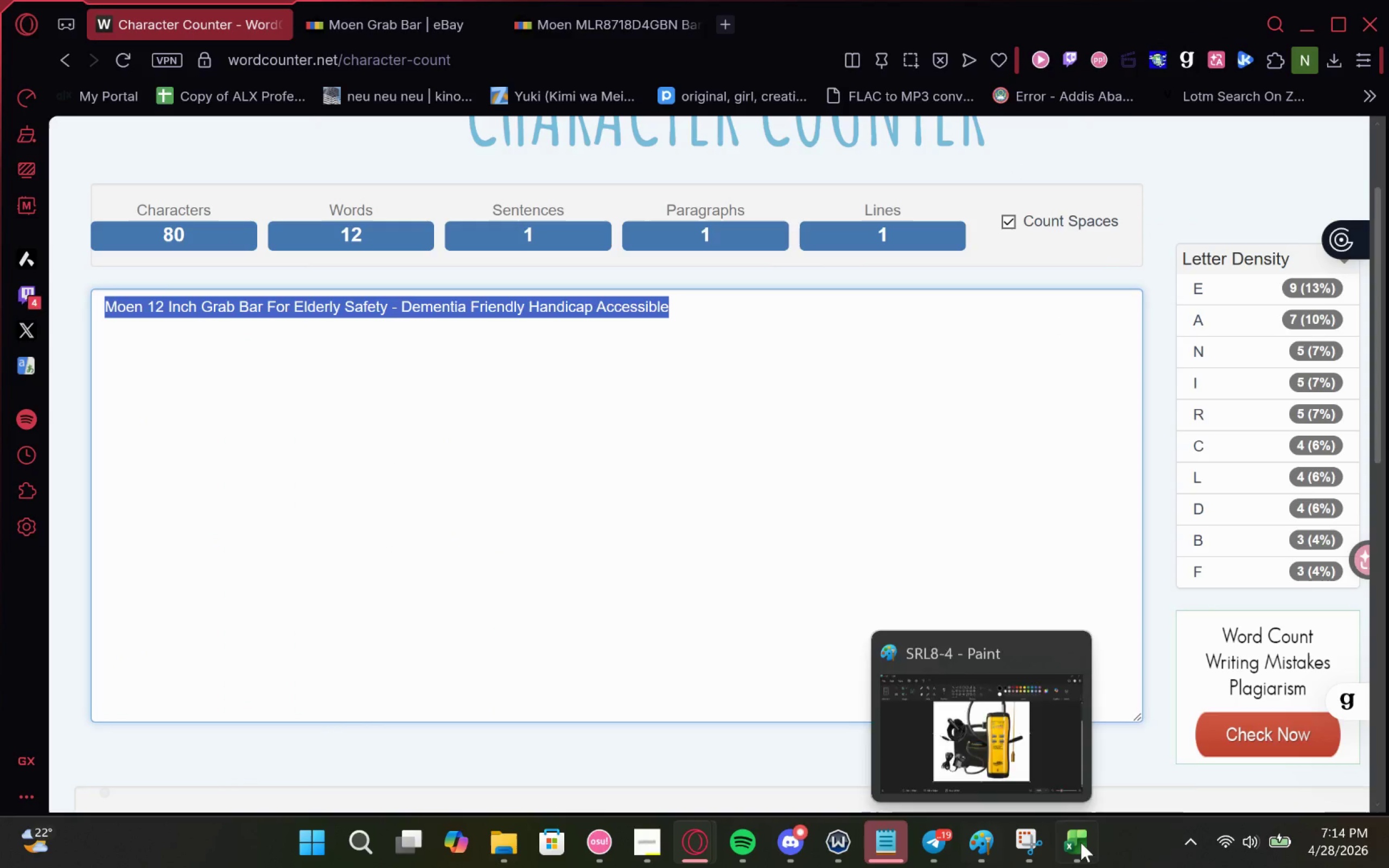 
left_click([1081, 843])
 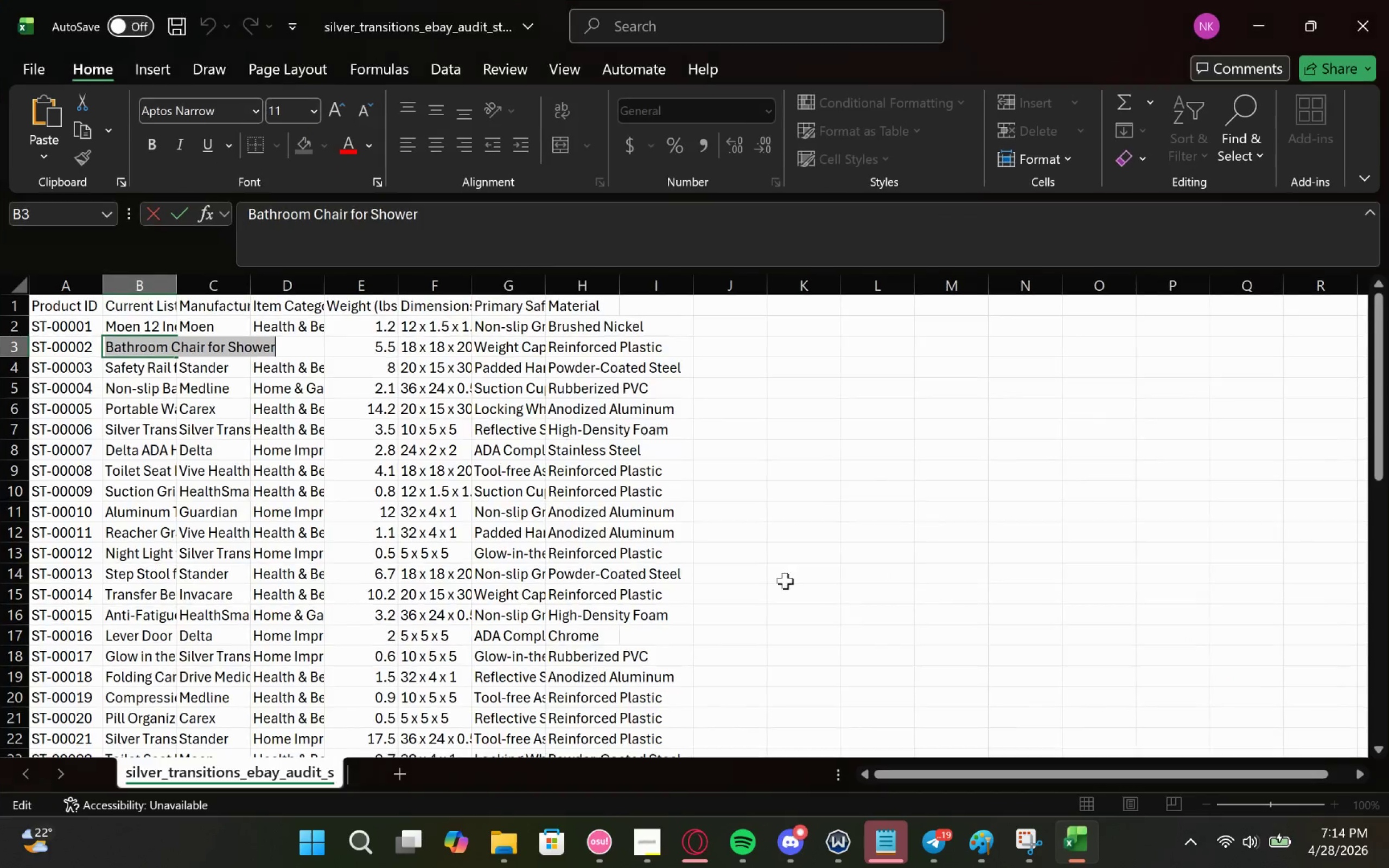 
key(Control+C)
 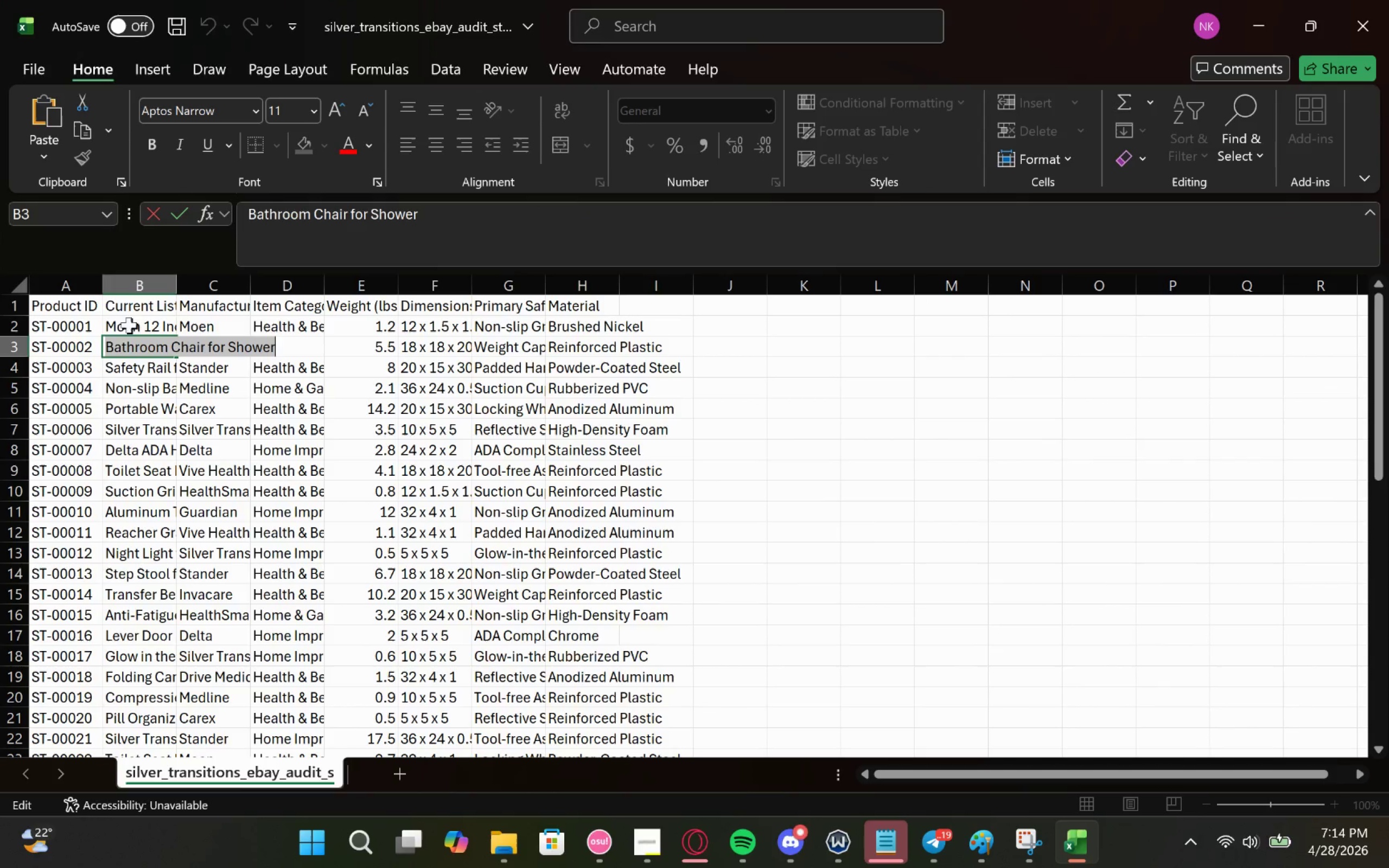 
key(Control+C)
 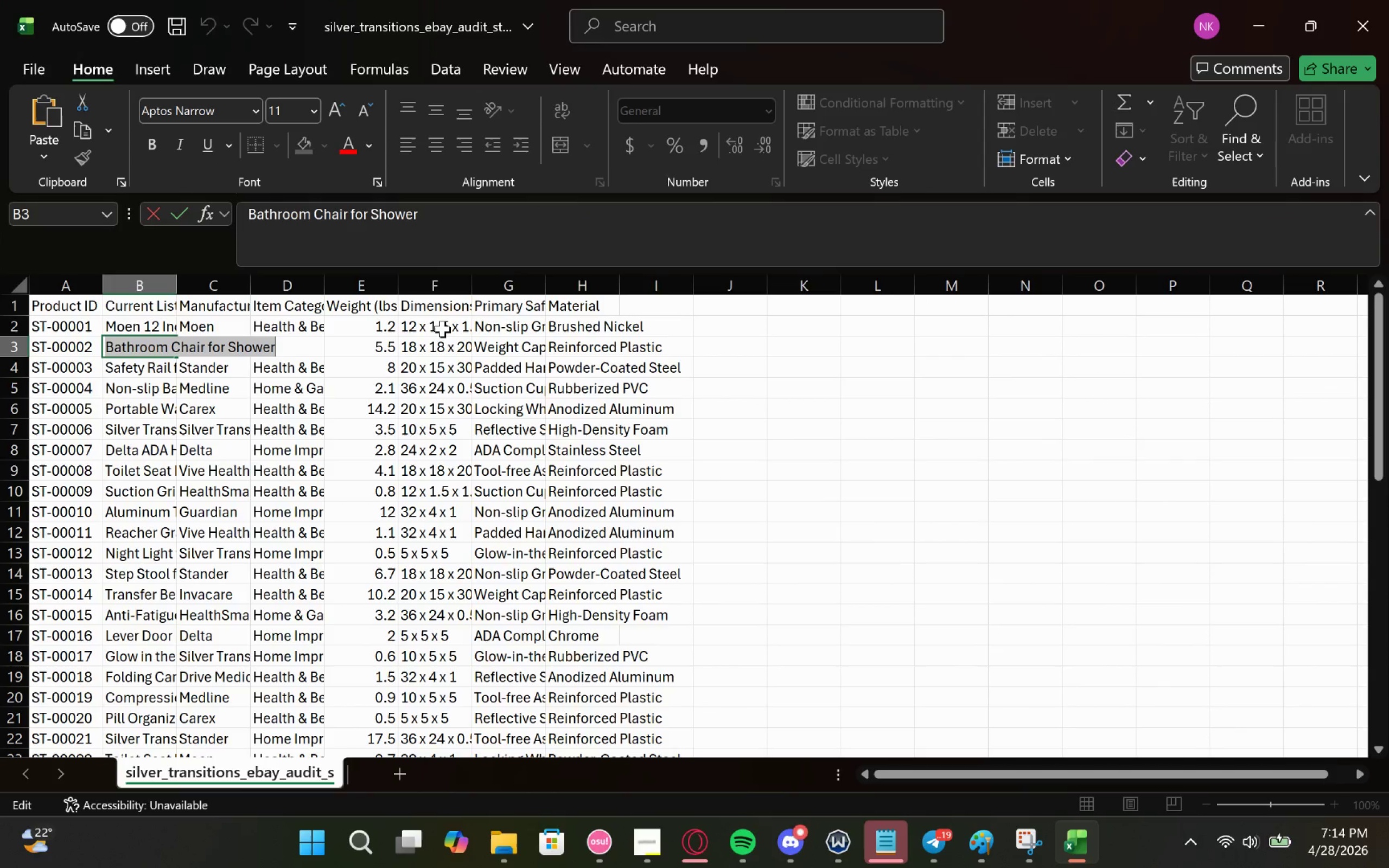 
key(Control+C)
 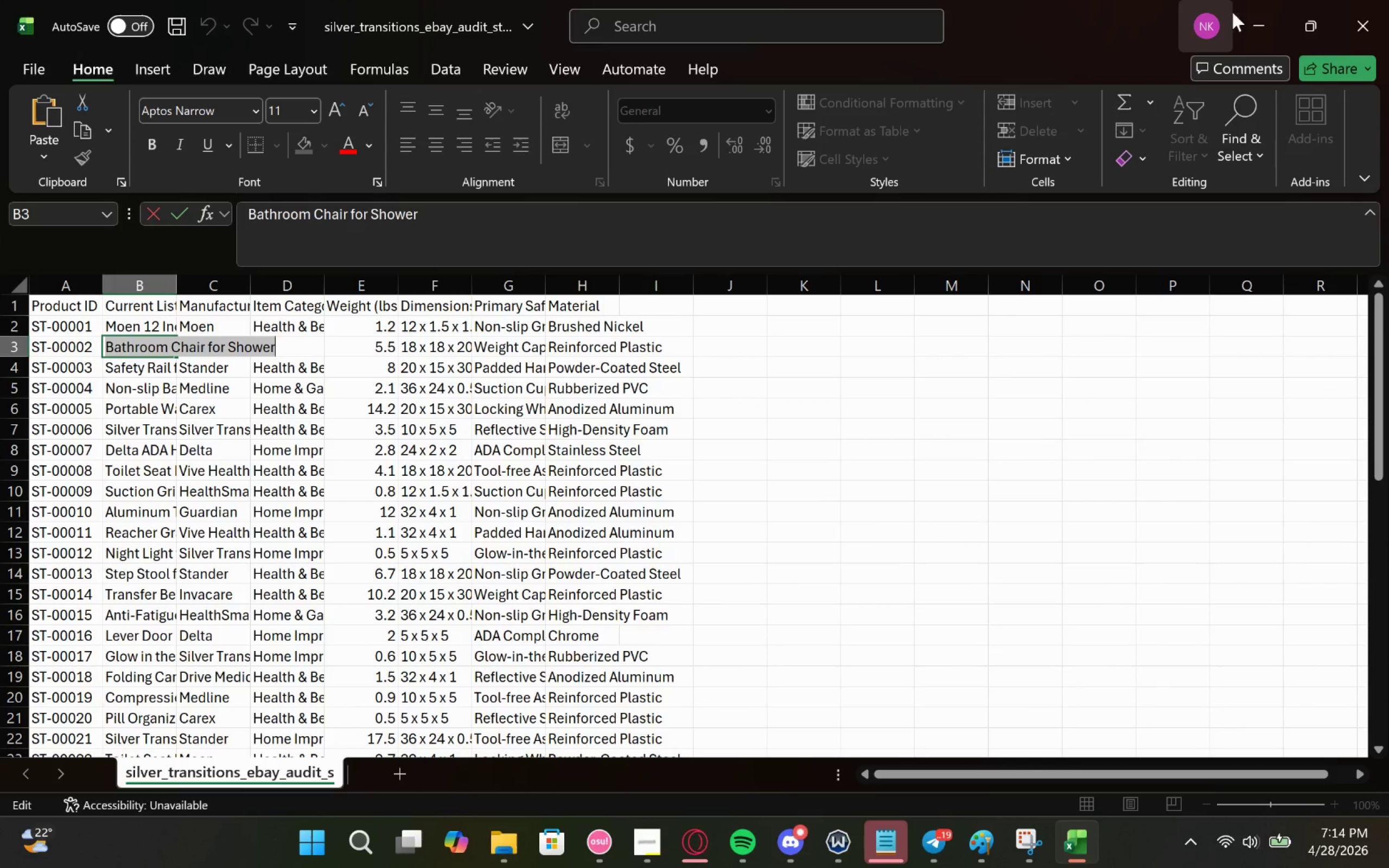 
left_click([1246, 12])
 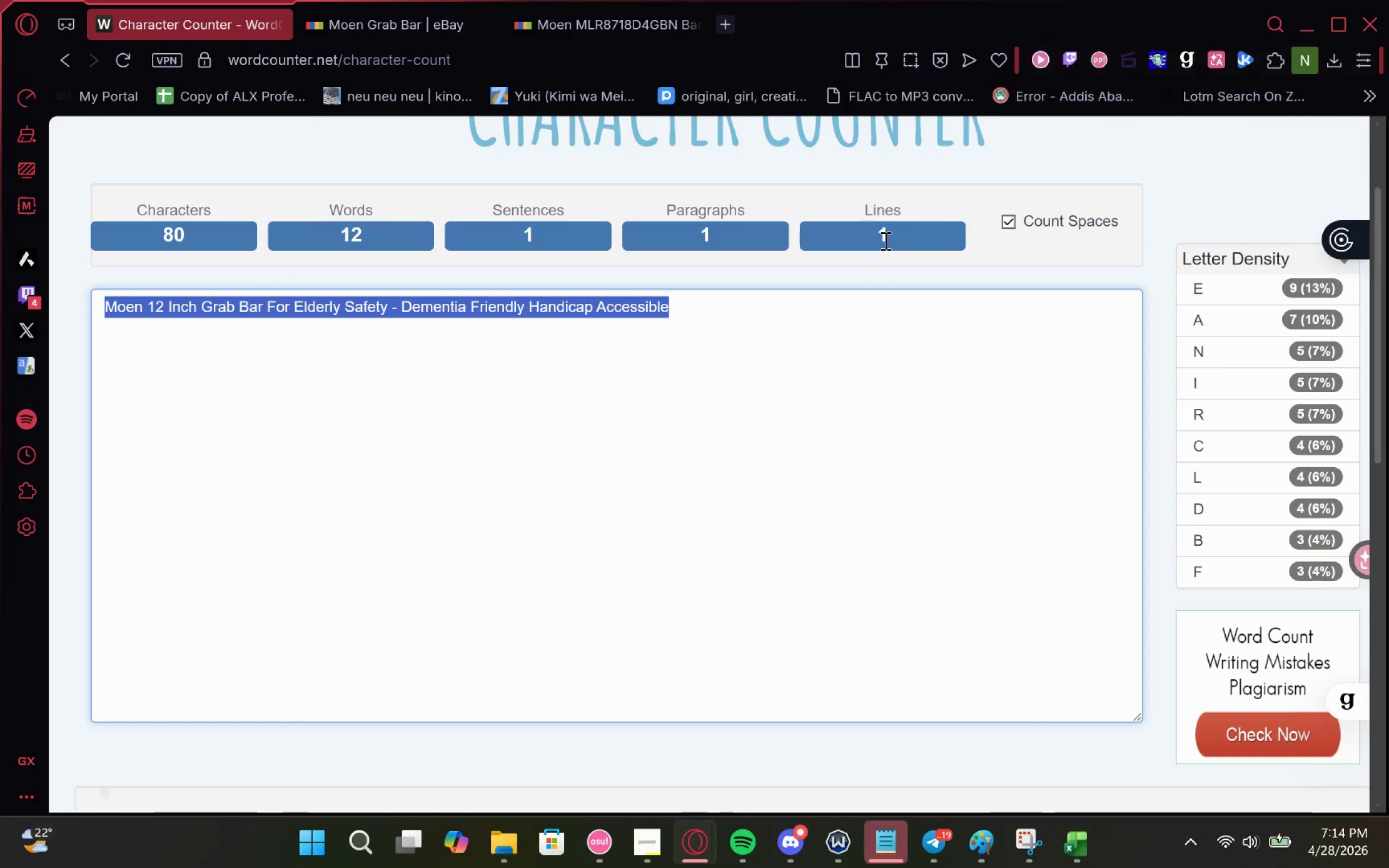 
key(Control+V)
 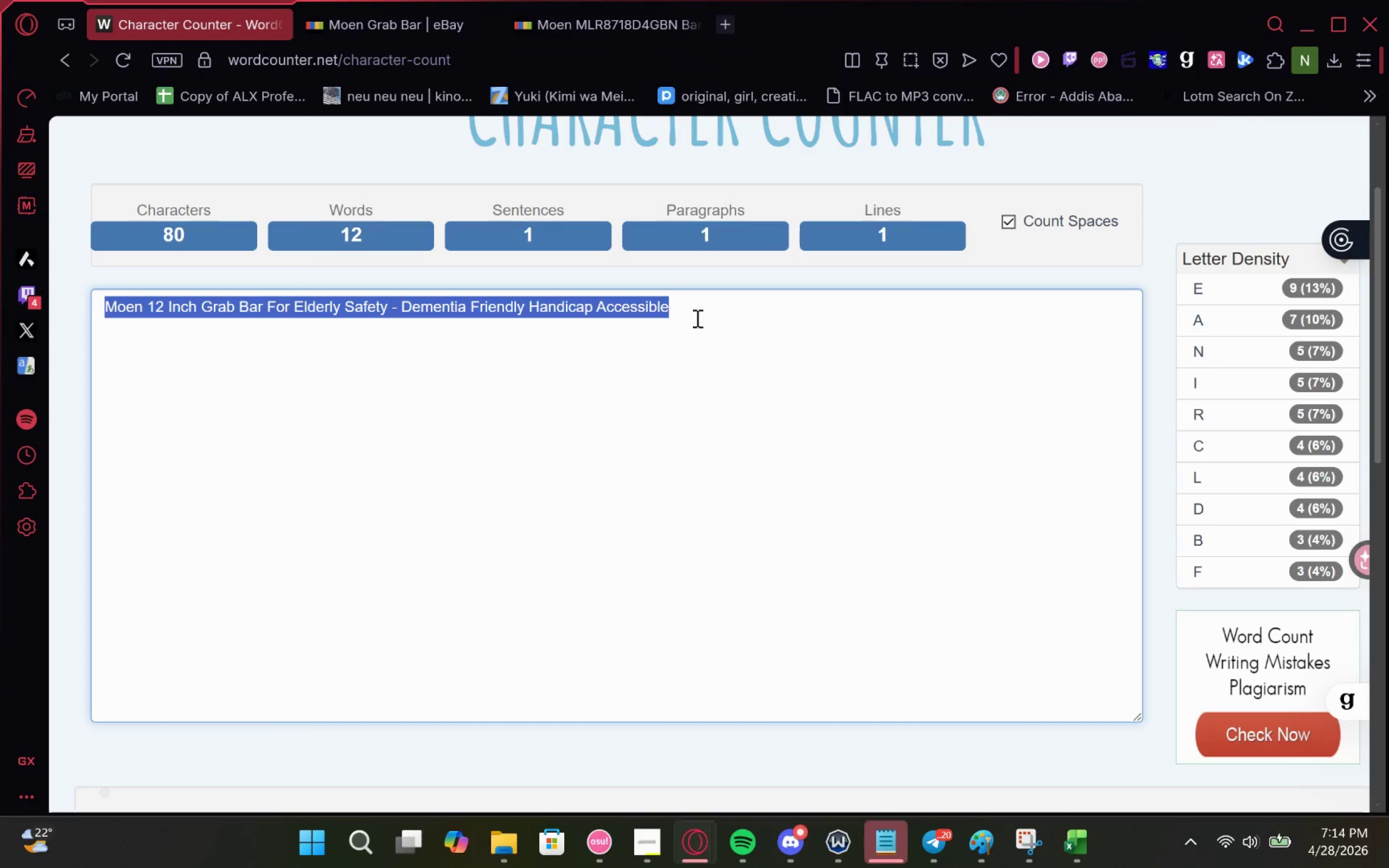 
left_click_drag(start_coordinate=[704, 301], to_coordinate=[706, 308])
 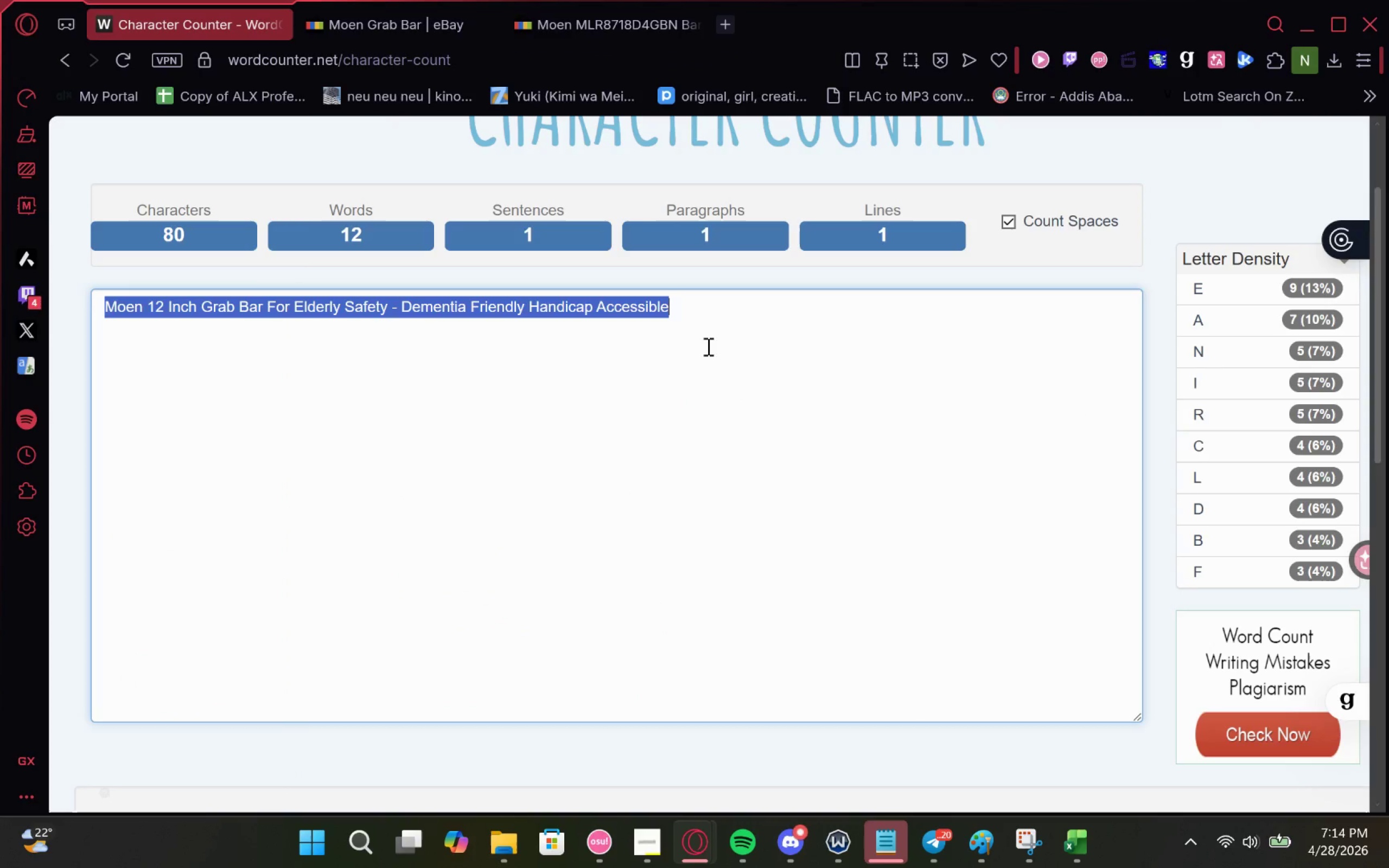 
left_click_drag(start_coordinate=[706, 350], to_coordinate=[706, 378])
 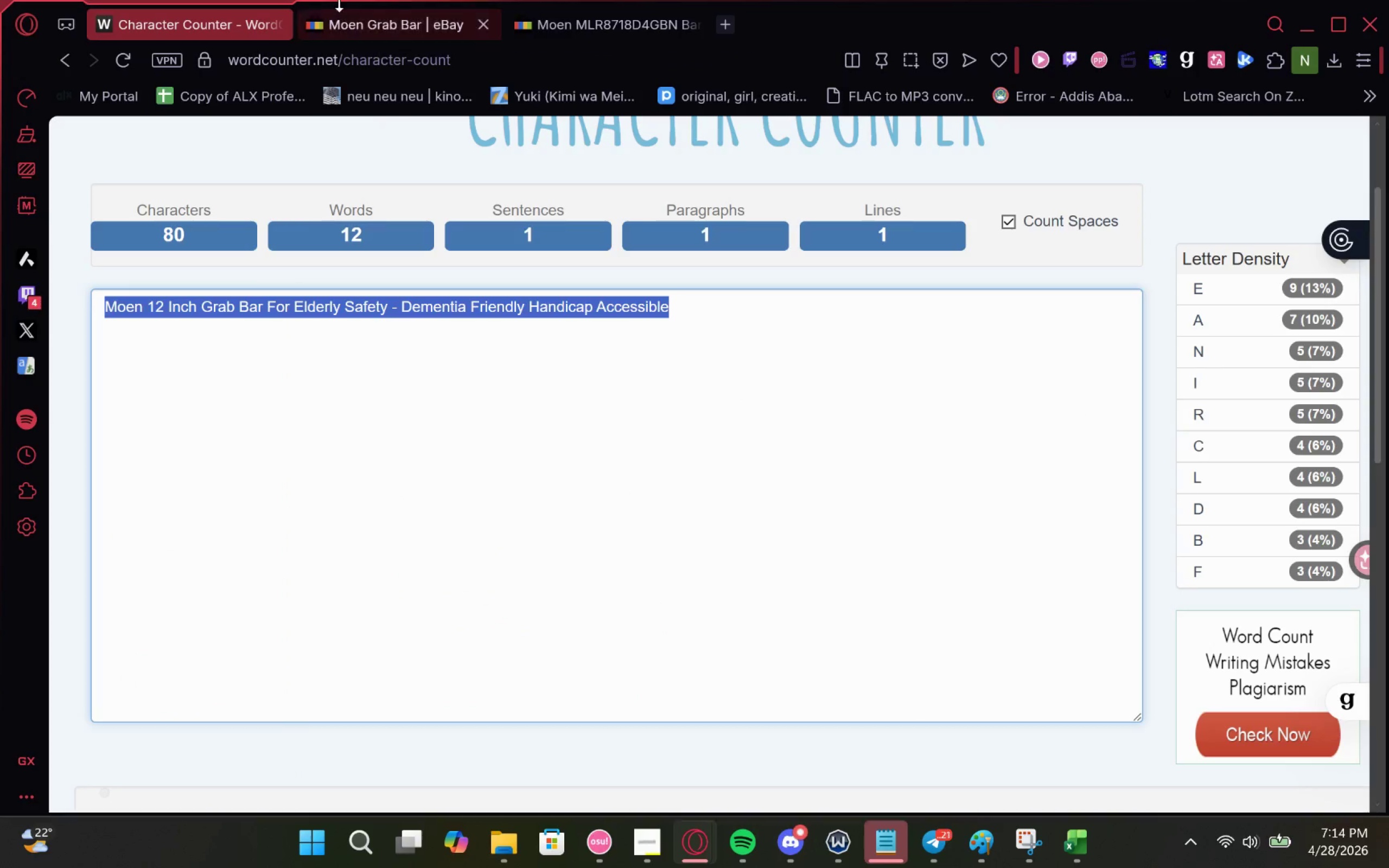 
left_click([336, 0])
 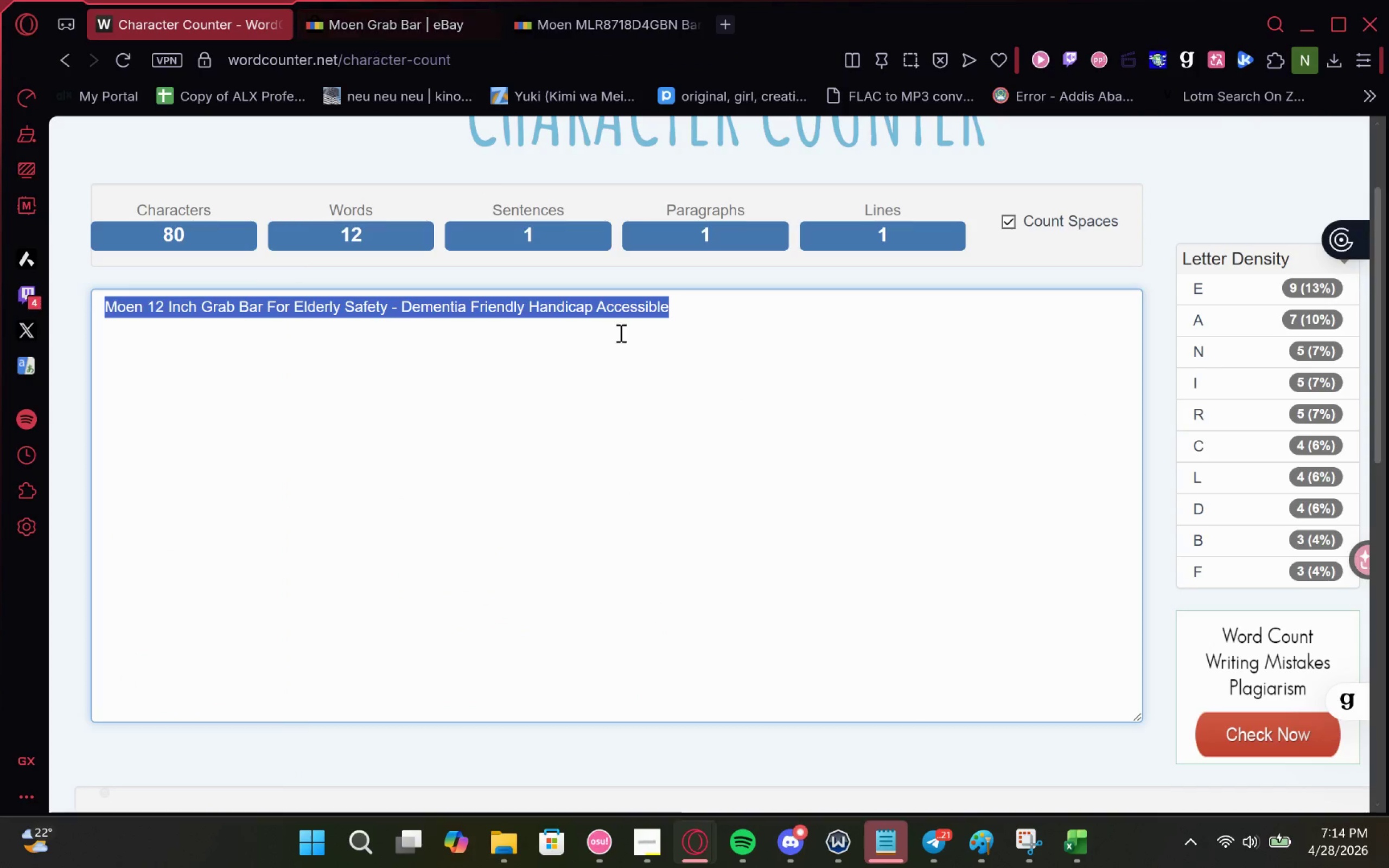 
left_click([638, 343])
 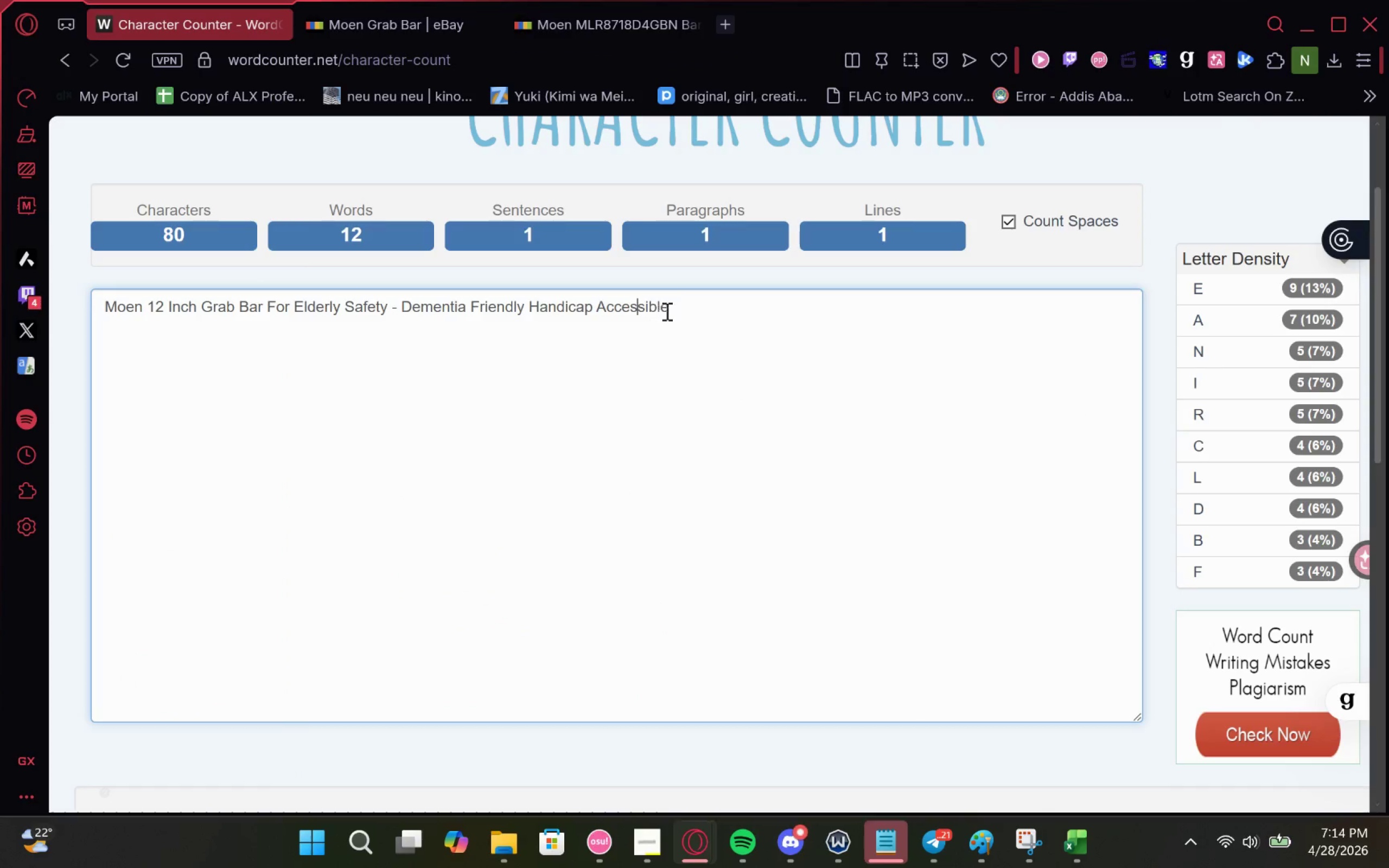 
left_click_drag(start_coordinate=[668, 307], to_coordinate=[0, 311])
 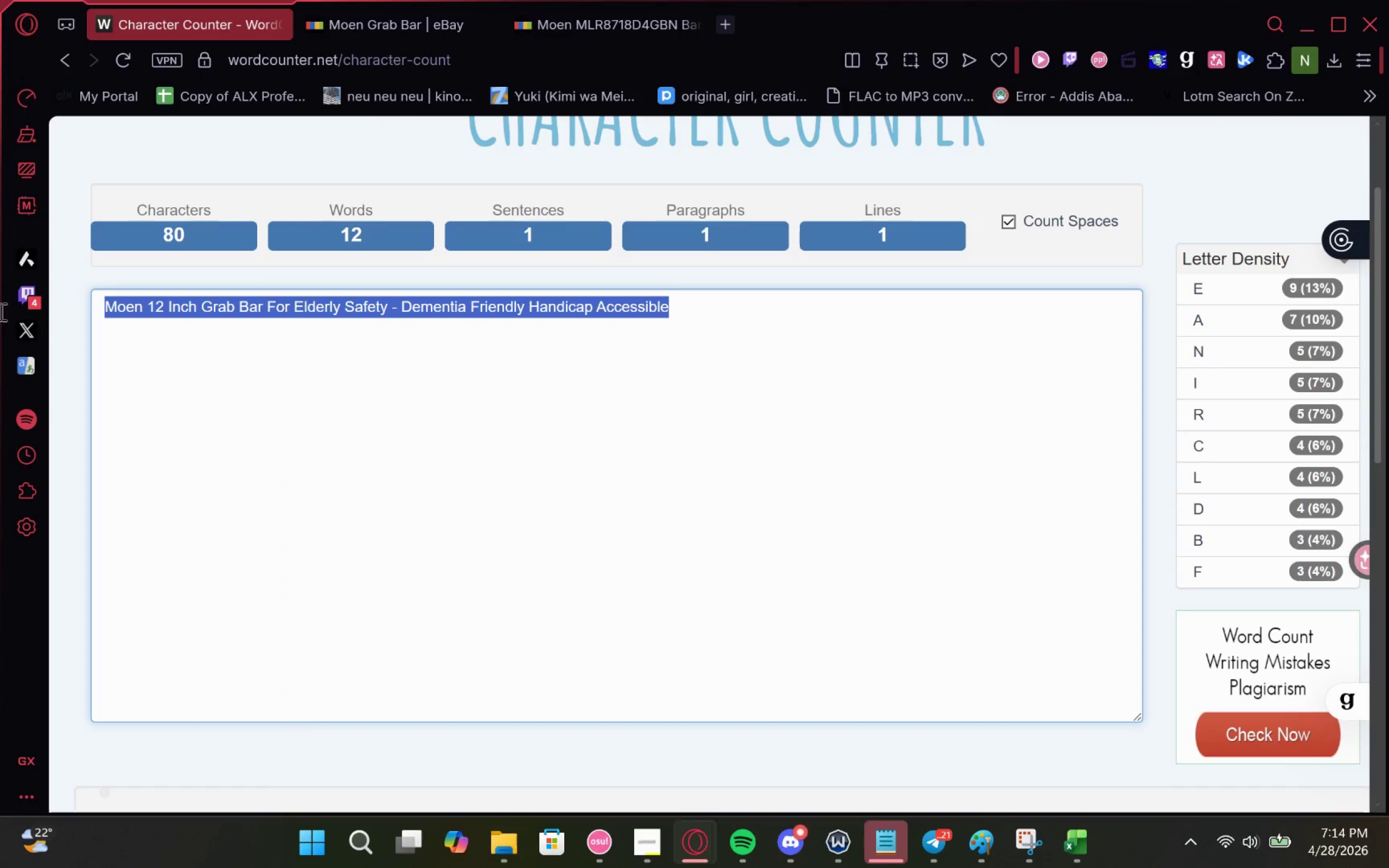 
key(Control+V)
 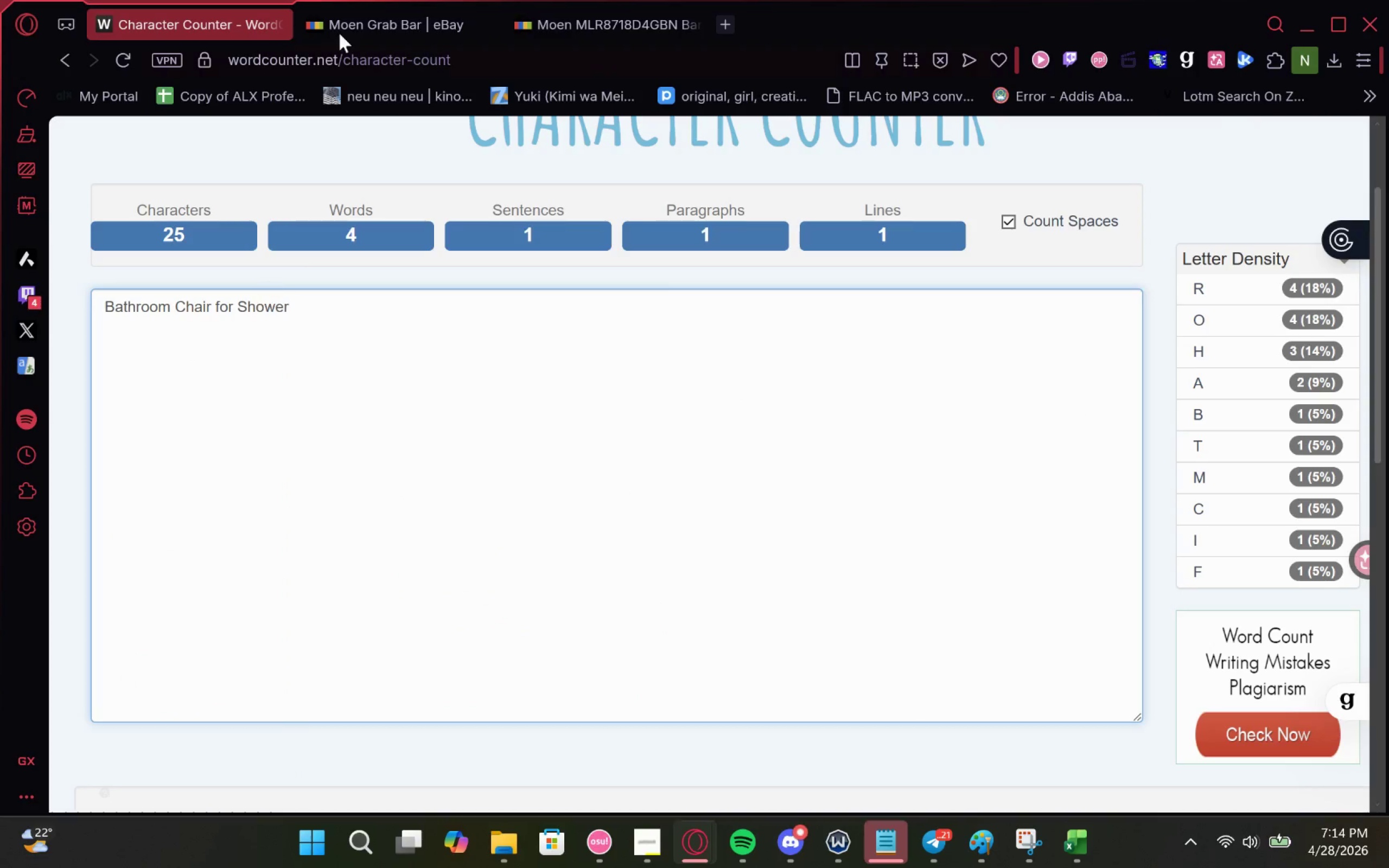 
left_click([355, 15])
 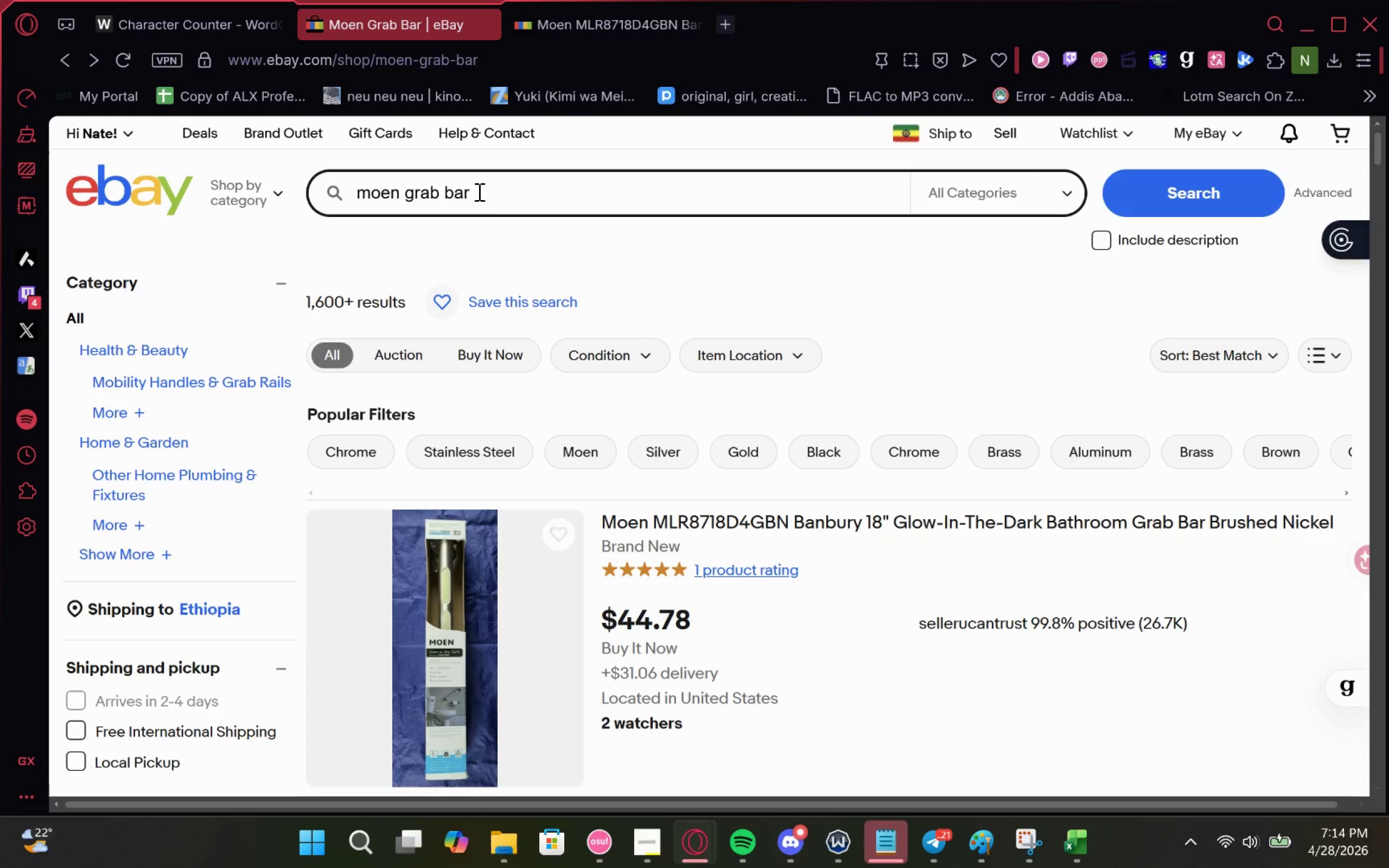 
left_click_drag(start_coordinate=[502, 196], to_coordinate=[246, 201])
 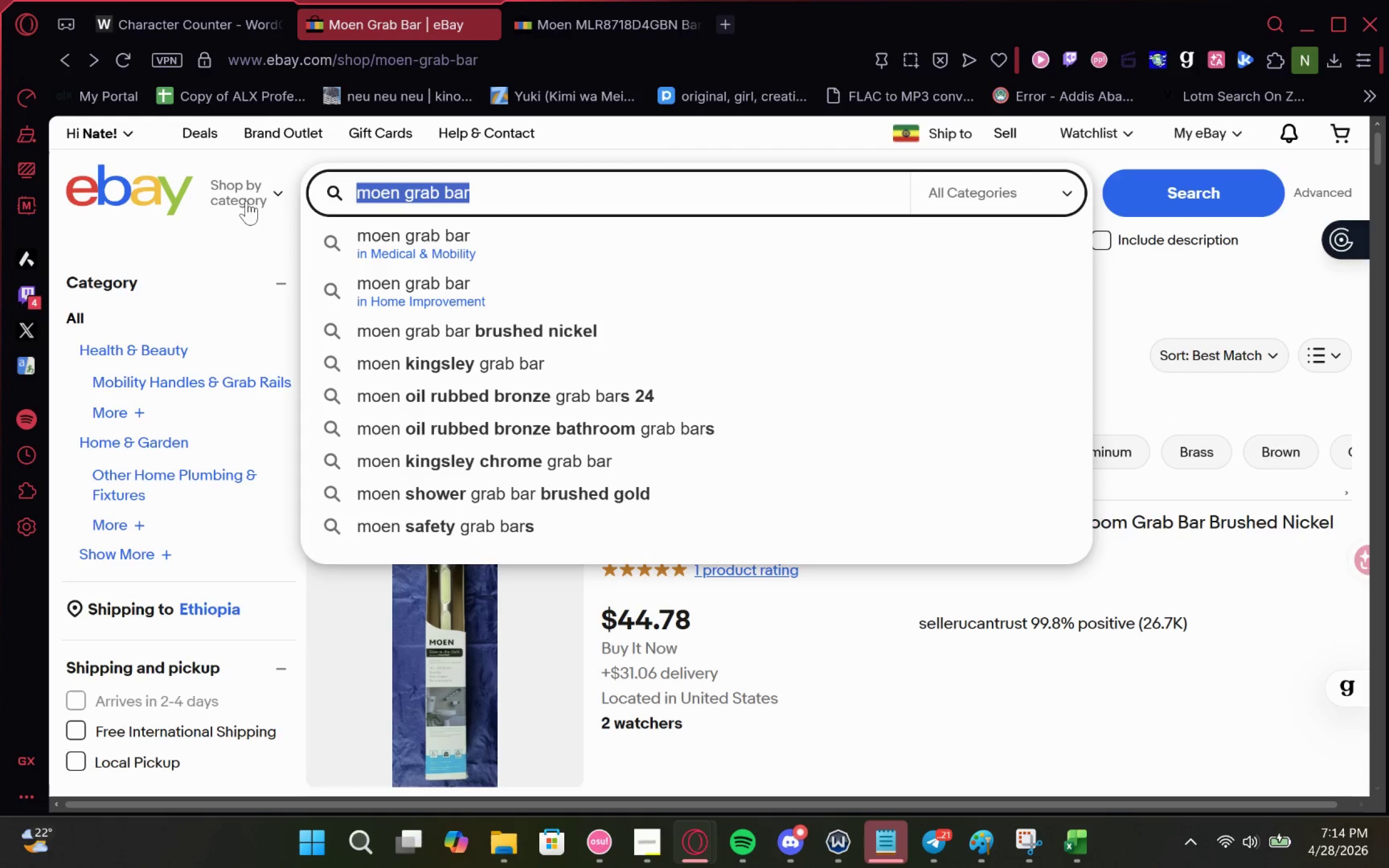 
key(Control+V)
 